 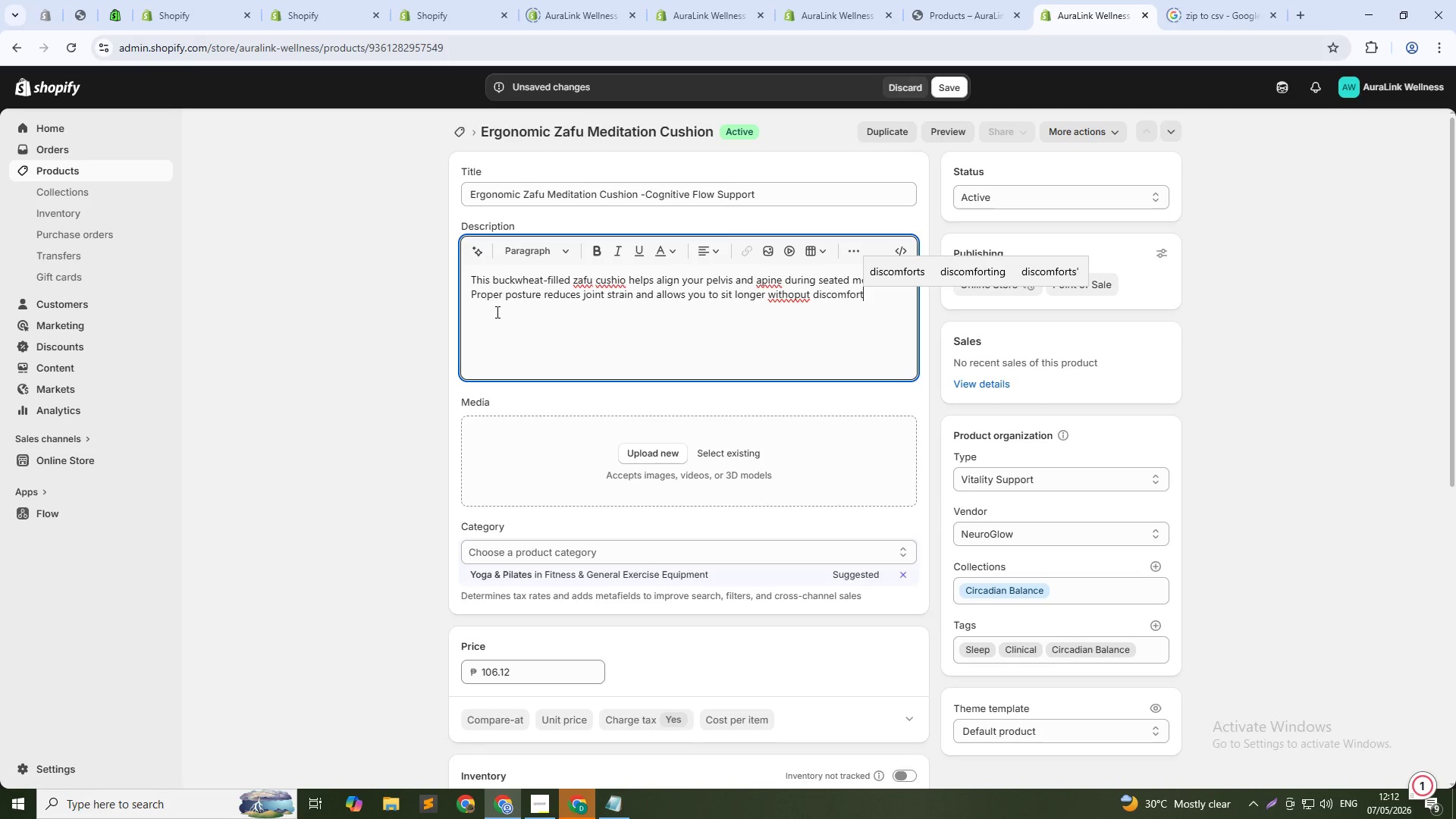 
left_click([688, 5])
 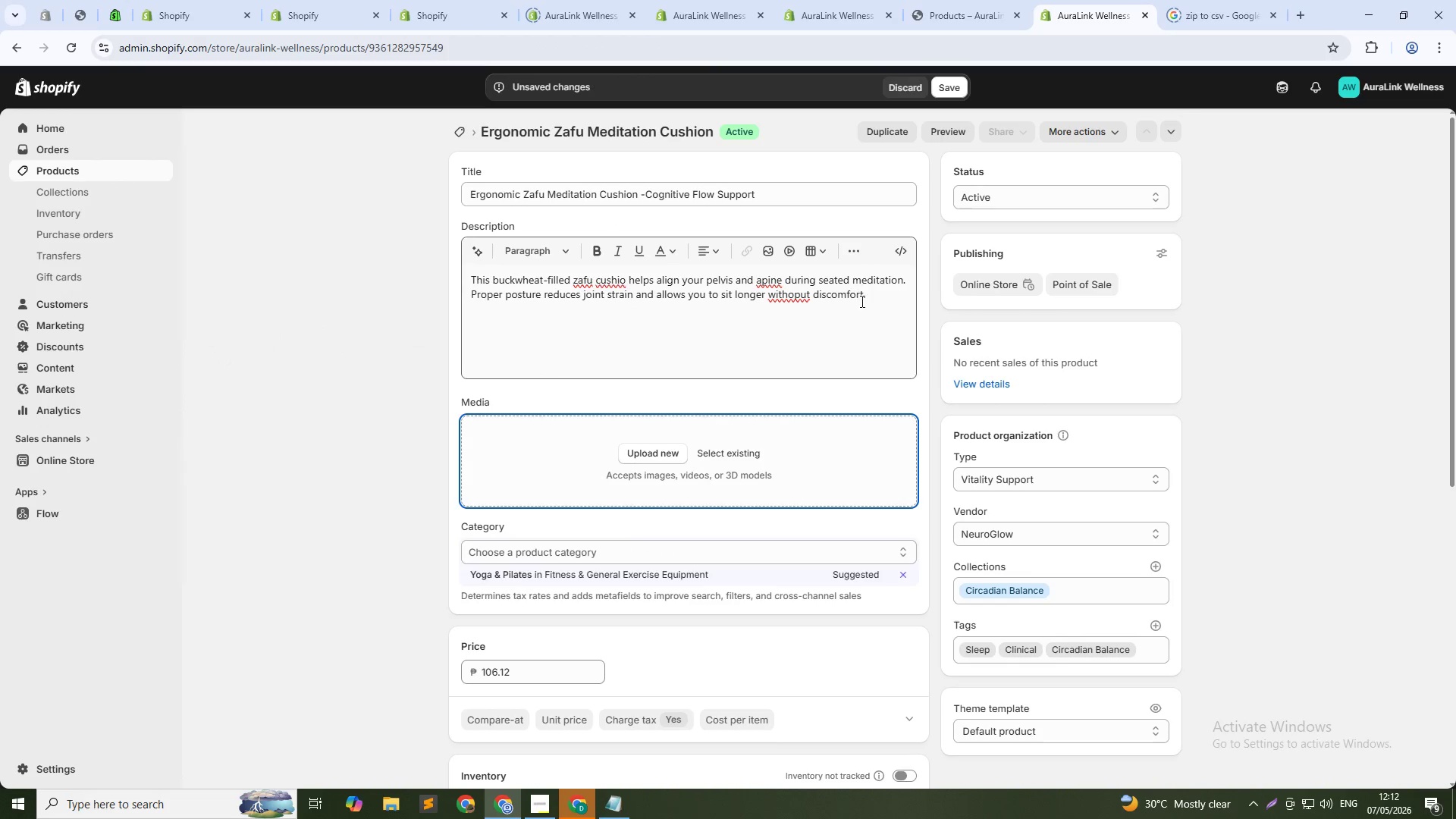 
left_click([882, 294])
 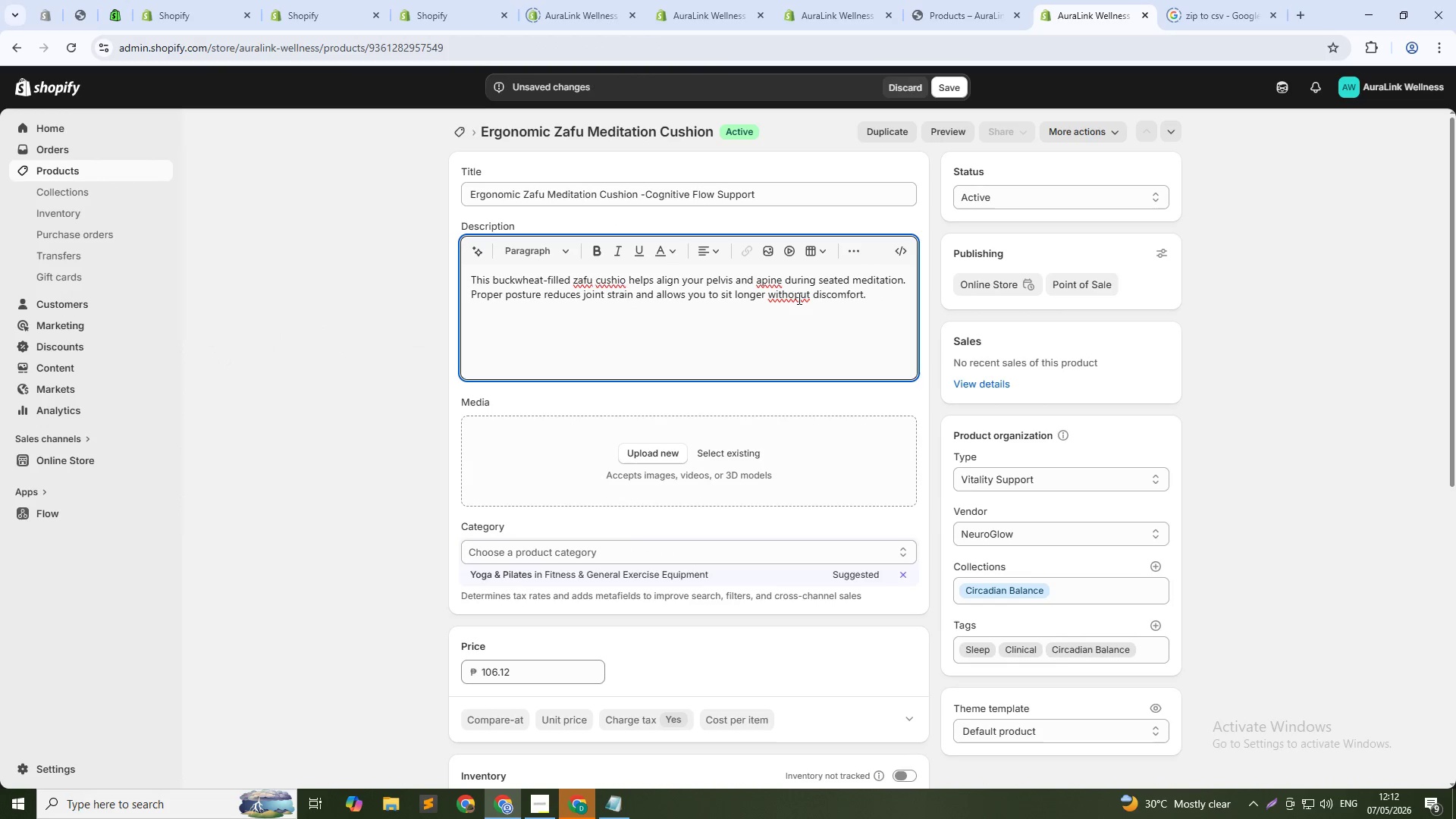 
double_click([795, 297])
 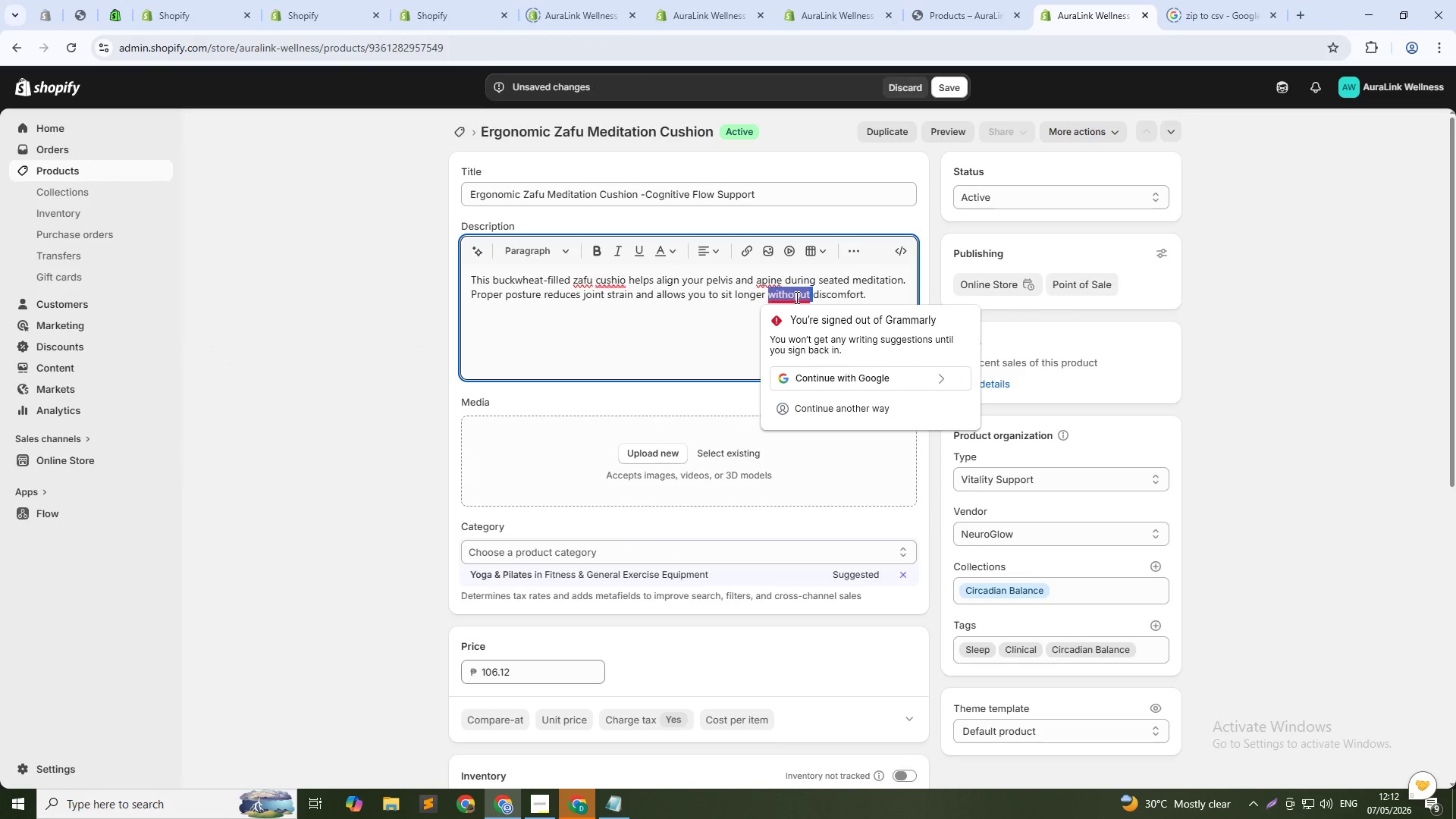 
type(without )
 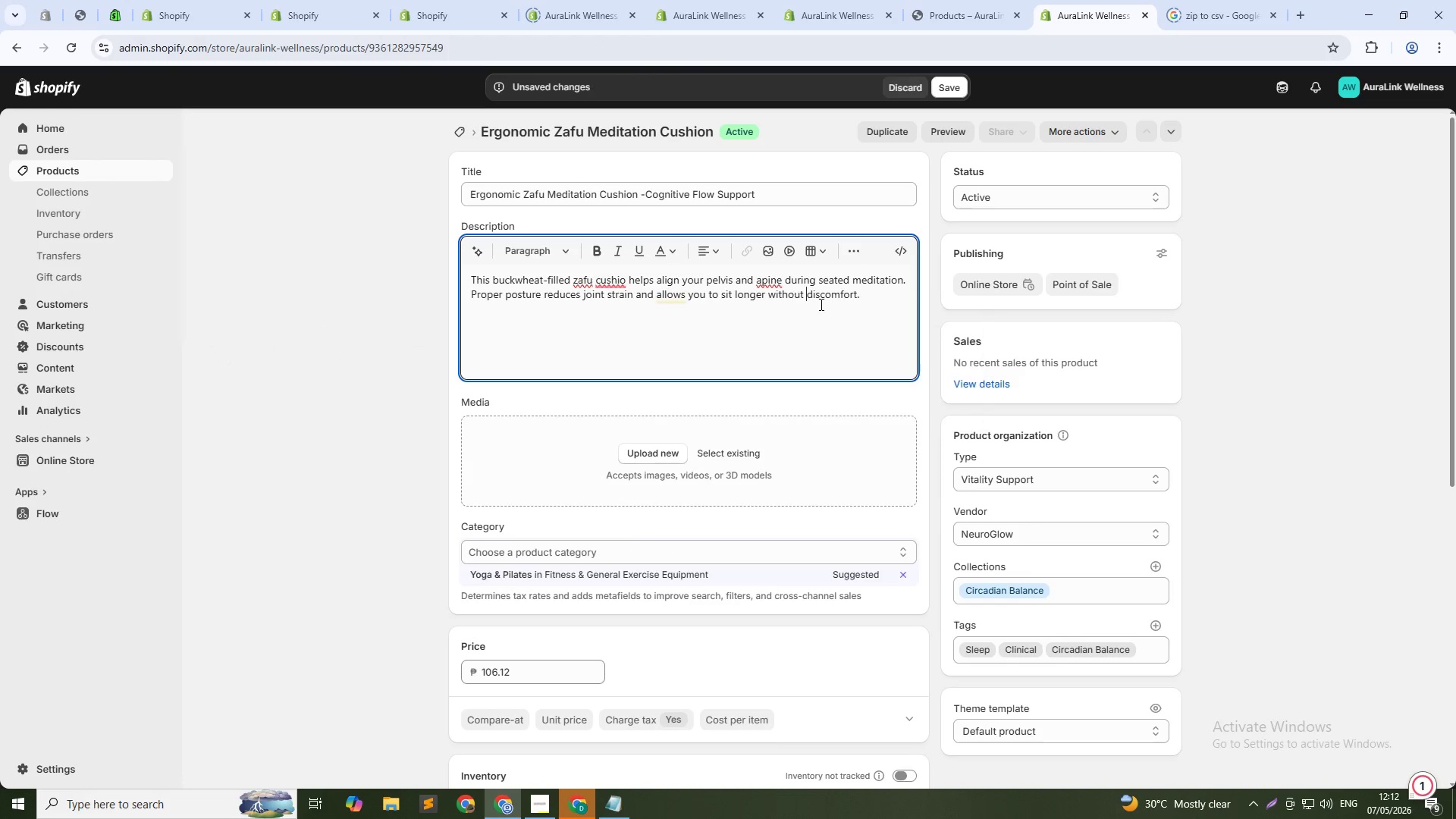 
left_click([841, 296])
 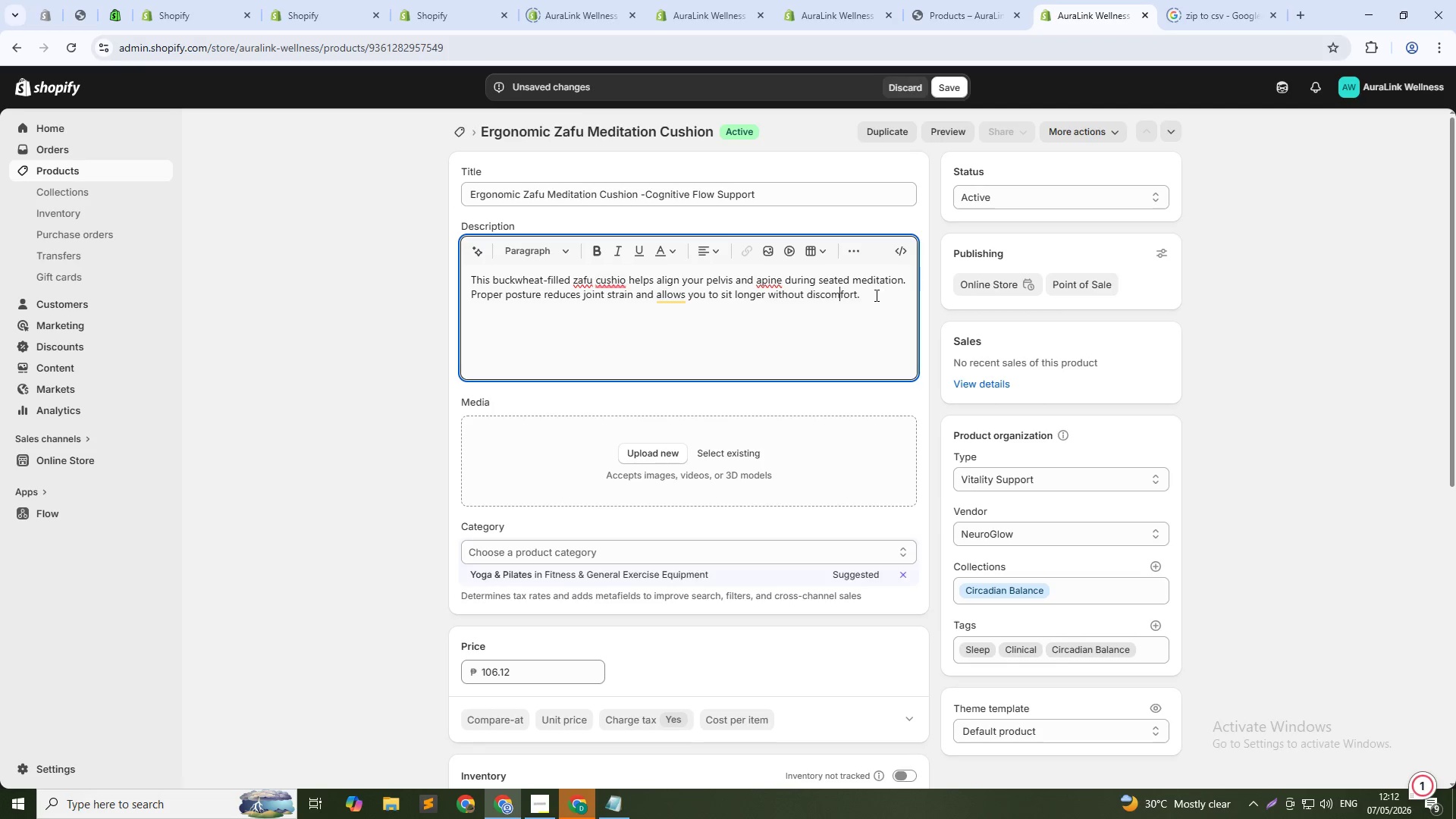 
left_click([873, 295])
 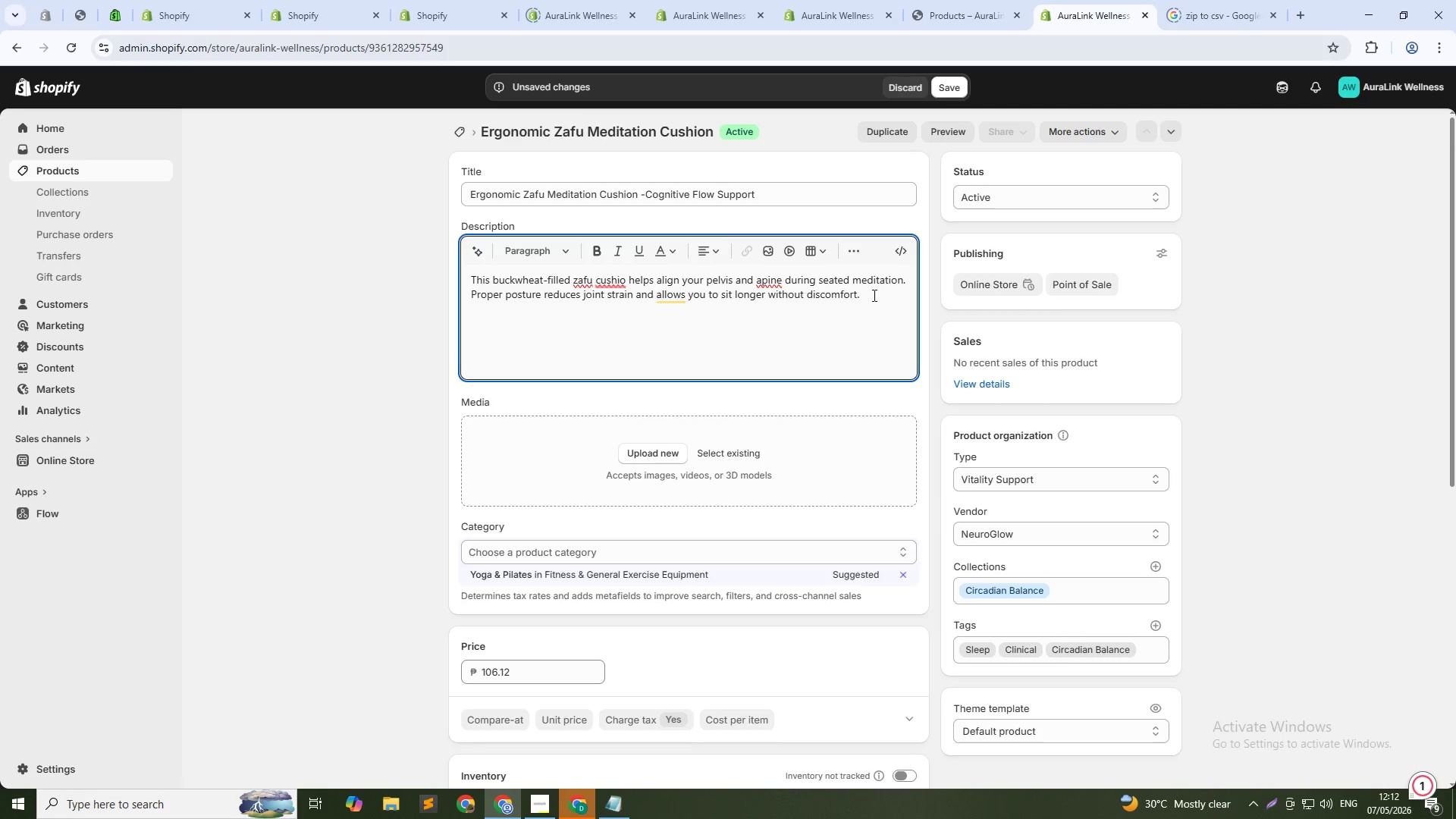 
type(The cotton cover it breathable and remove)
key(Backspace)
type(able for easy washing. Use it for daily meditation. breathwork sessions.)
key(Backspace)
type(, or as part of your cONGNITIVE)
 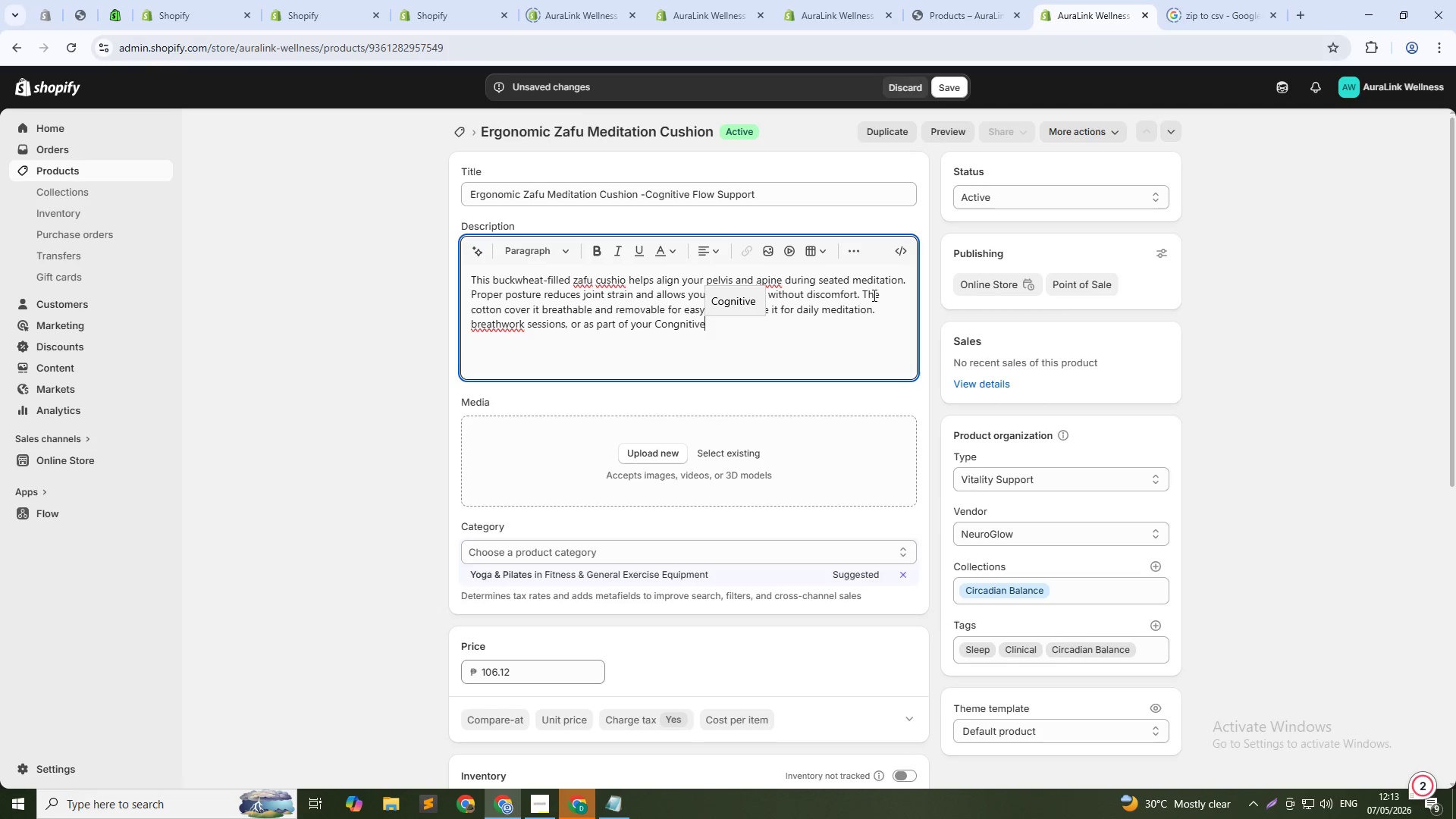 
hold_key(key=CapsLock, duration=0.31)
 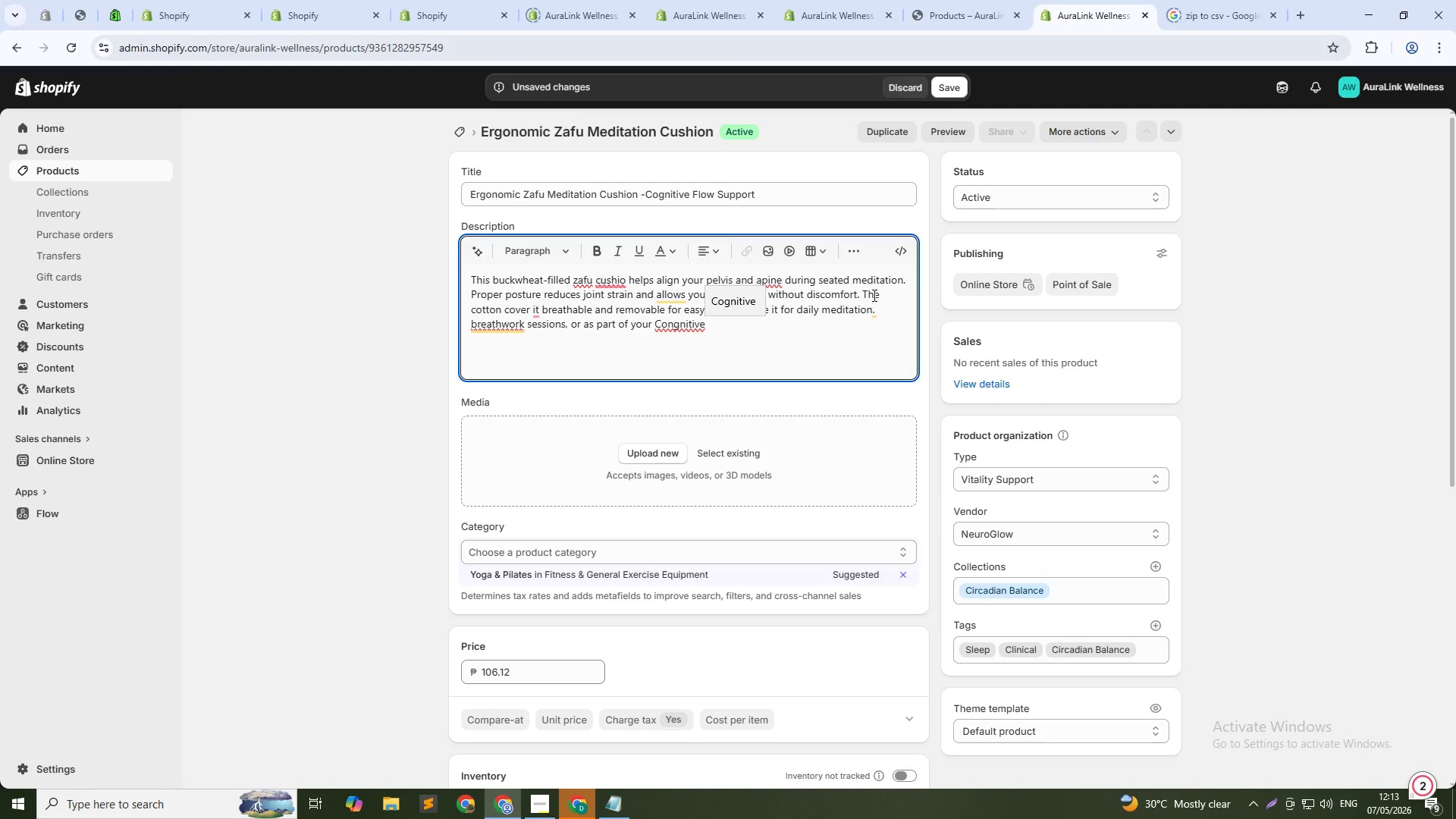 
key(Backspace)
key(Backspace)
type(VE Flow practice)
 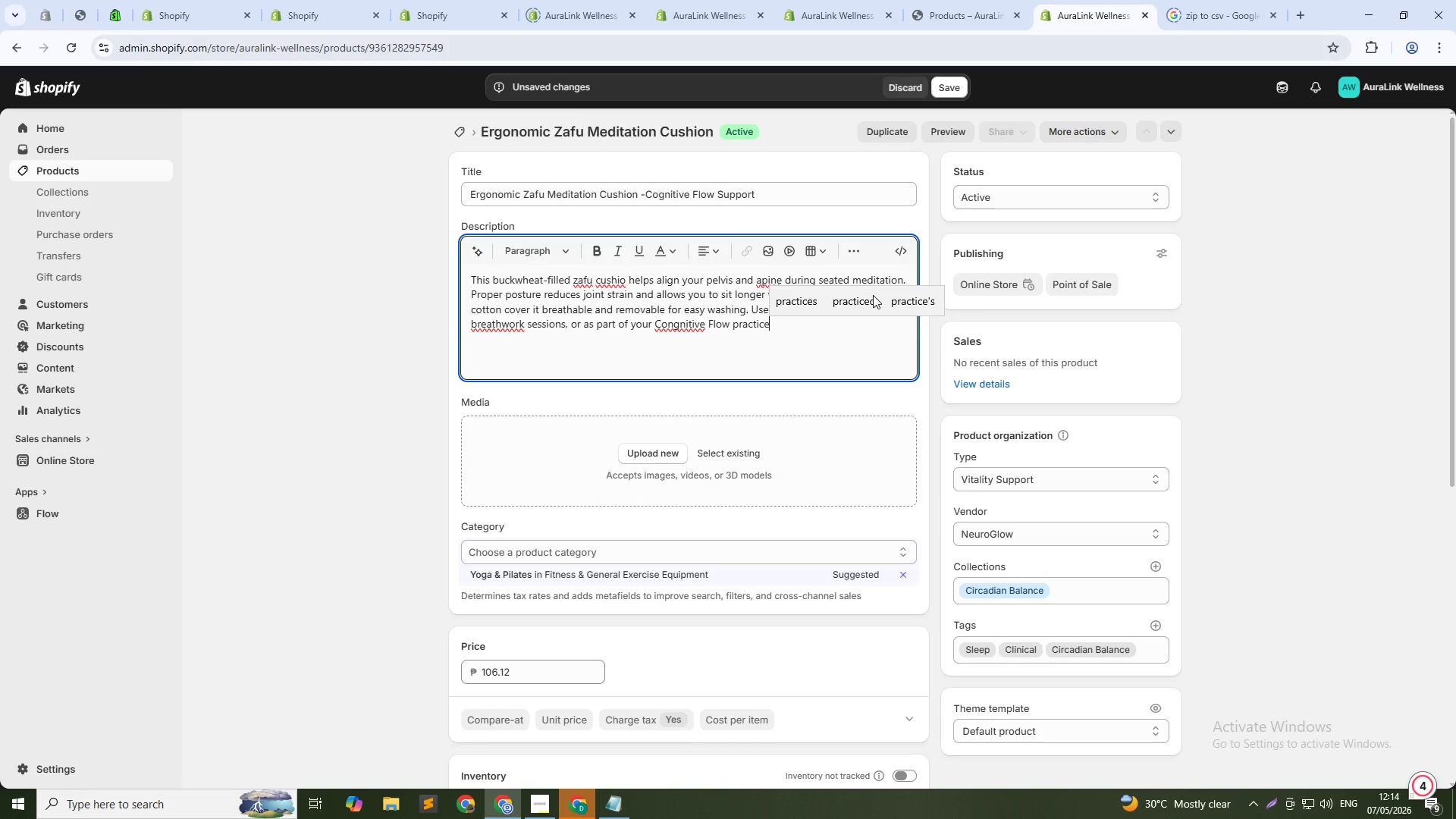 
hold_key(key=CapsLock, duration=0.31)
 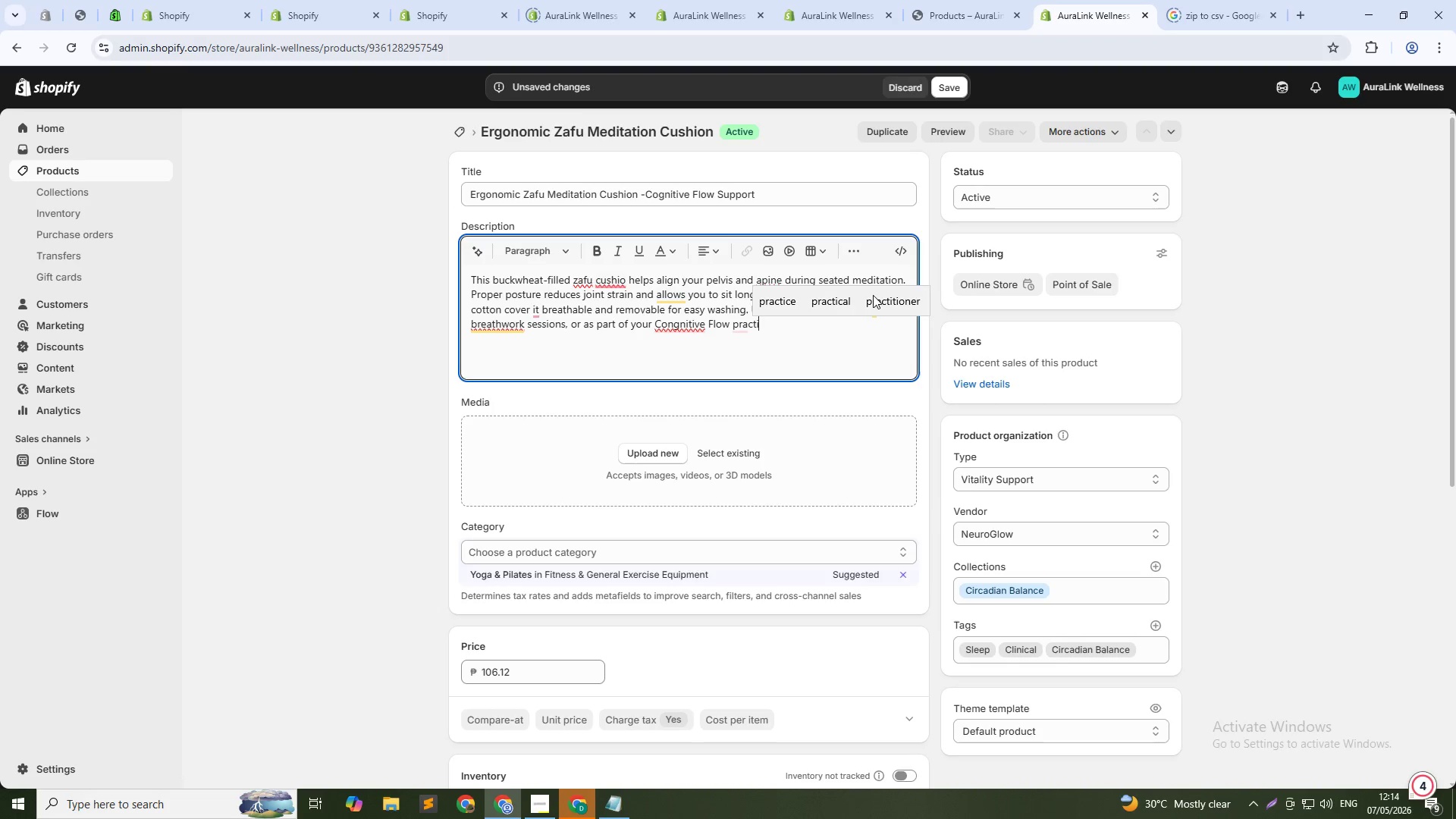 
key(Period)
 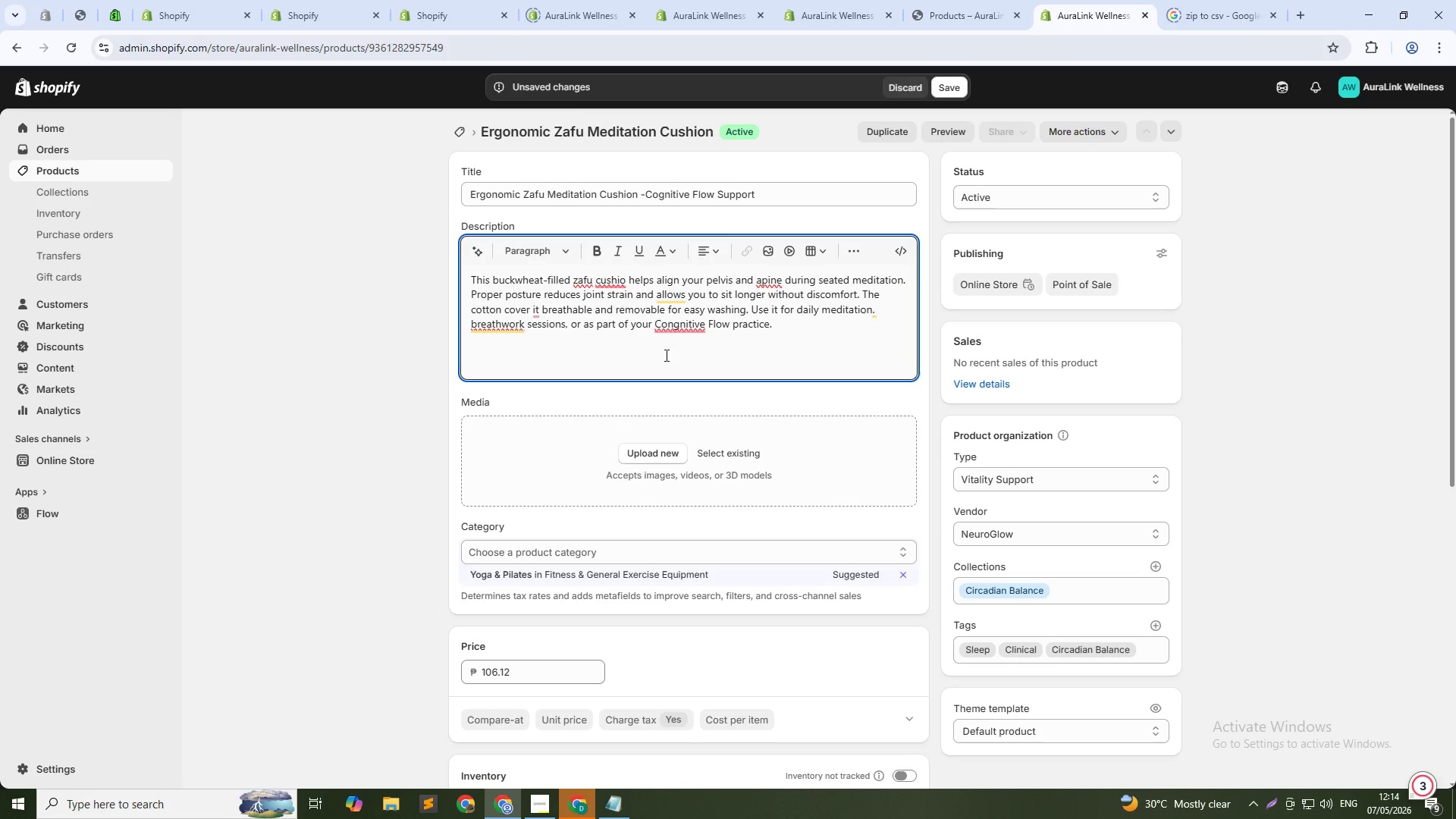 
mouse_move([677, 350])
 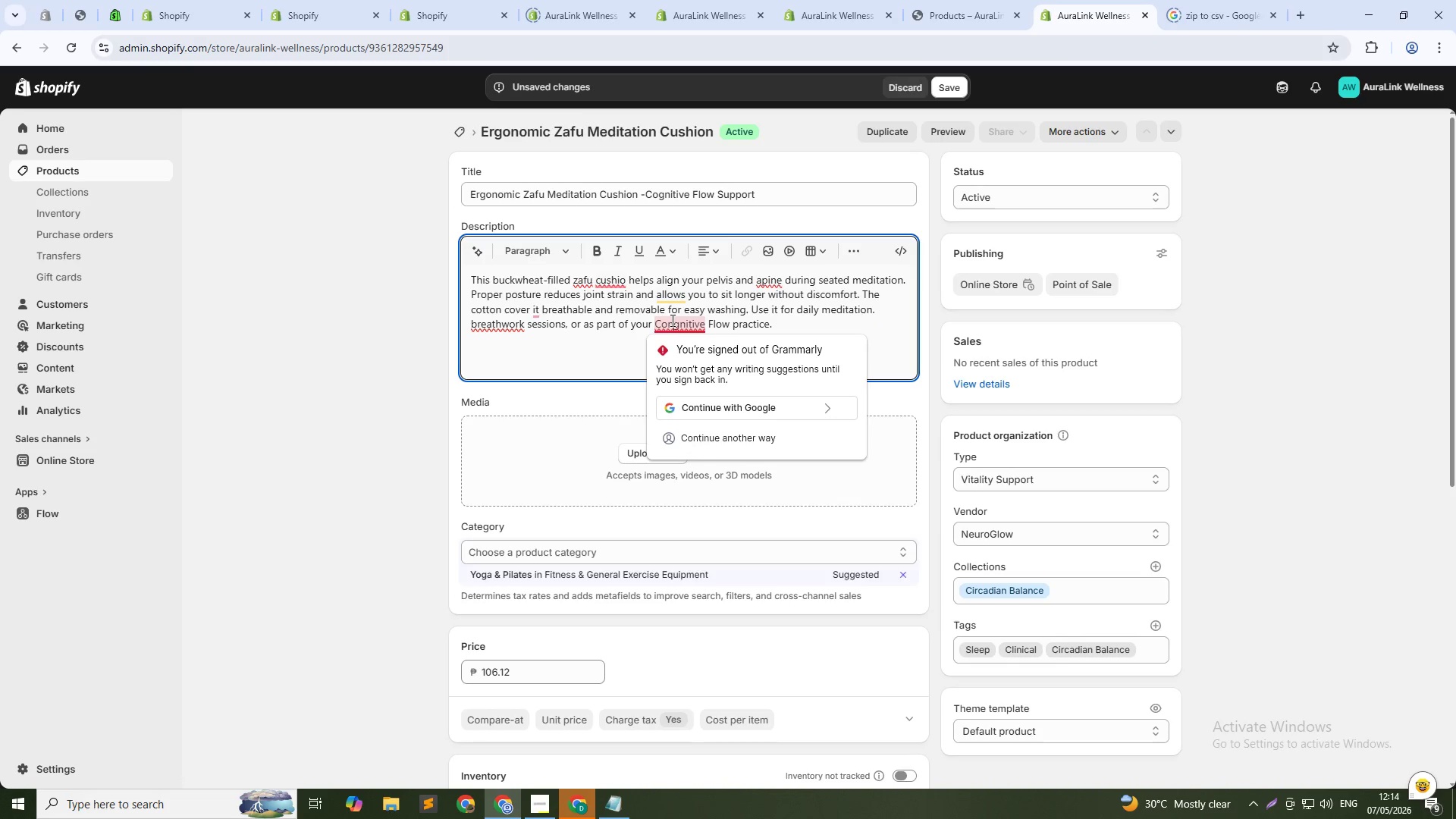 
key(Backspace)
 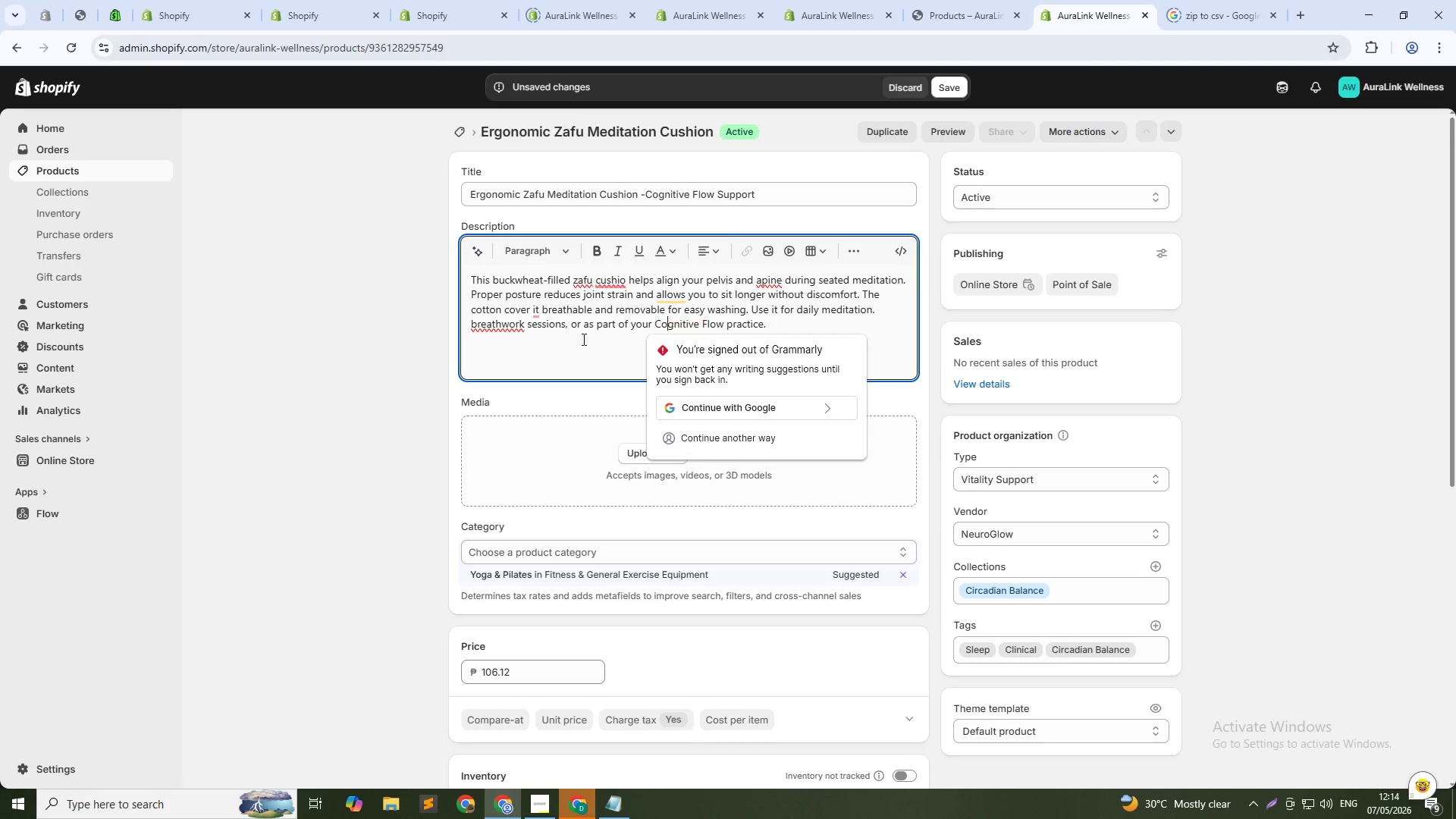 
left_click([582, 339])
 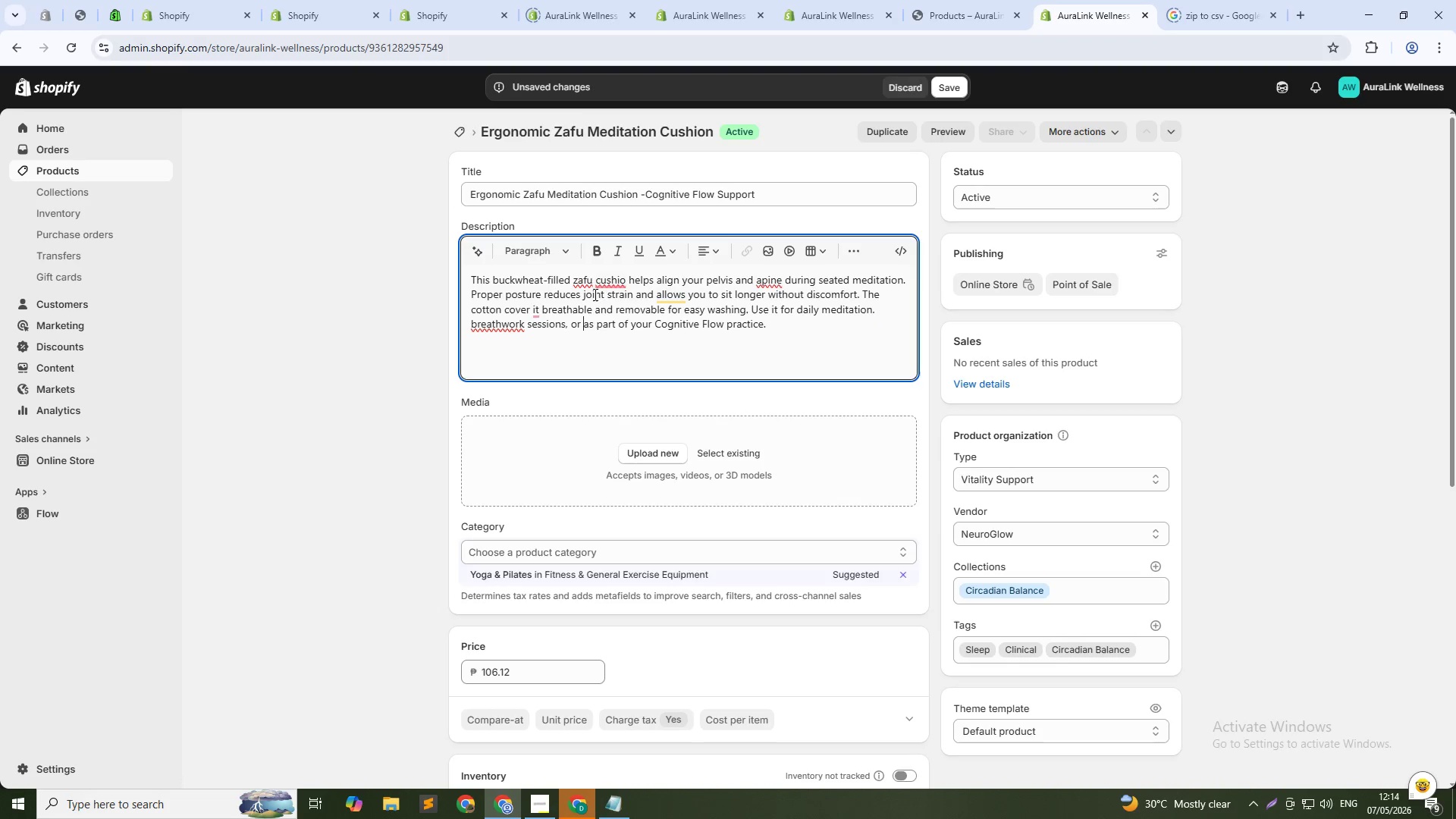 
mouse_move([610, 282])
 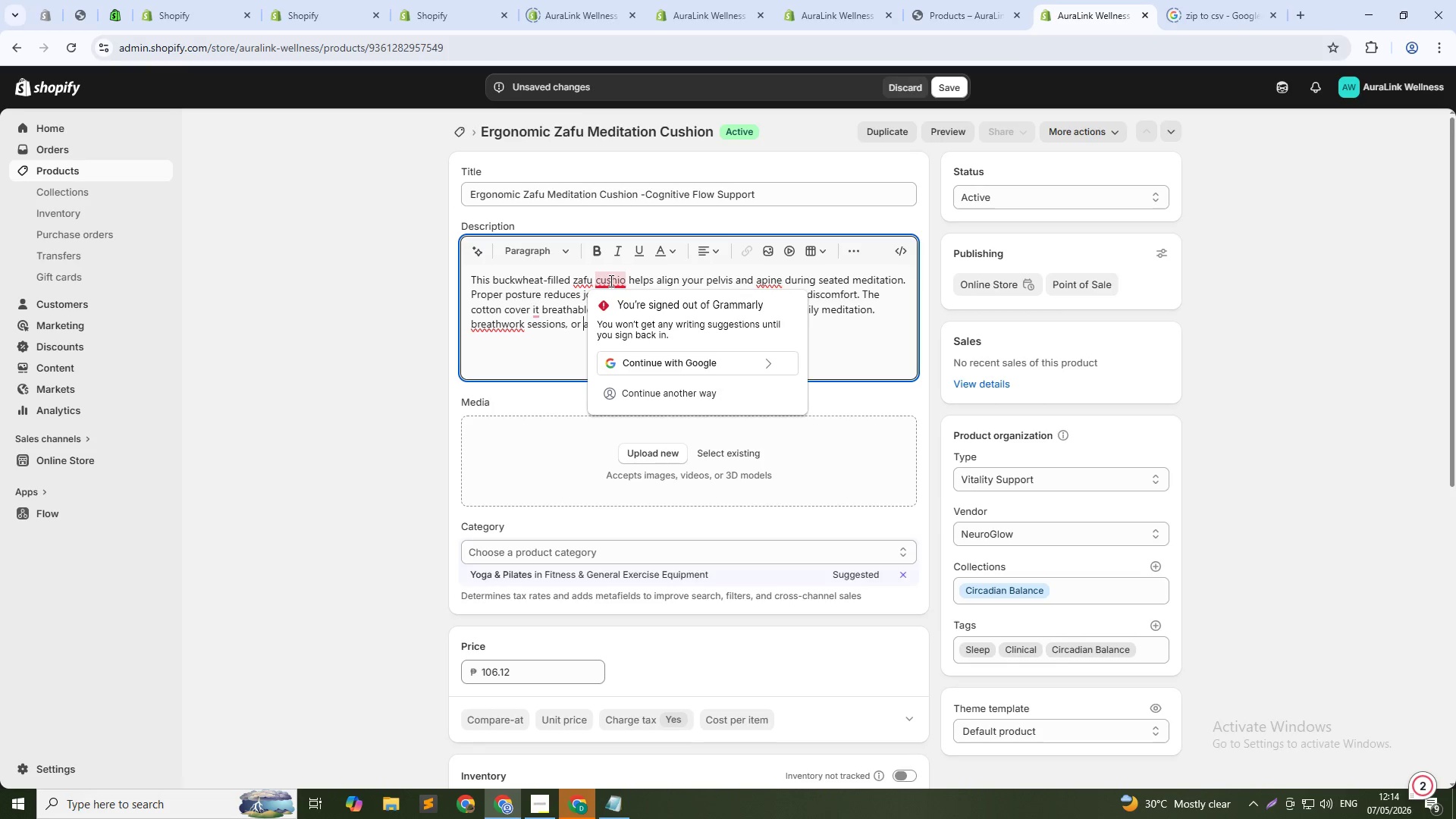 
left_click_drag(start_coordinate=[610, 281], to_coordinate=[610, 284])
 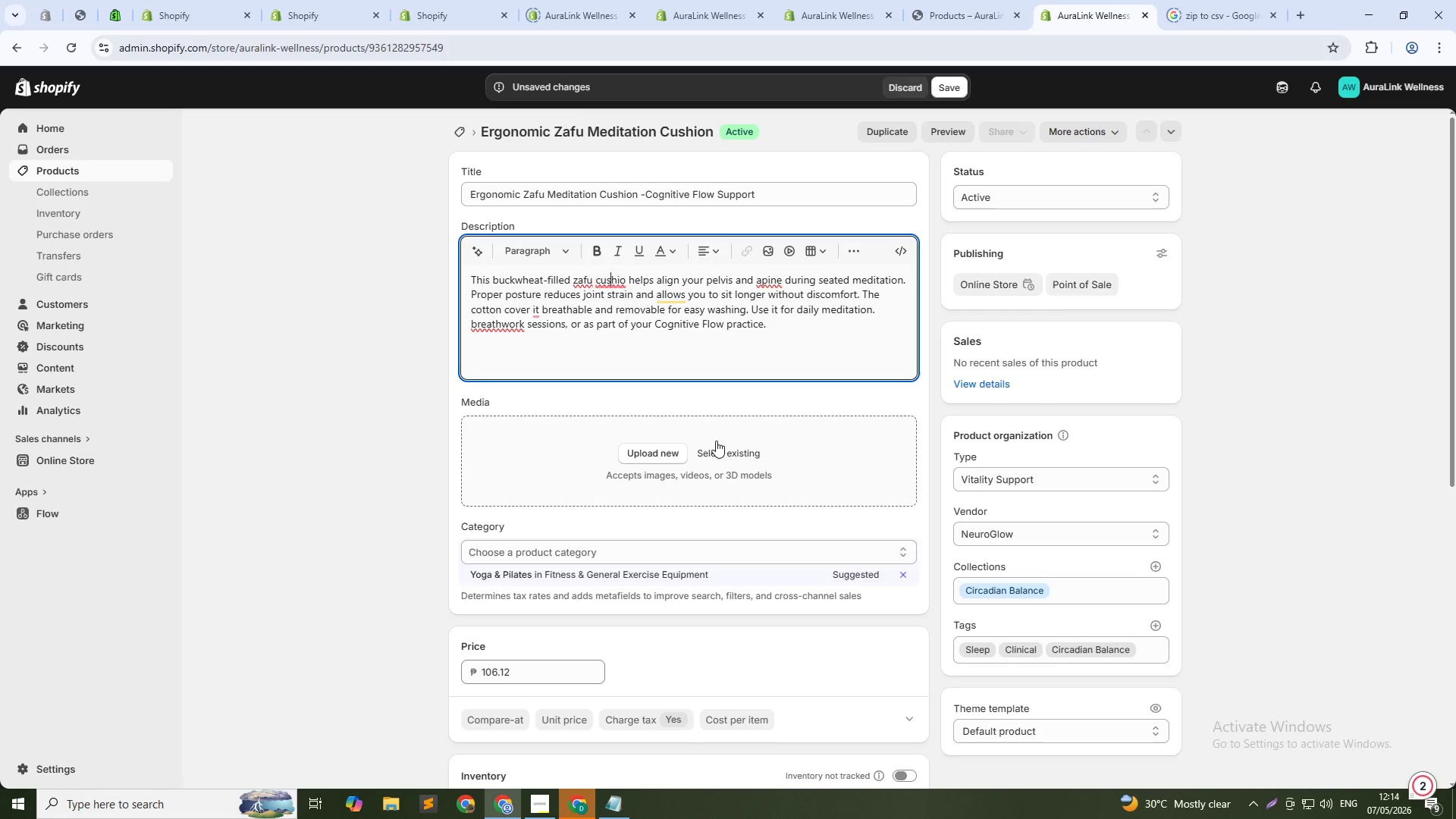 
key(ArrowRight)
 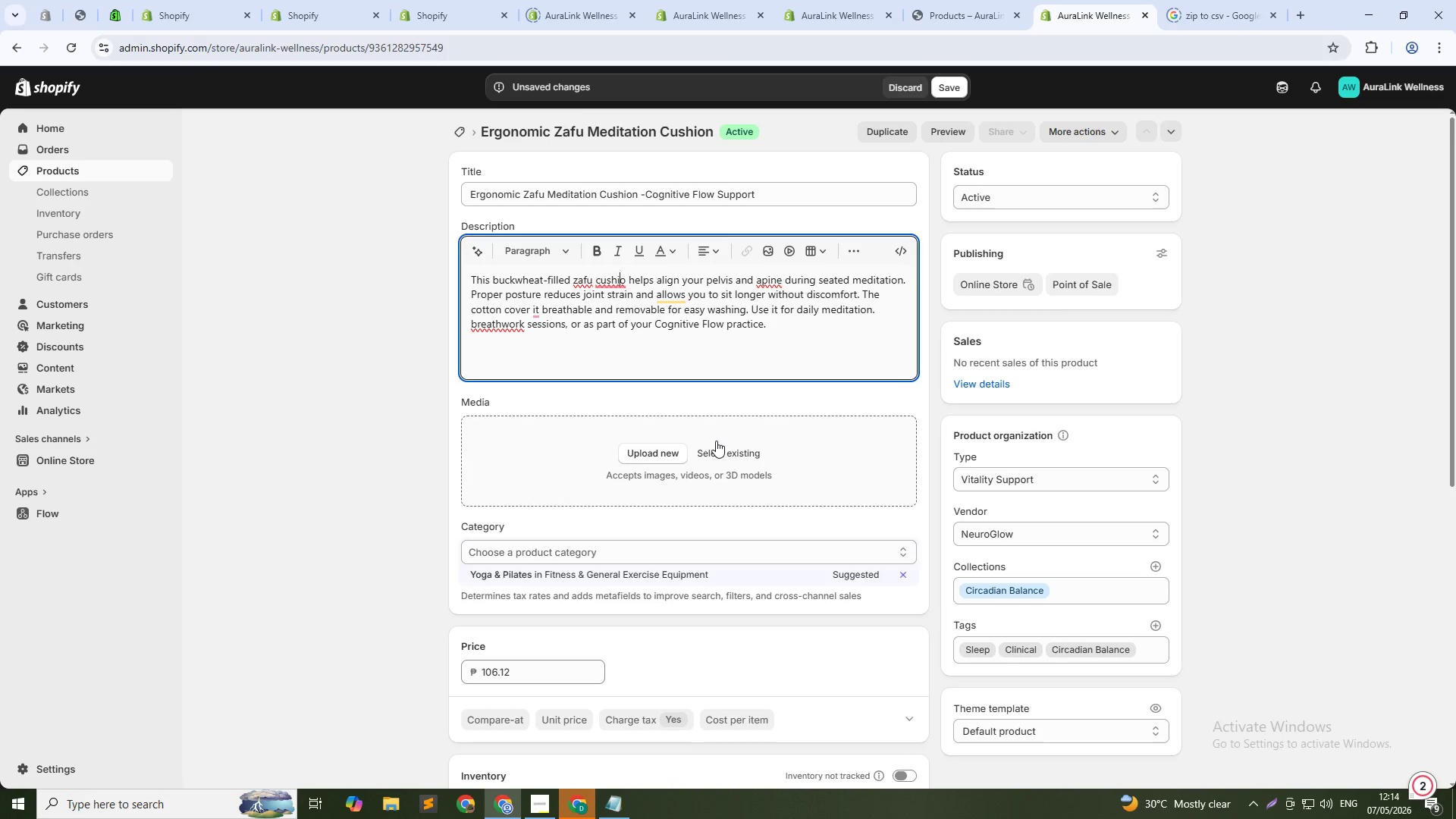 
key(ArrowRight)
 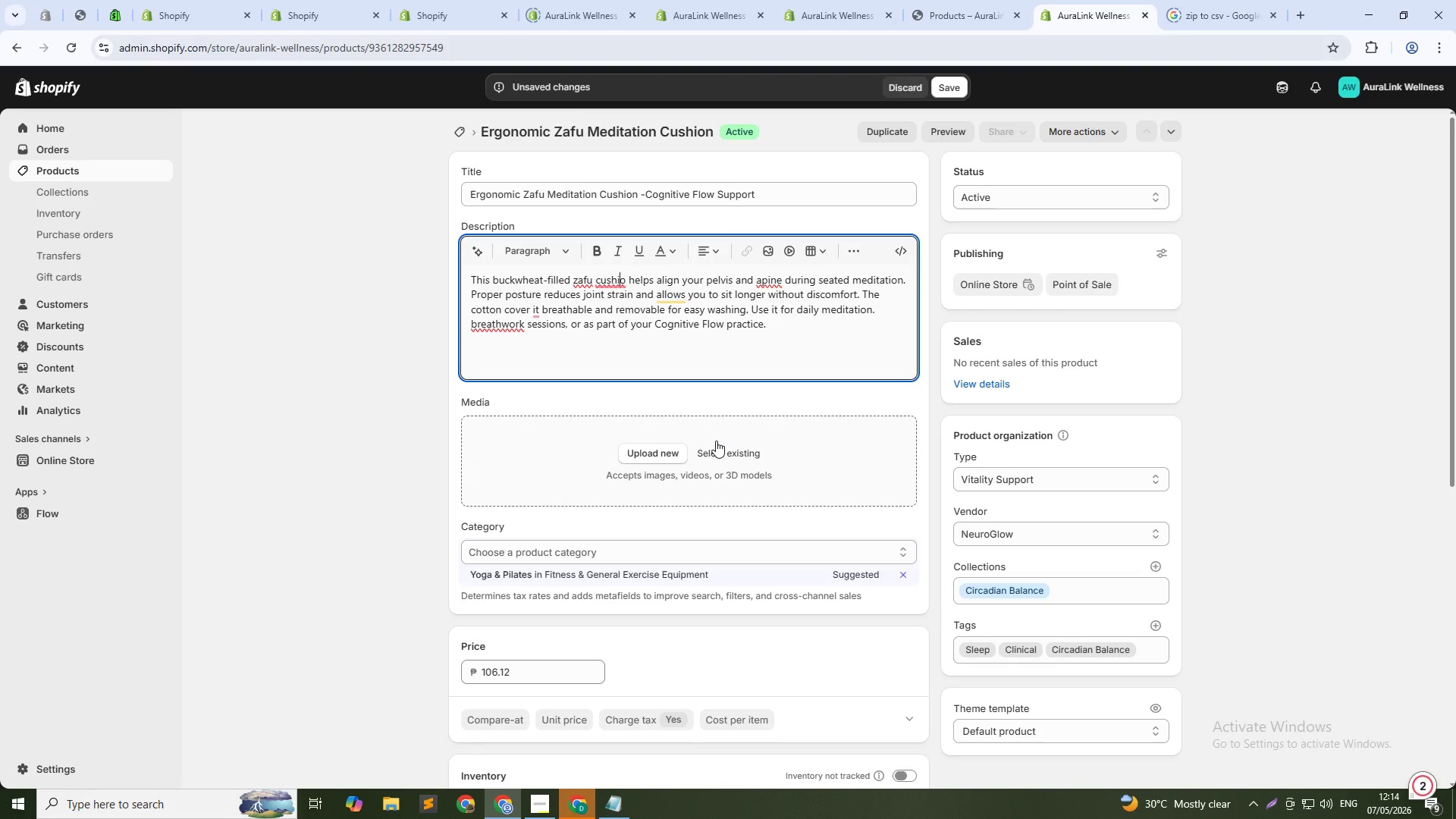 
key(ArrowRight)
 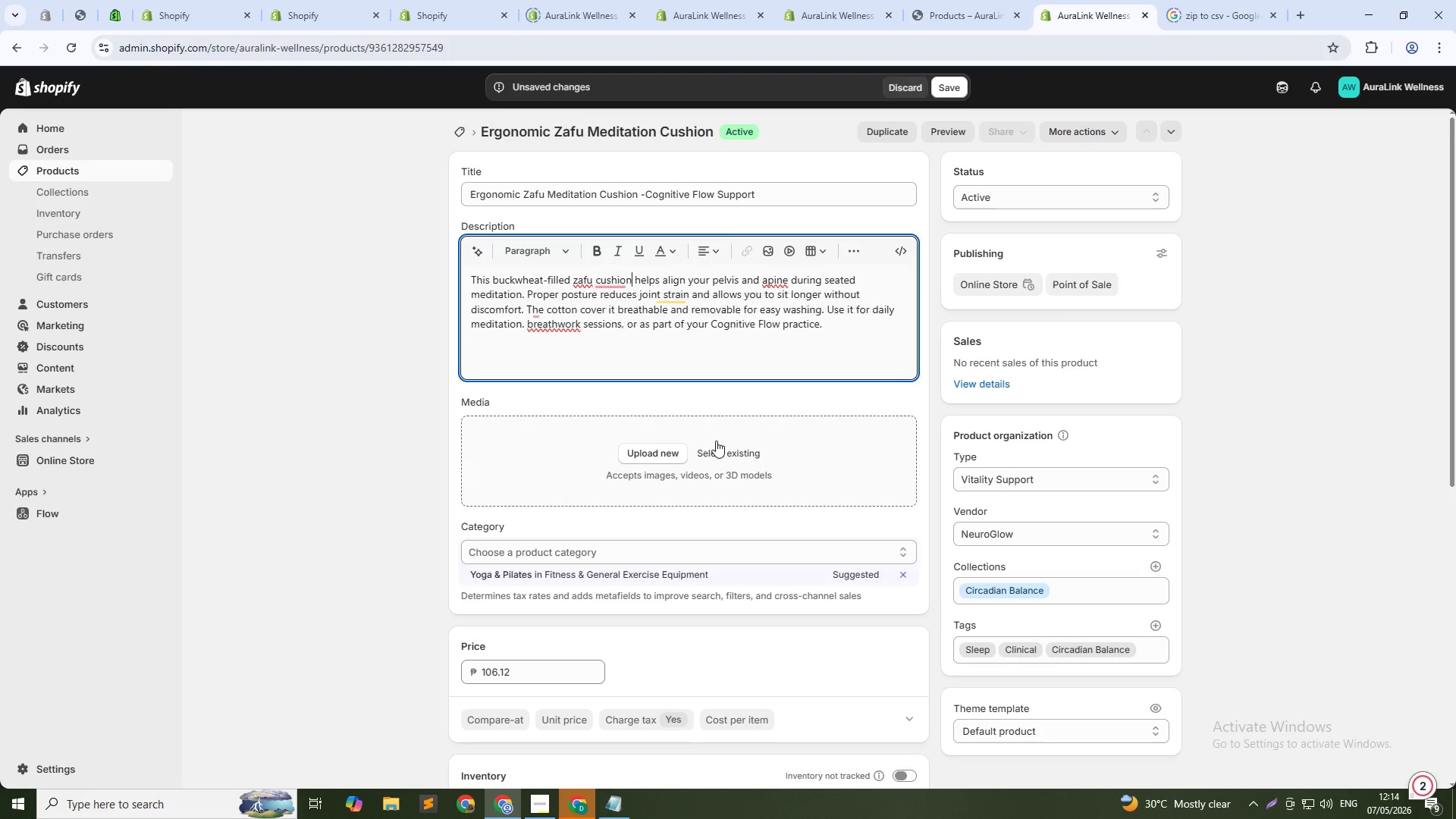 
key(N)
 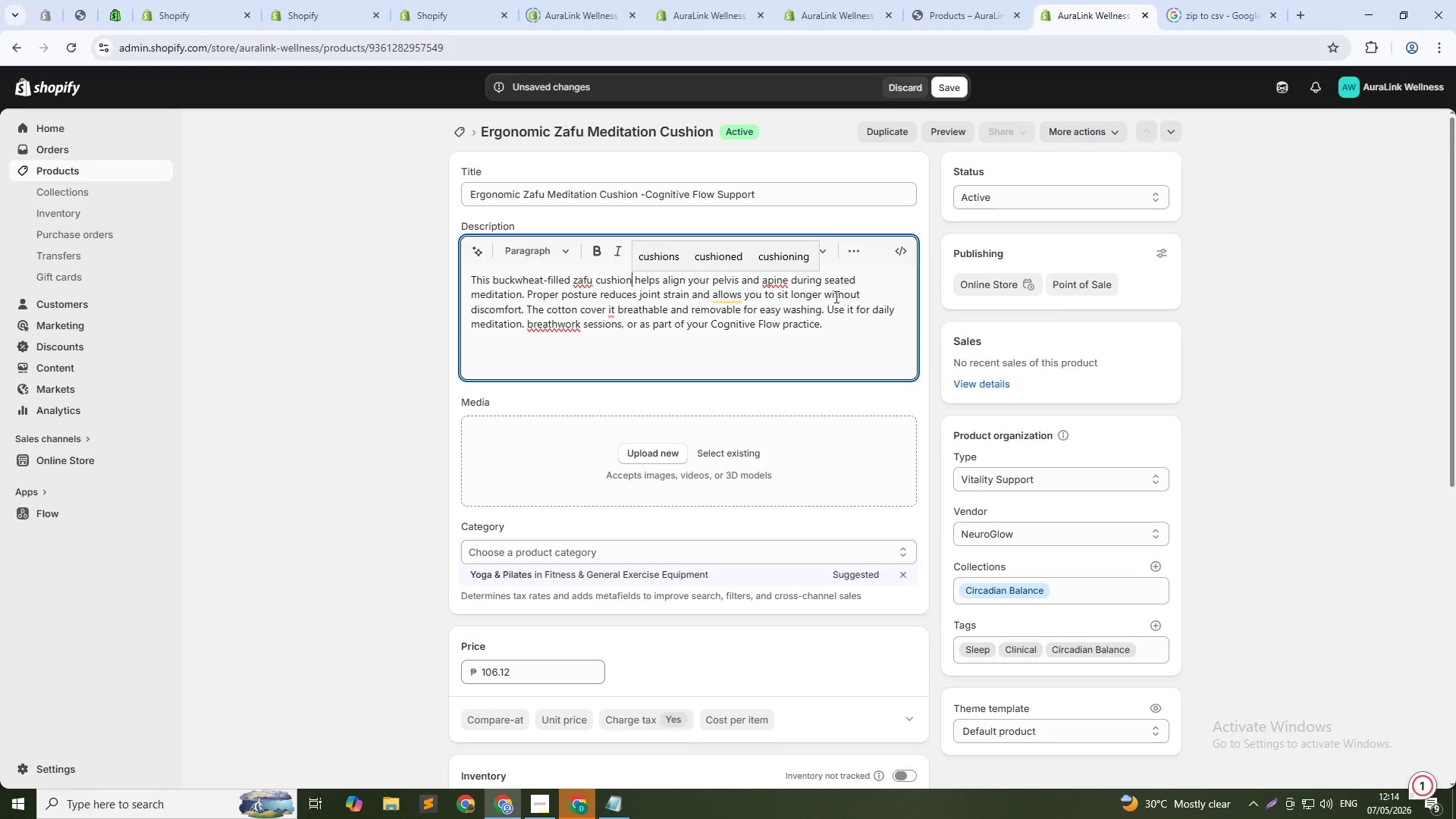 
double_click([775, 278])
 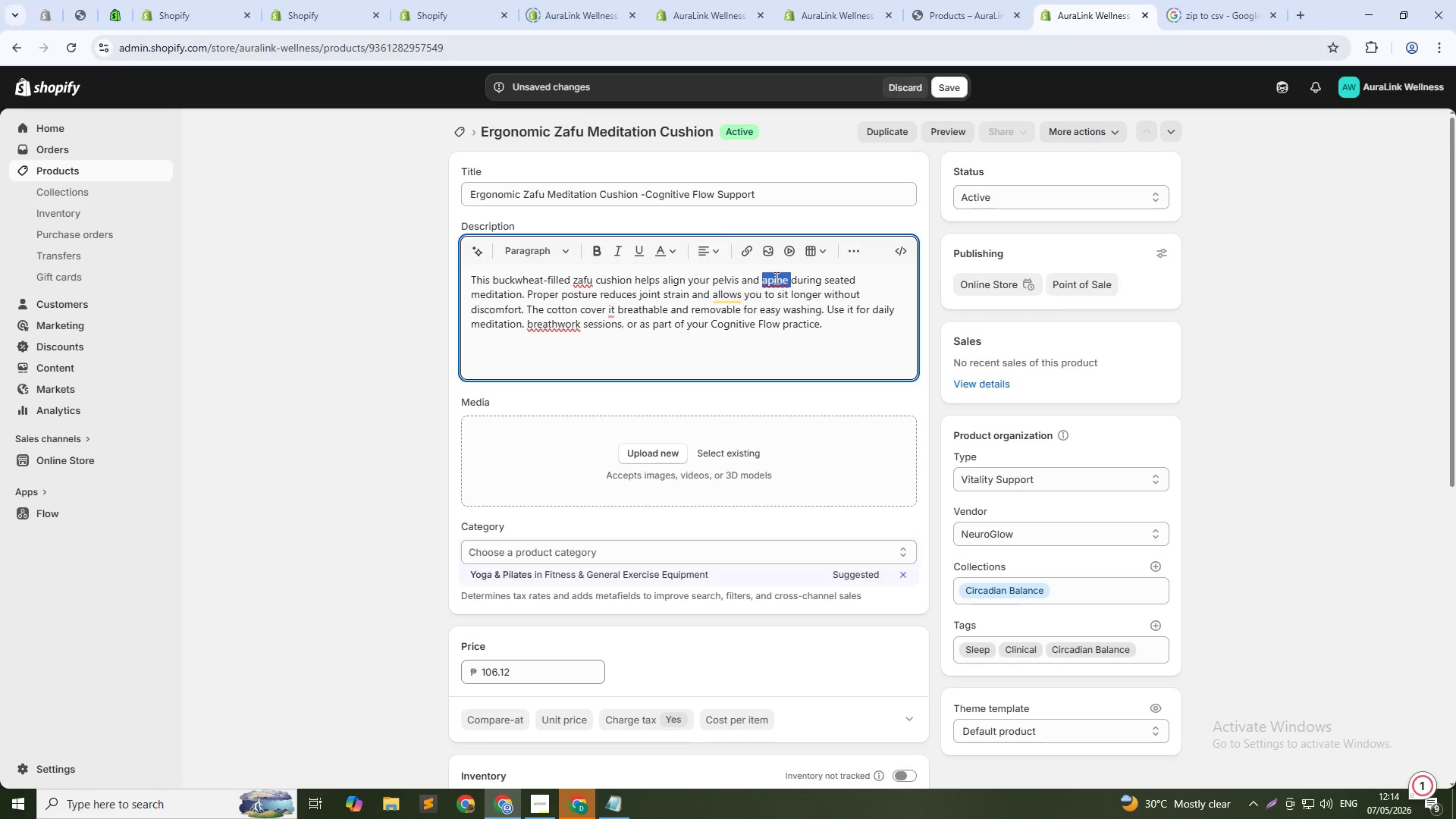 
wait(5.28)
 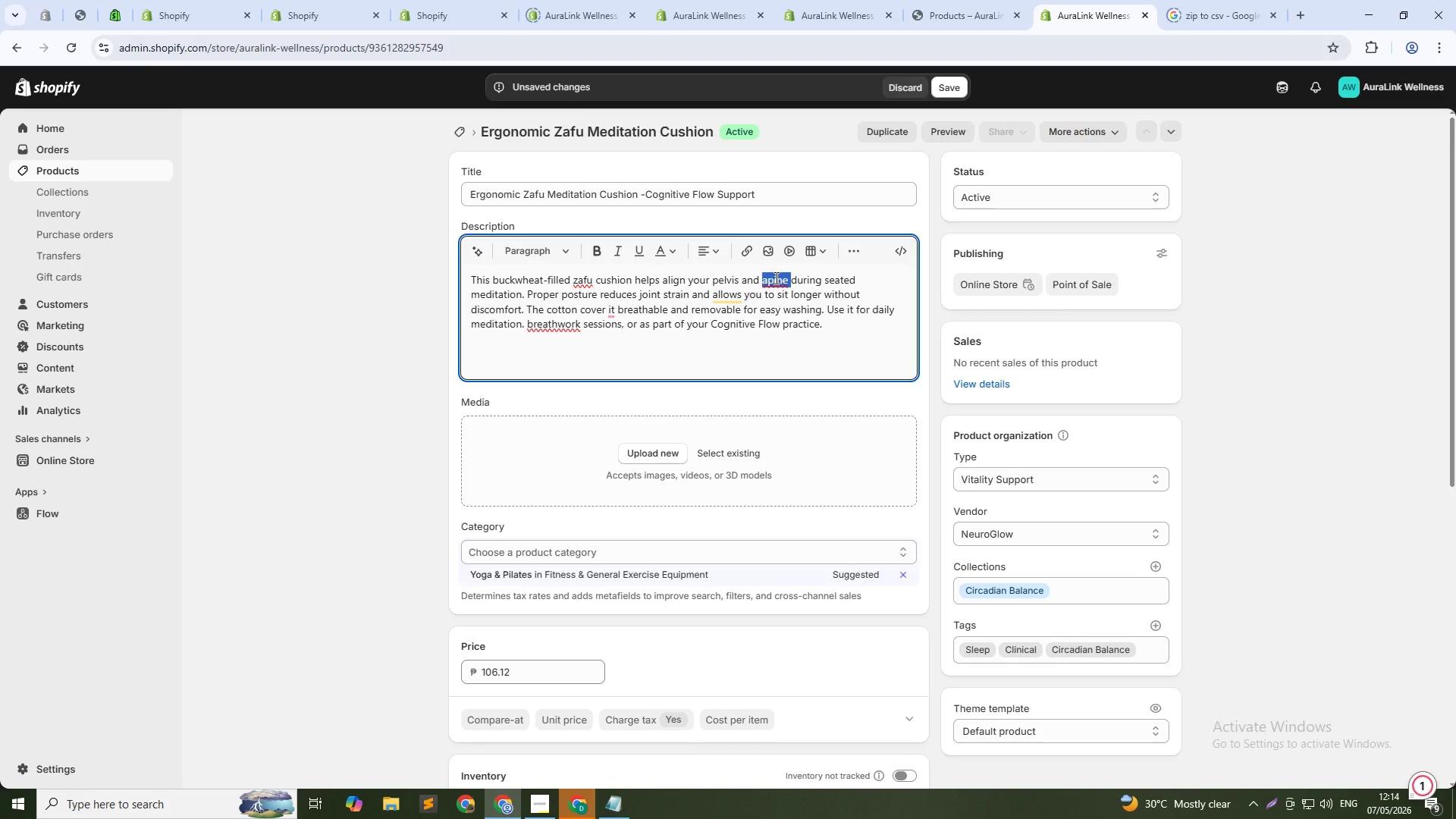 
left_click([761, 274])
 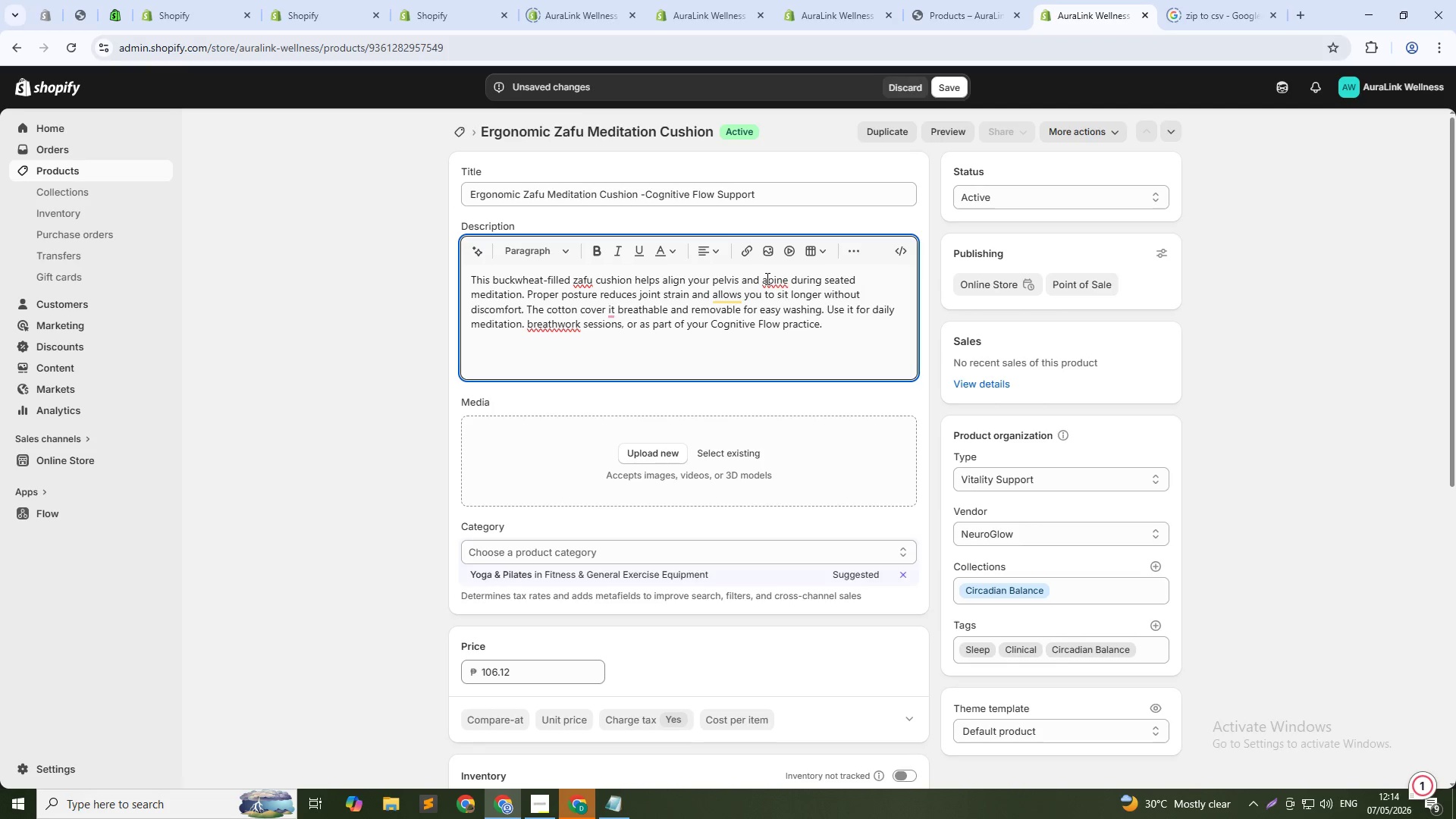 
left_click([766, 278])
 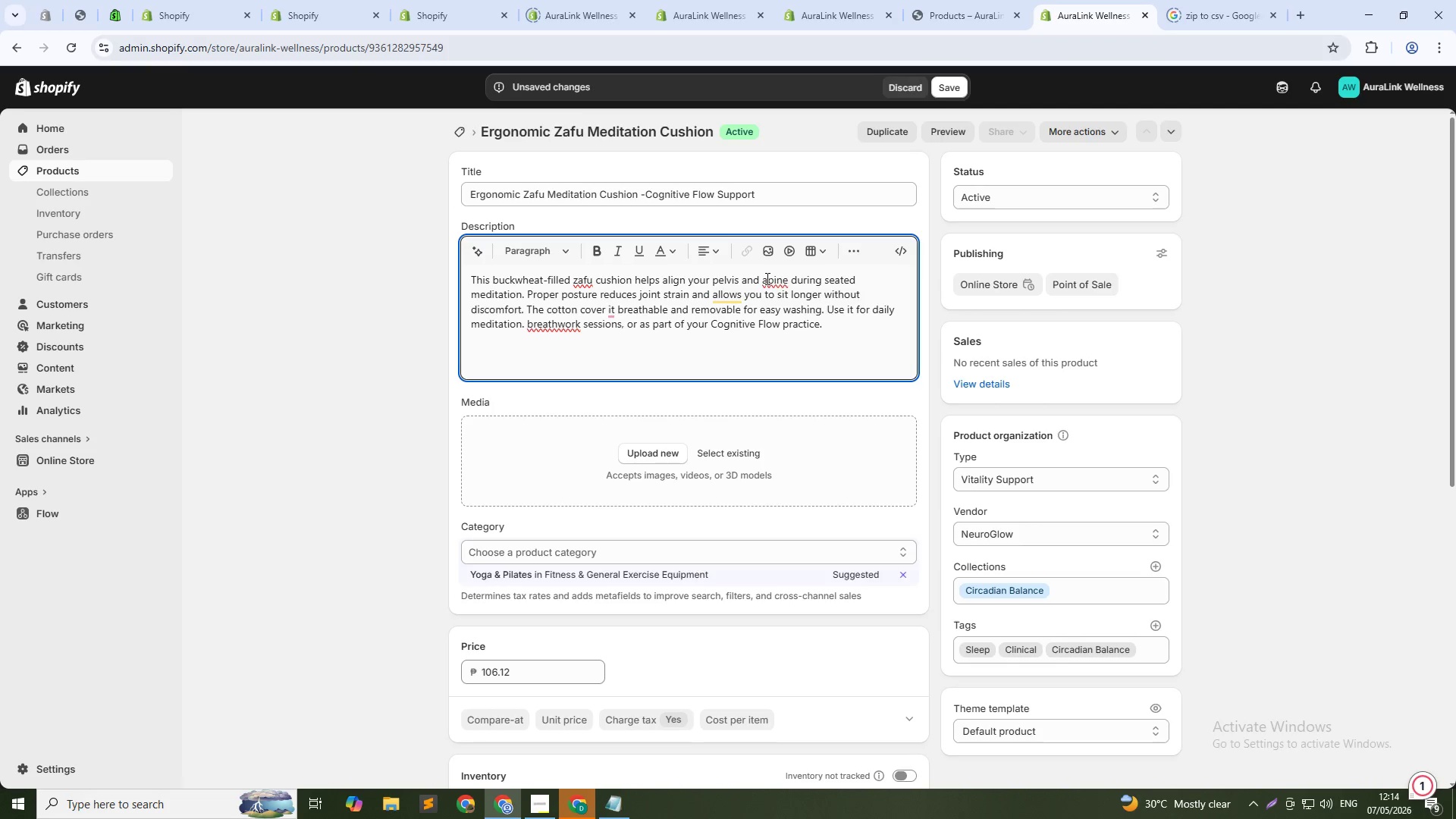 
key(Backspace)
 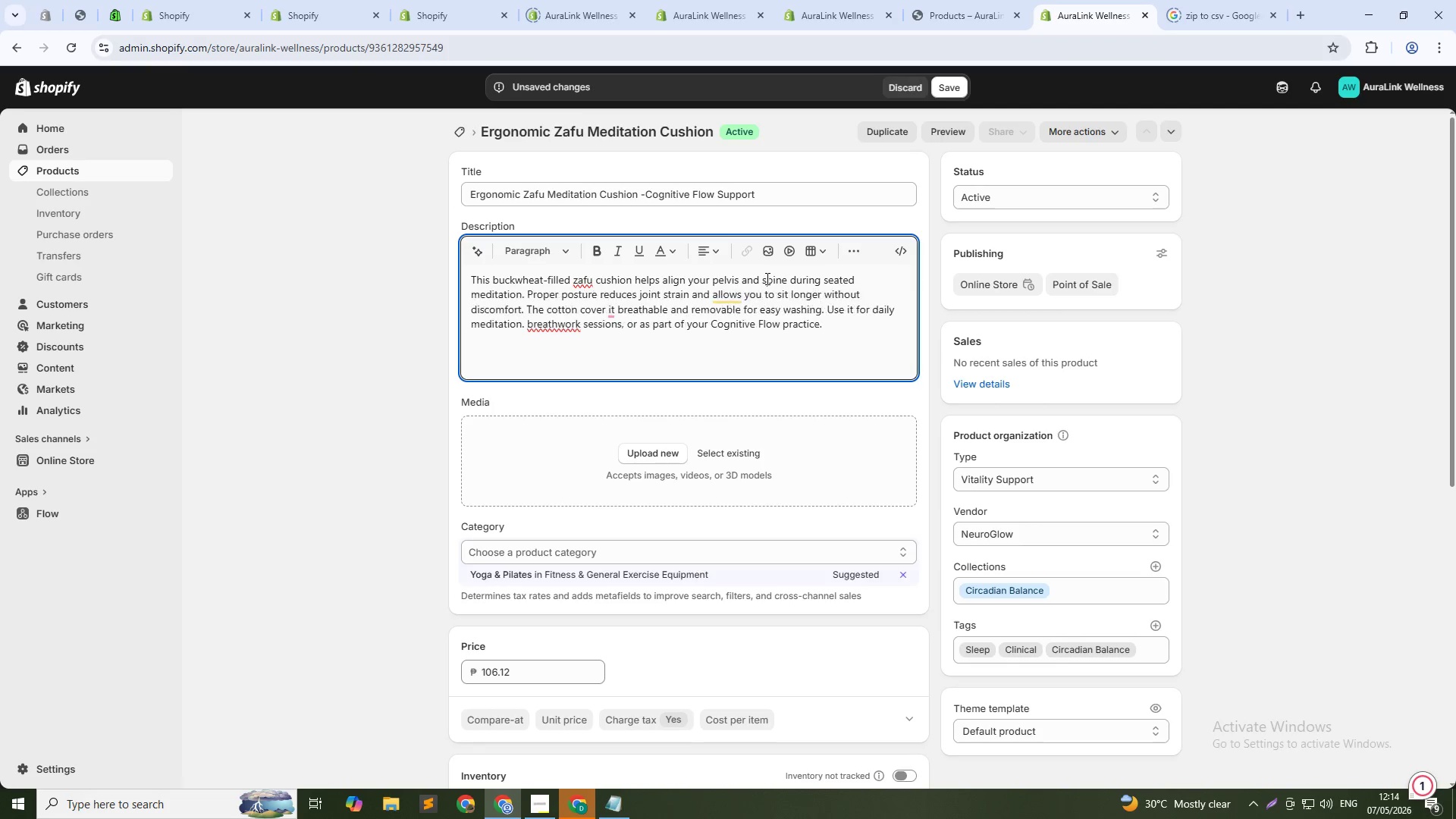 
key(S)
 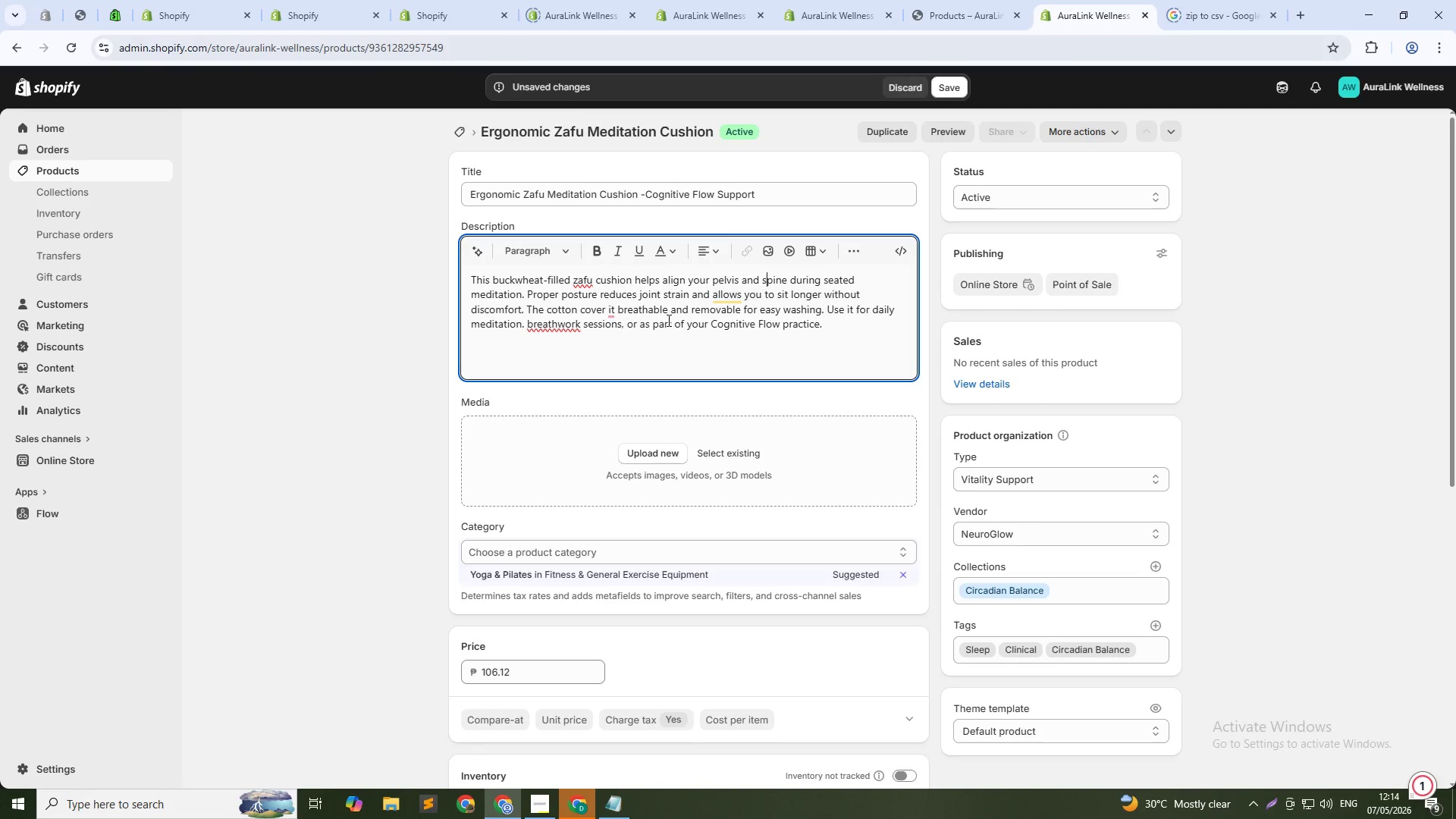 
scroll: coordinate [835, 529], scroll_direction: down, amount: 26.0
 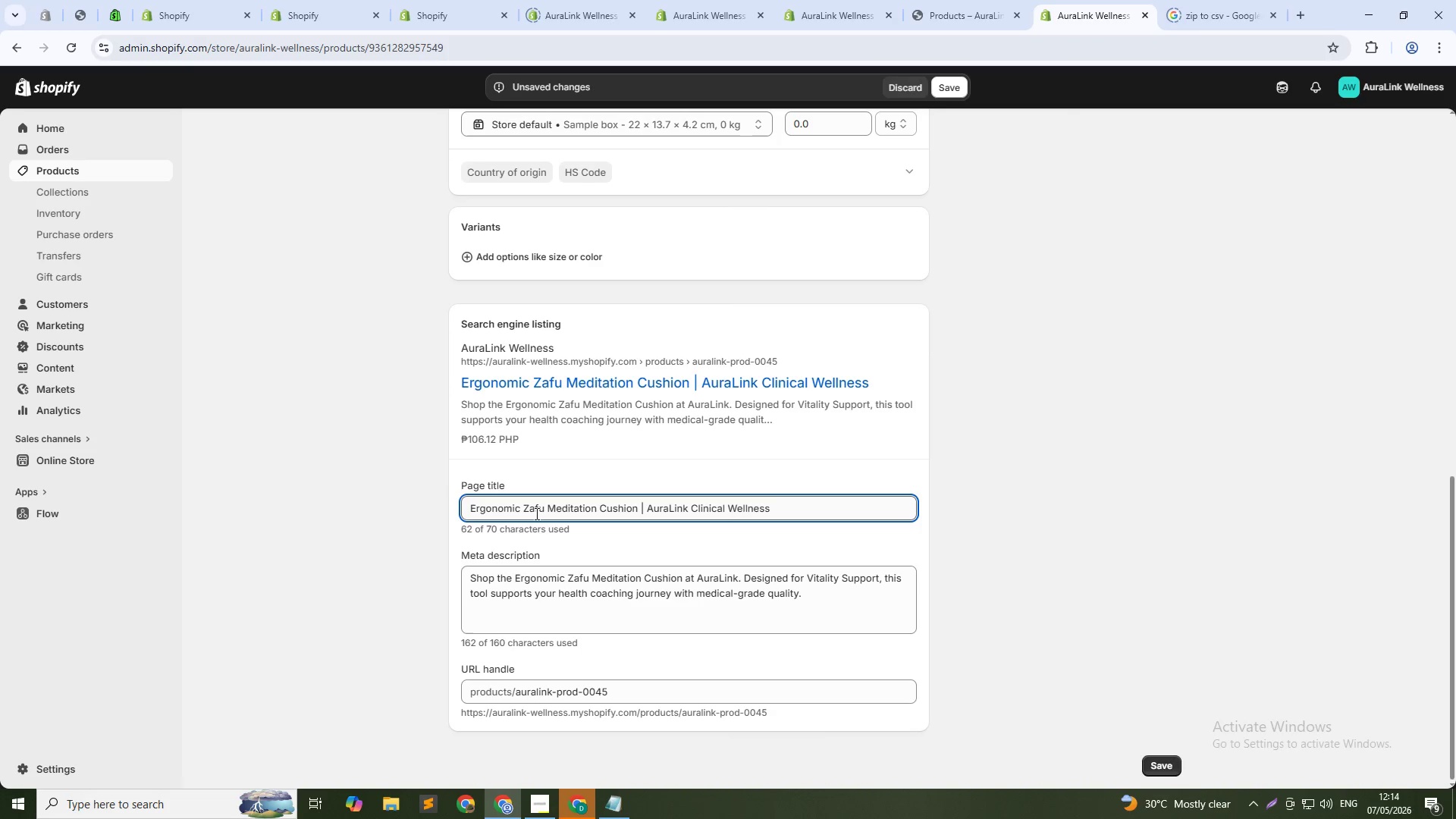 
wait(6.17)
 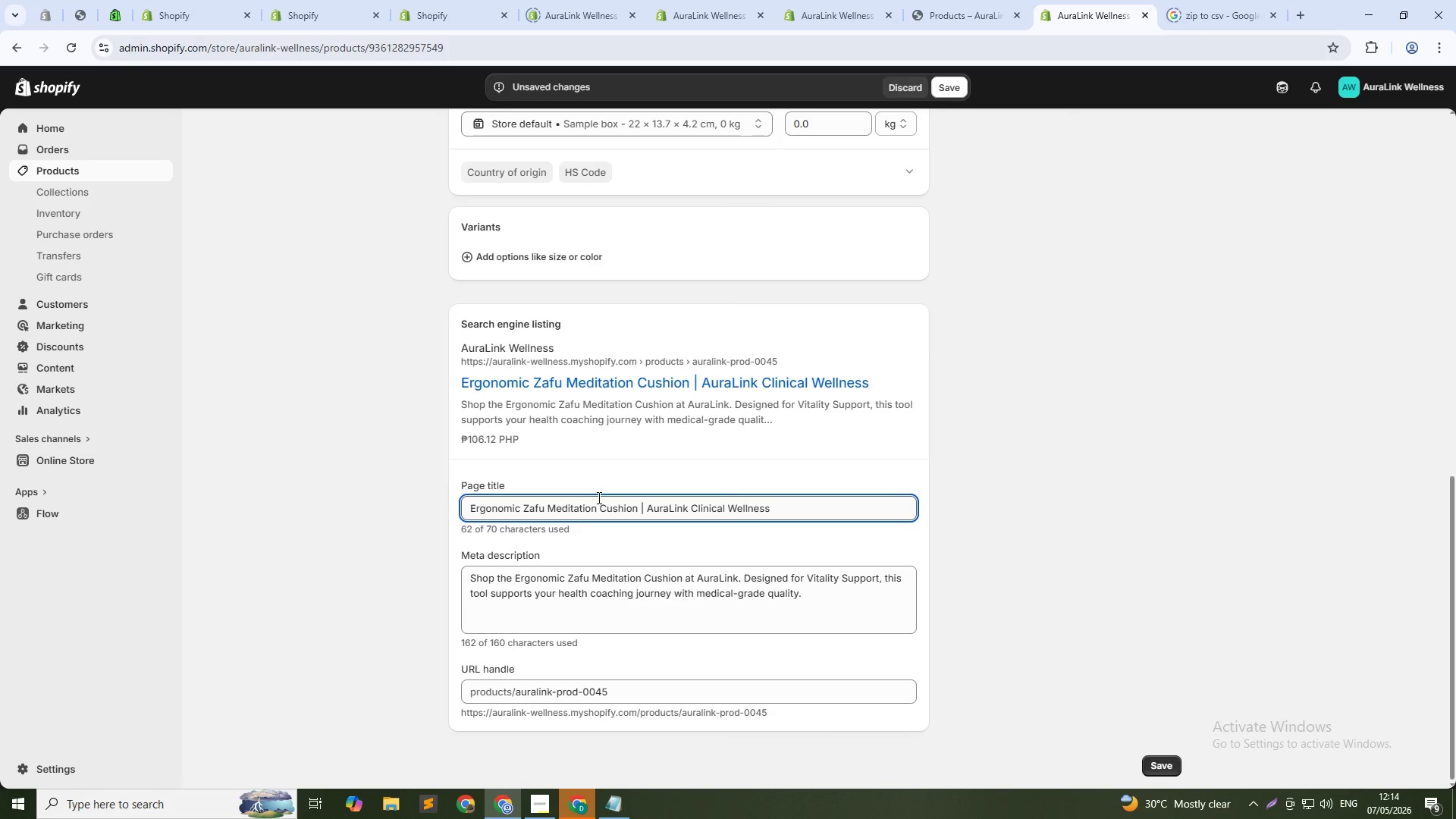 
double_click([579, 507])
 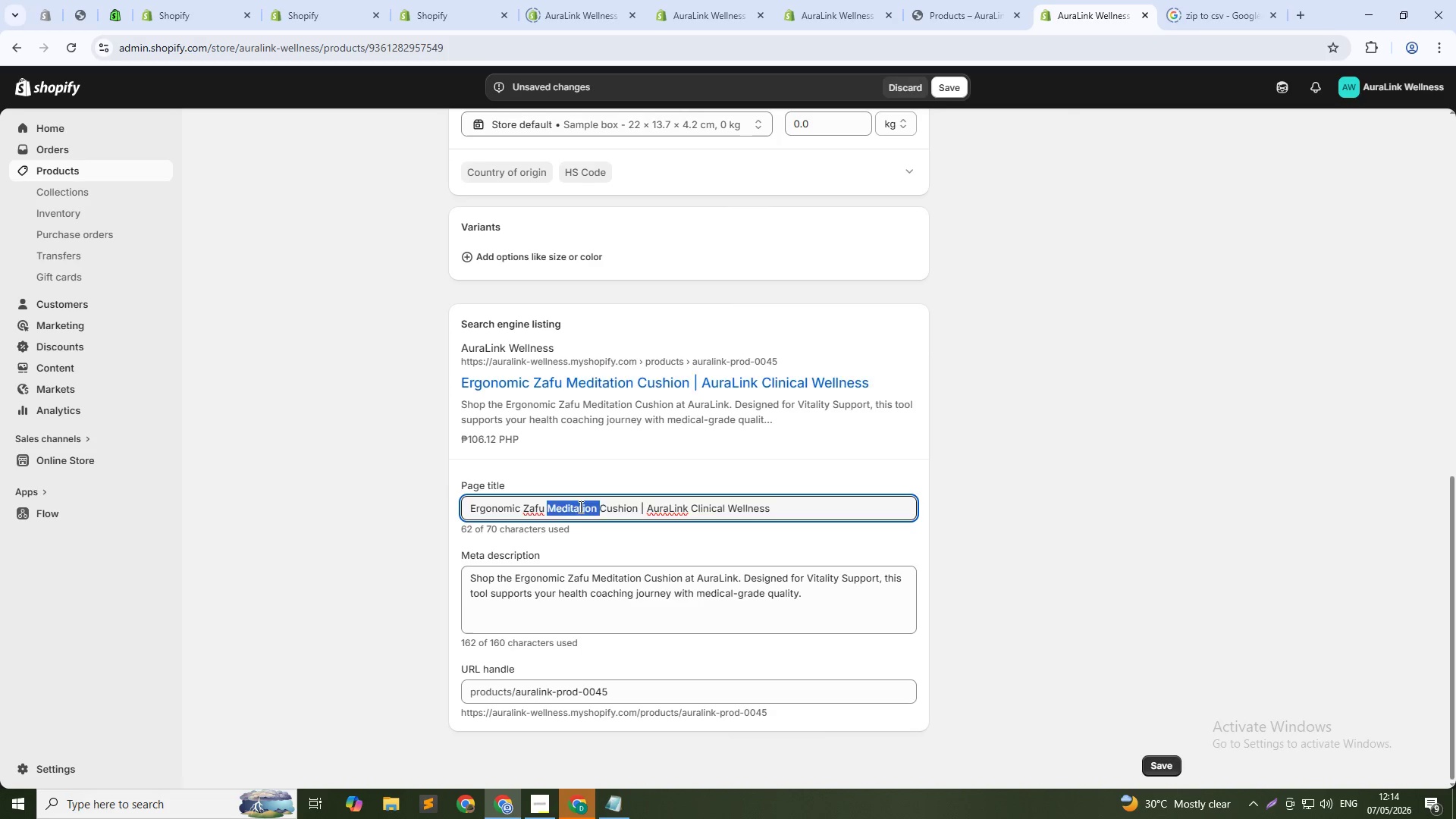 
key(Backspace)
key(Backspace)
type(Clinical Focus Support)
key(Backspace)
key(Backspace)
key(Backspace)
key(Backspace)
key(Backspace)
key(Backspace)
type(upport)
 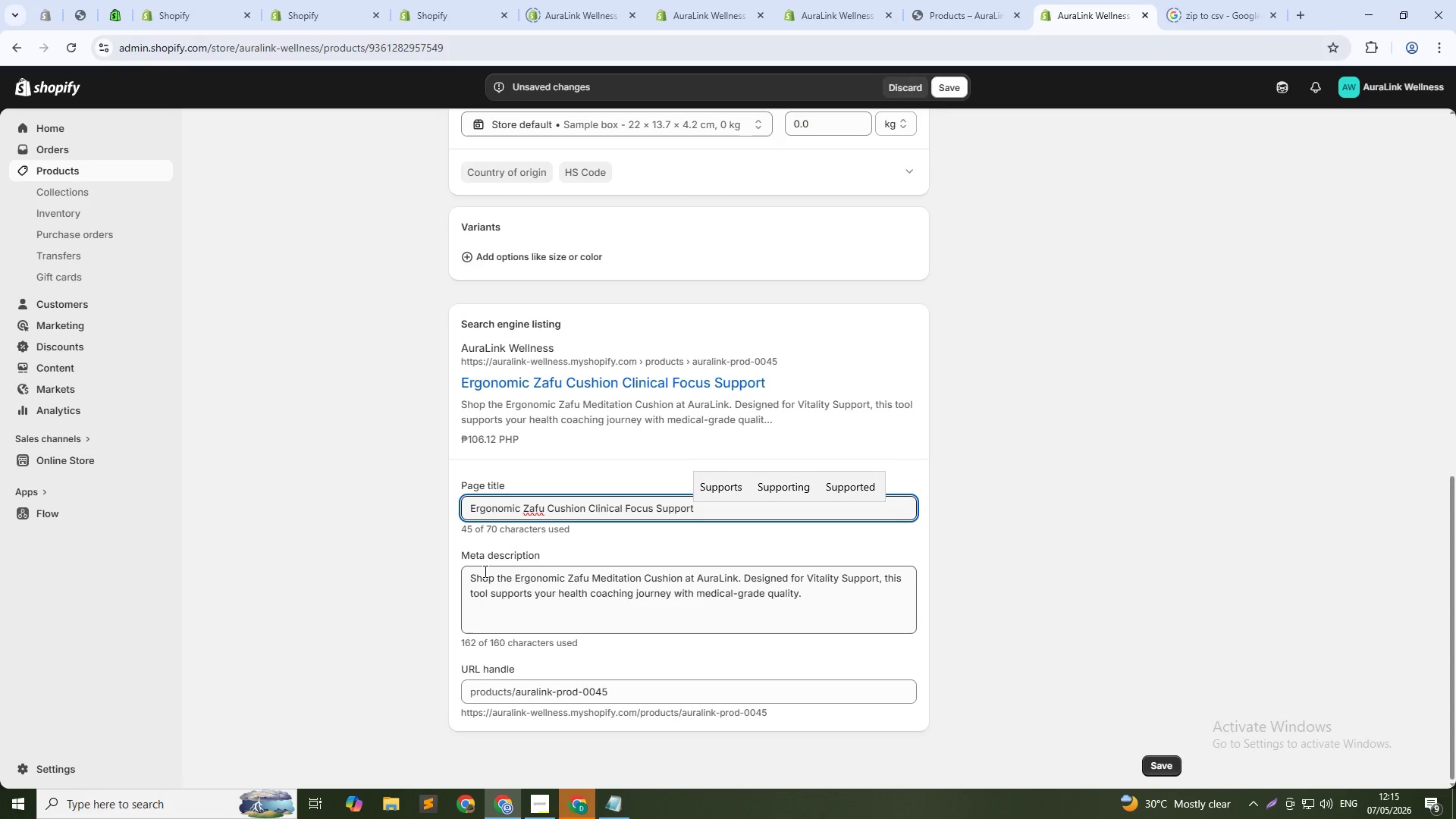 
left_click_drag(start_coordinate=[588, 506], to_coordinate=[908, 511])
 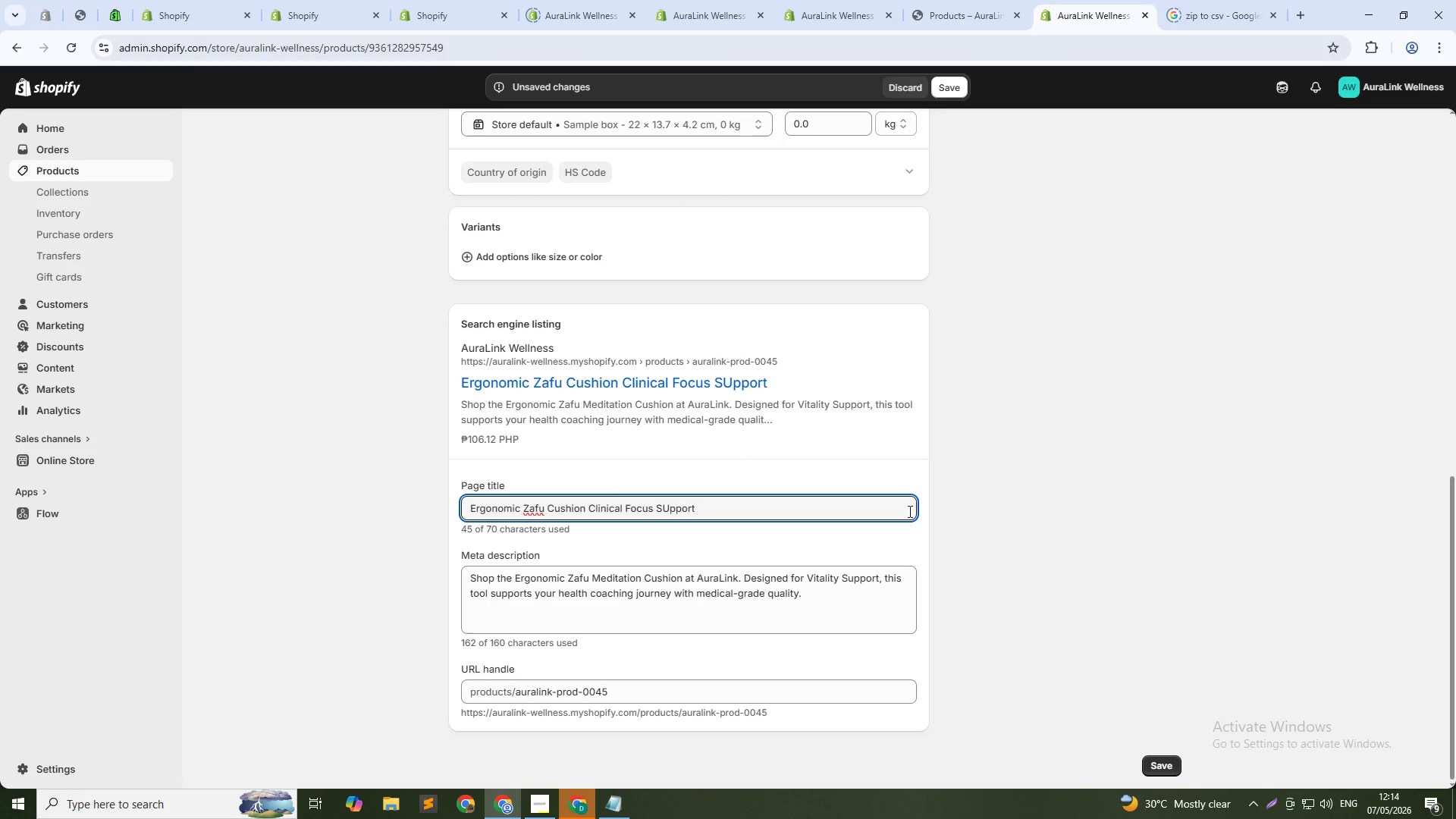 
left_click([665, 583])
 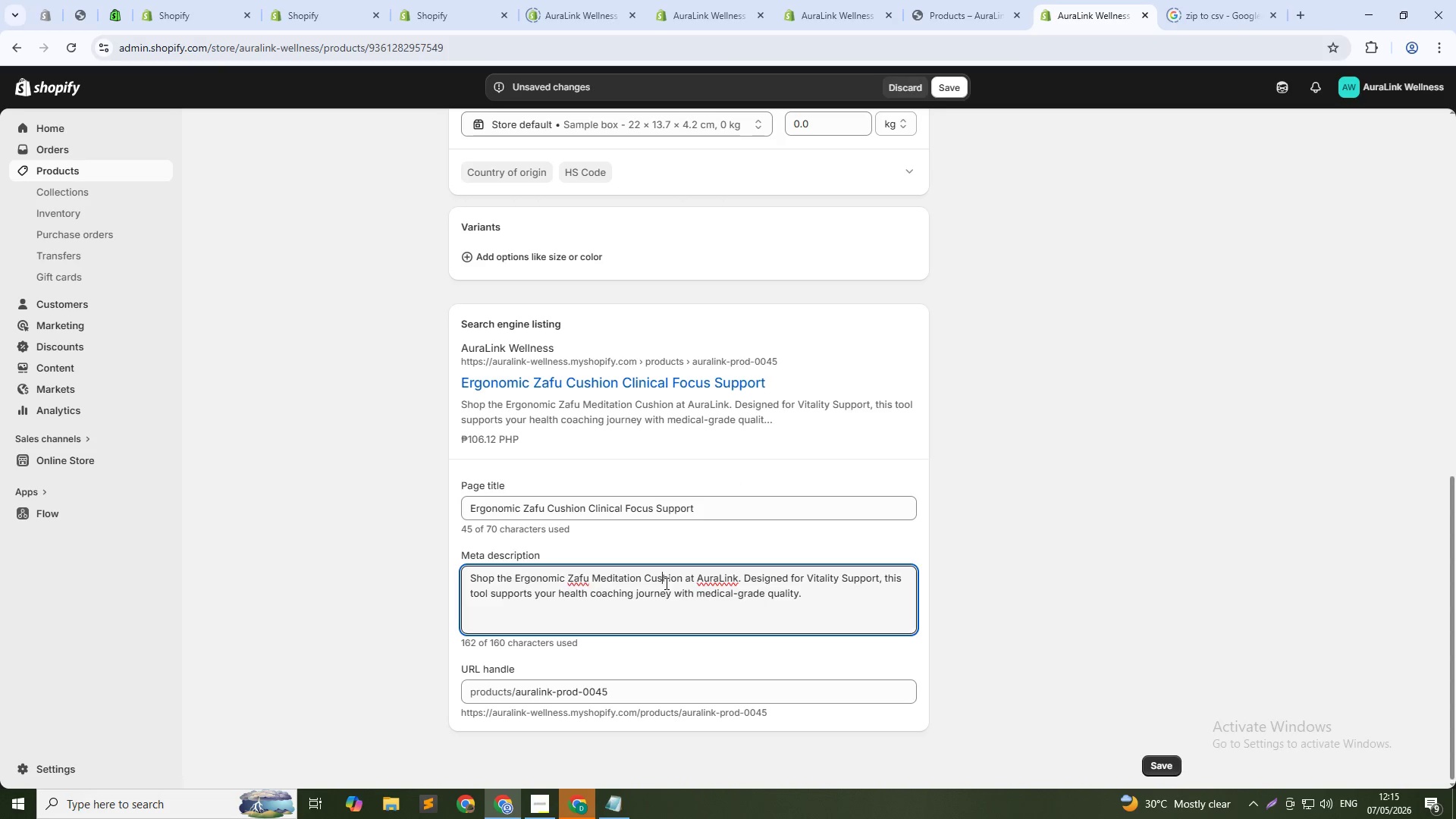 
key(Control+ControlLeft)
 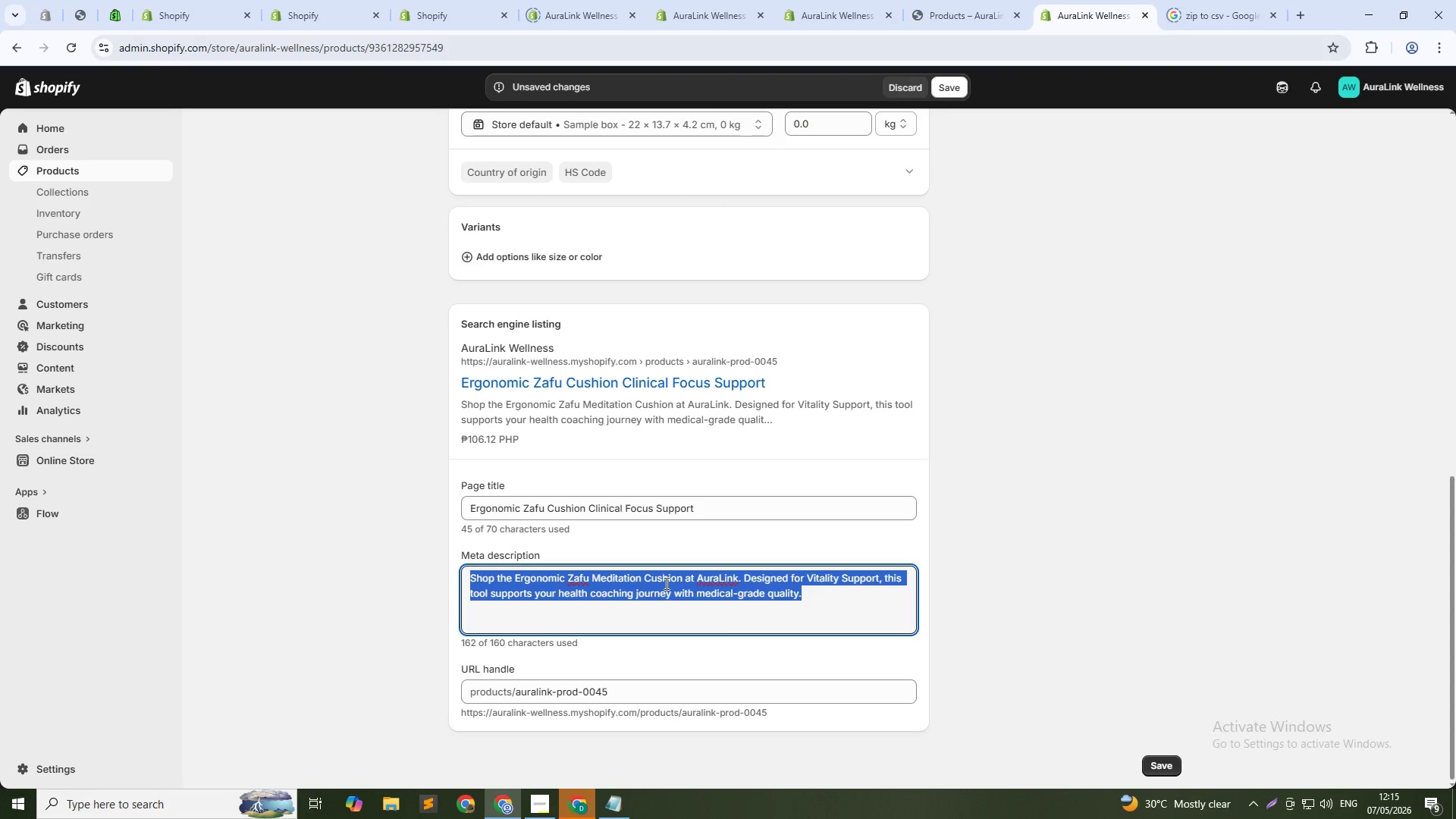 
key(Control+A)
 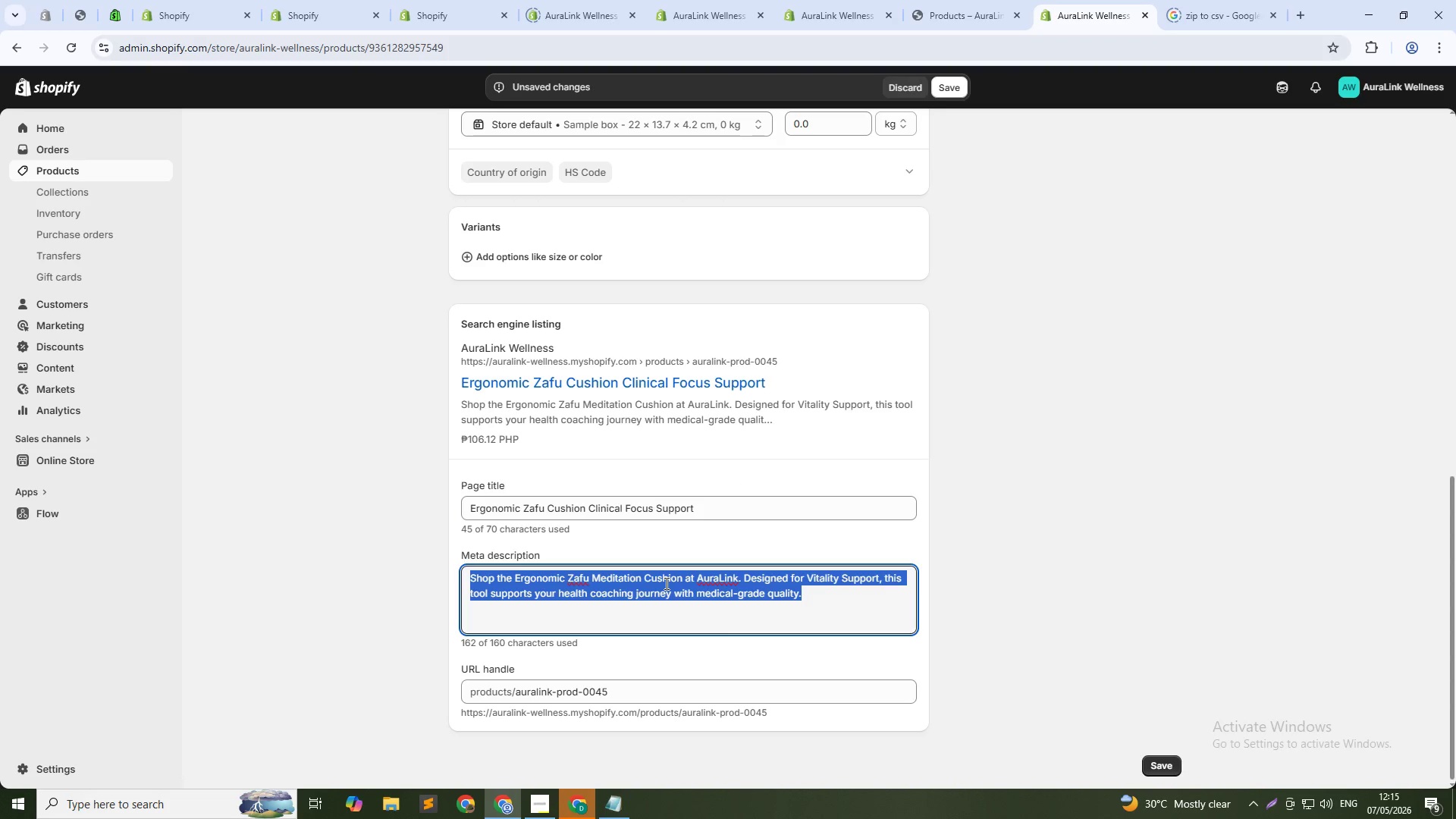 
type(Buckwh)
 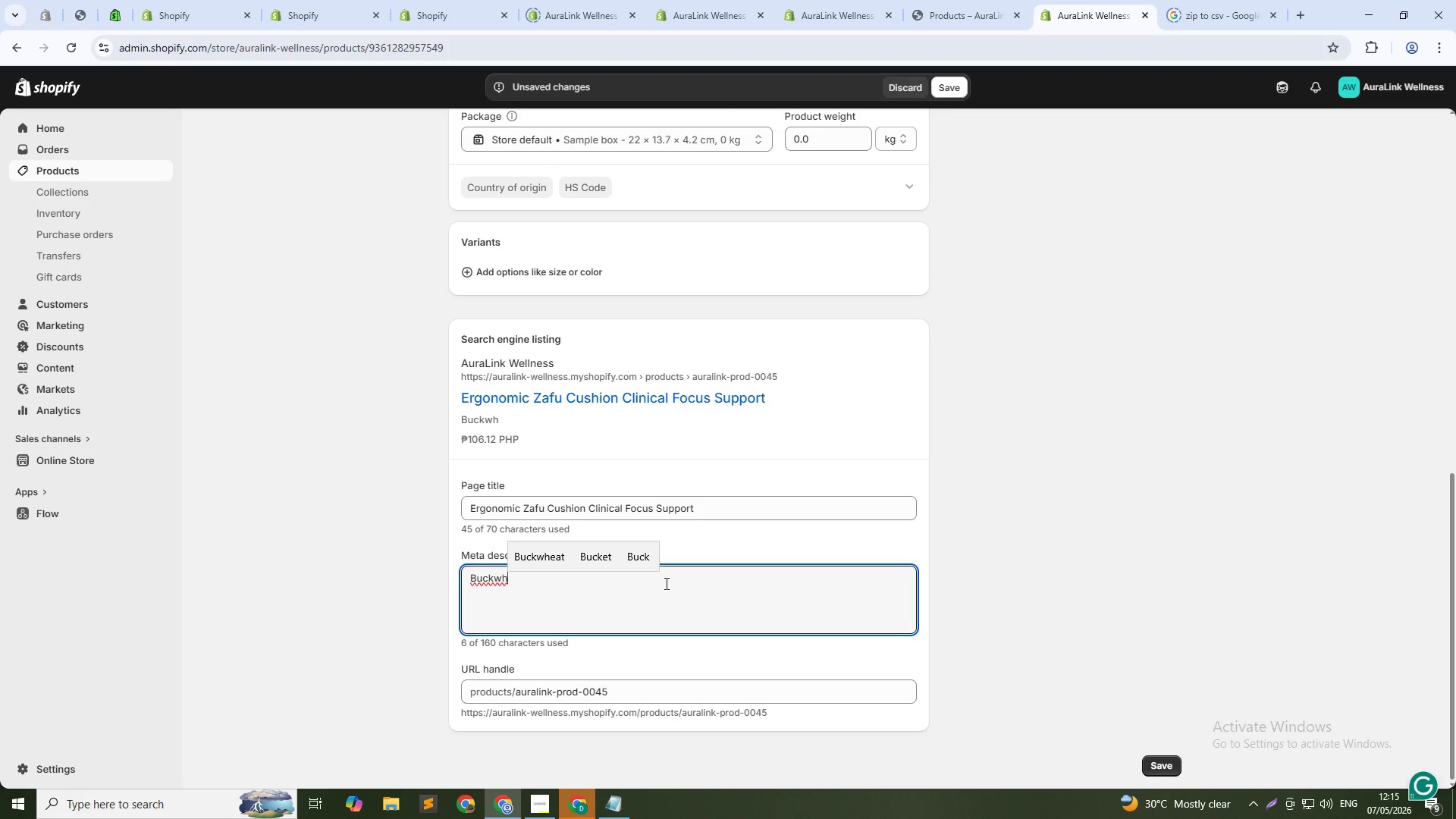 
type(eat-filld zafu cushipon)
key(Backspace)
key(Backspace)
key(Backspace)
type(on for spinal alignment. Supports lond)
key(Backspace)
type(ger, pain-free meditation sessions.)
 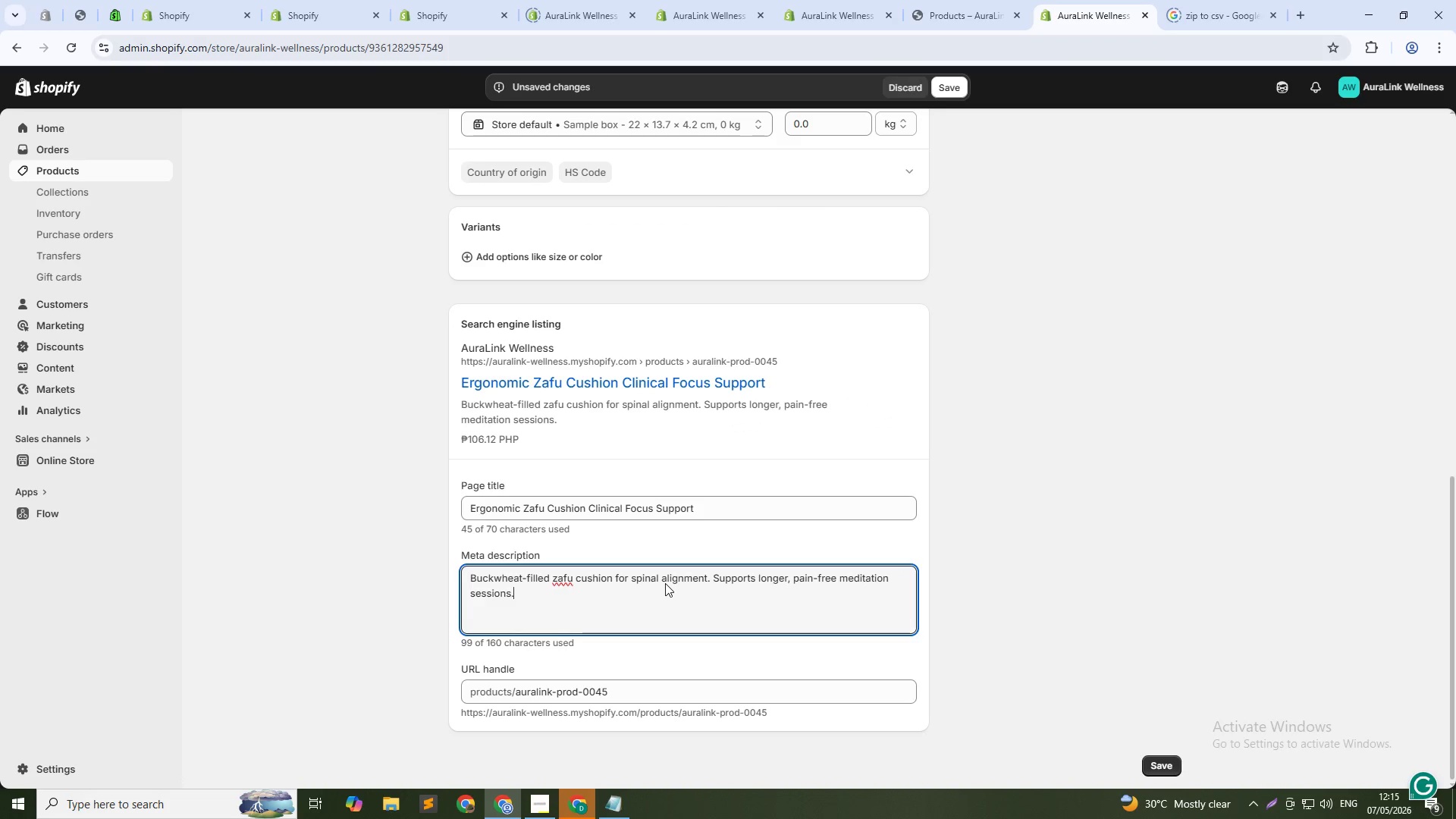 
wait(9.17)
 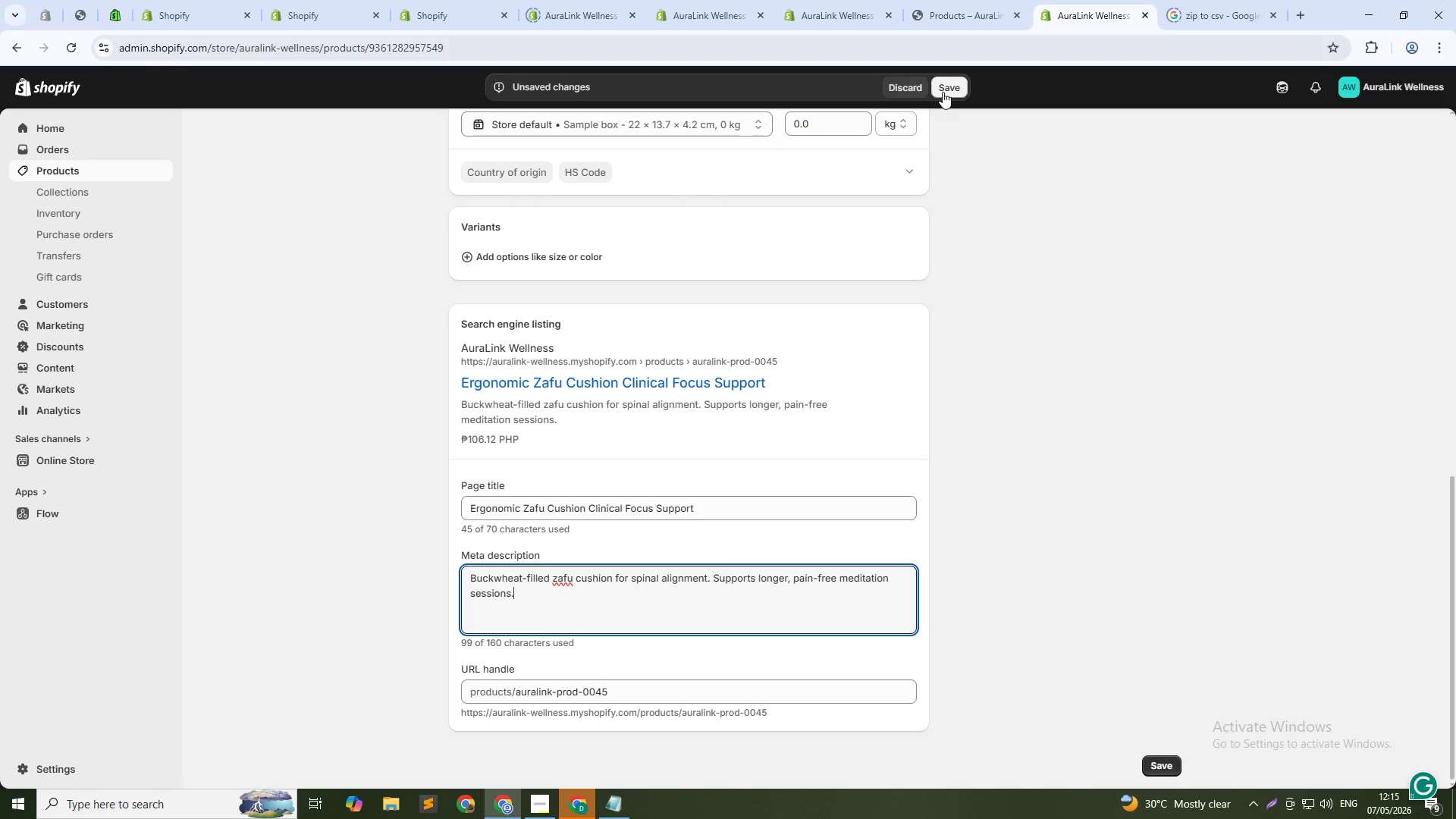 
left_click_drag(start_coordinate=[598, 693], to_coordinate=[615, 693])
 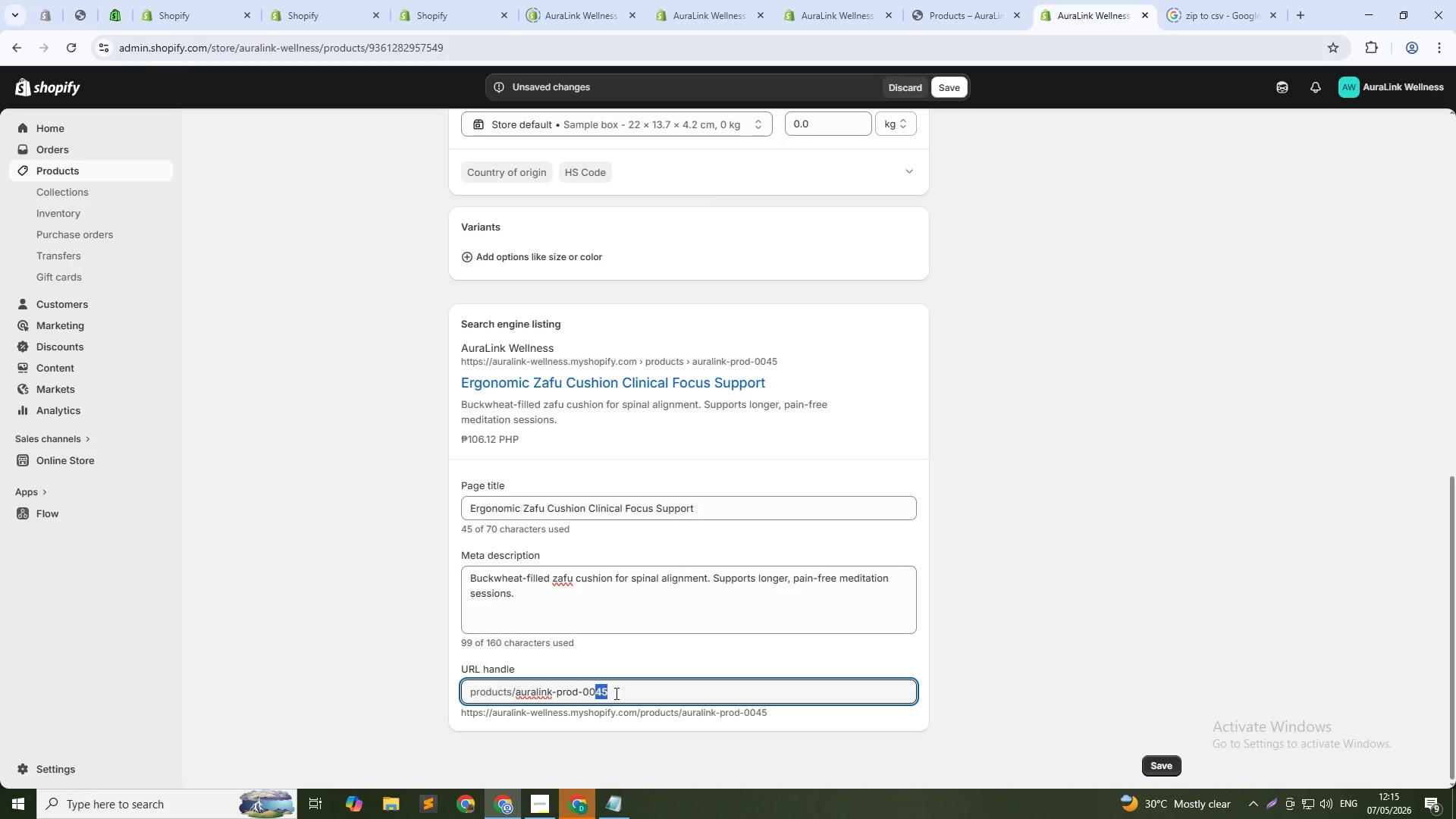 
type(31)
 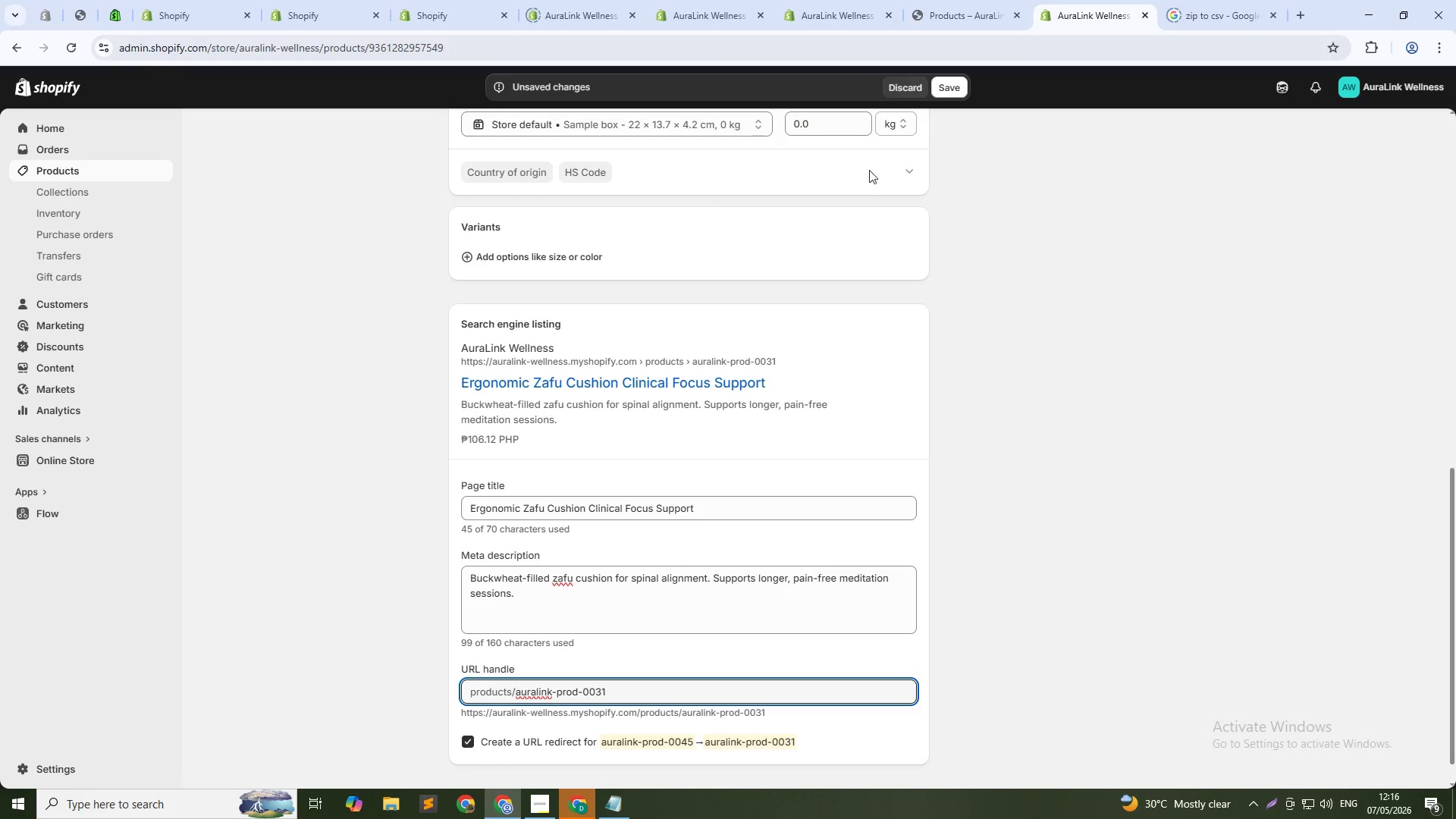 
left_click([943, 84])
 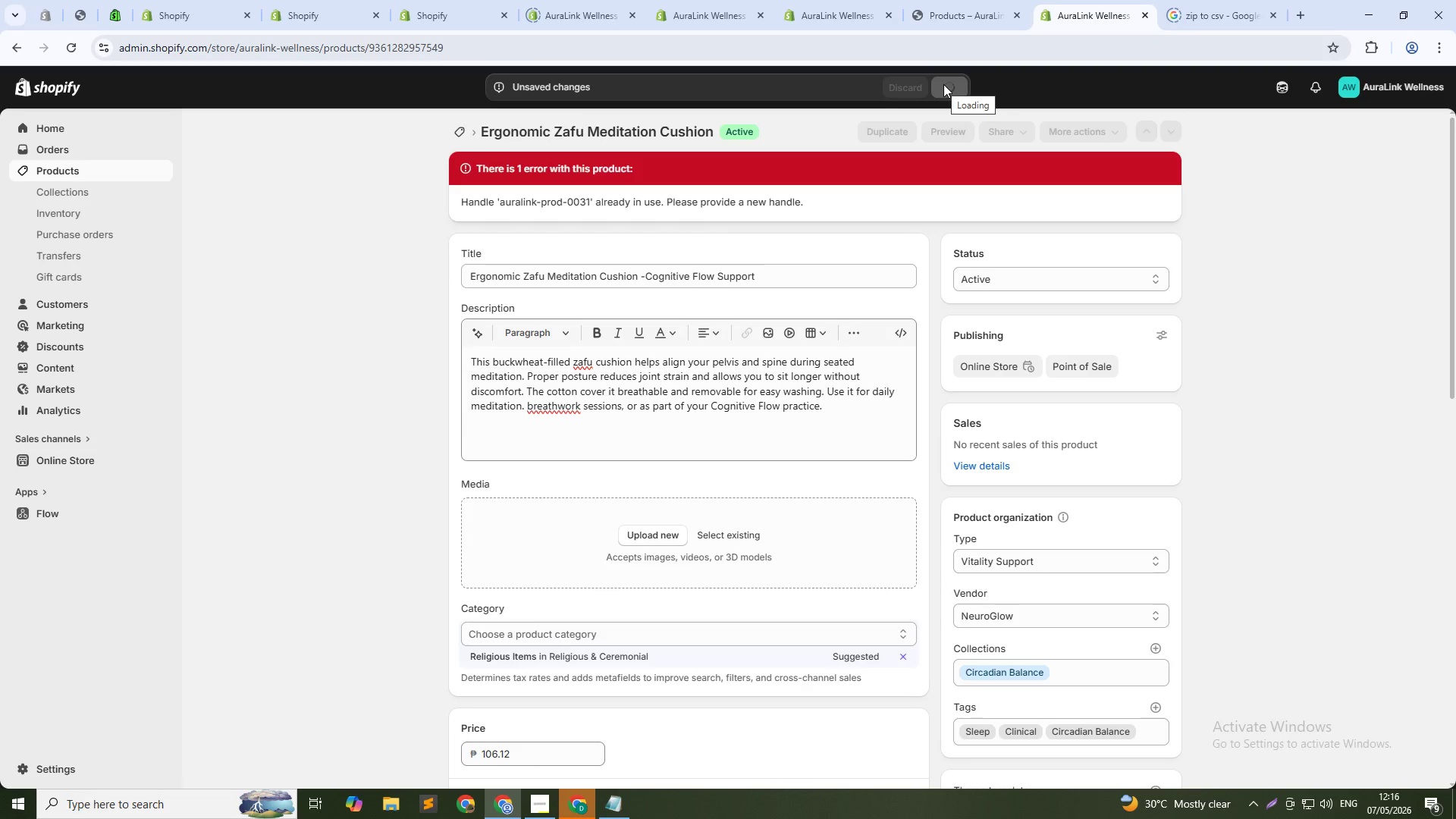 
scroll: coordinate [765, 358], scroll_direction: down, amount: 37.0
 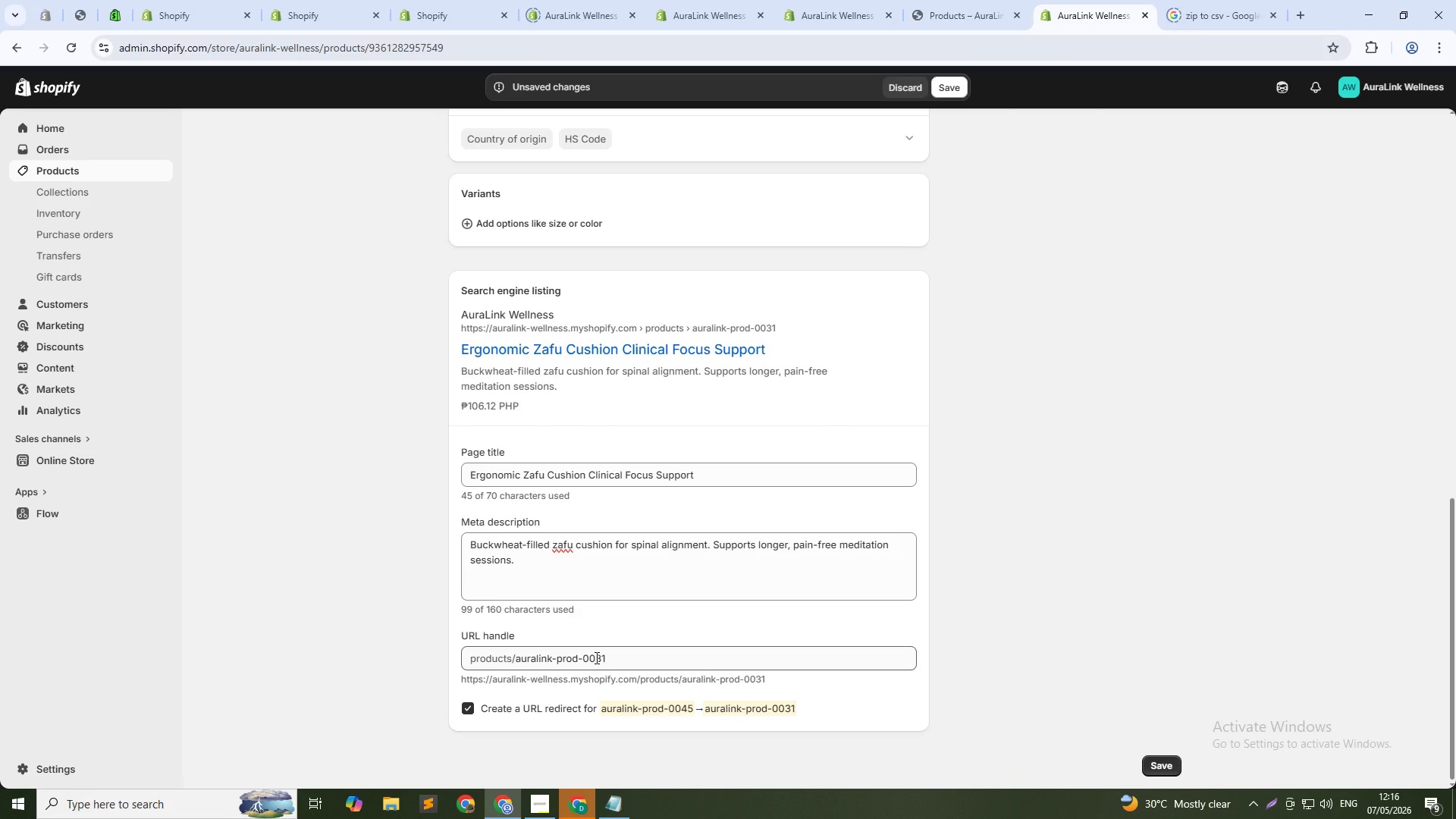 
left_click_drag(start_coordinate=[595, 657], to_coordinate=[622, 654])
 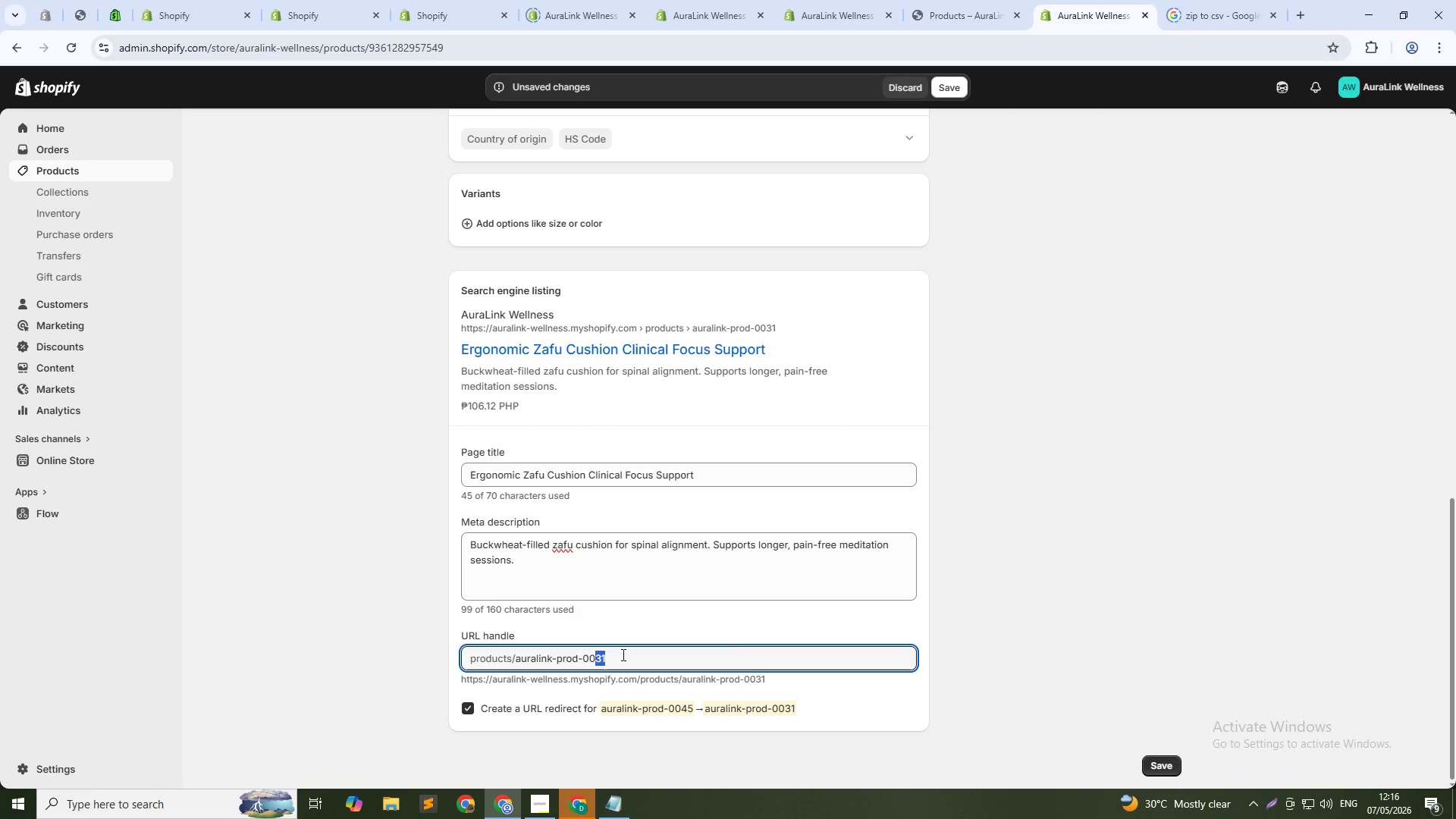 
type(45)
 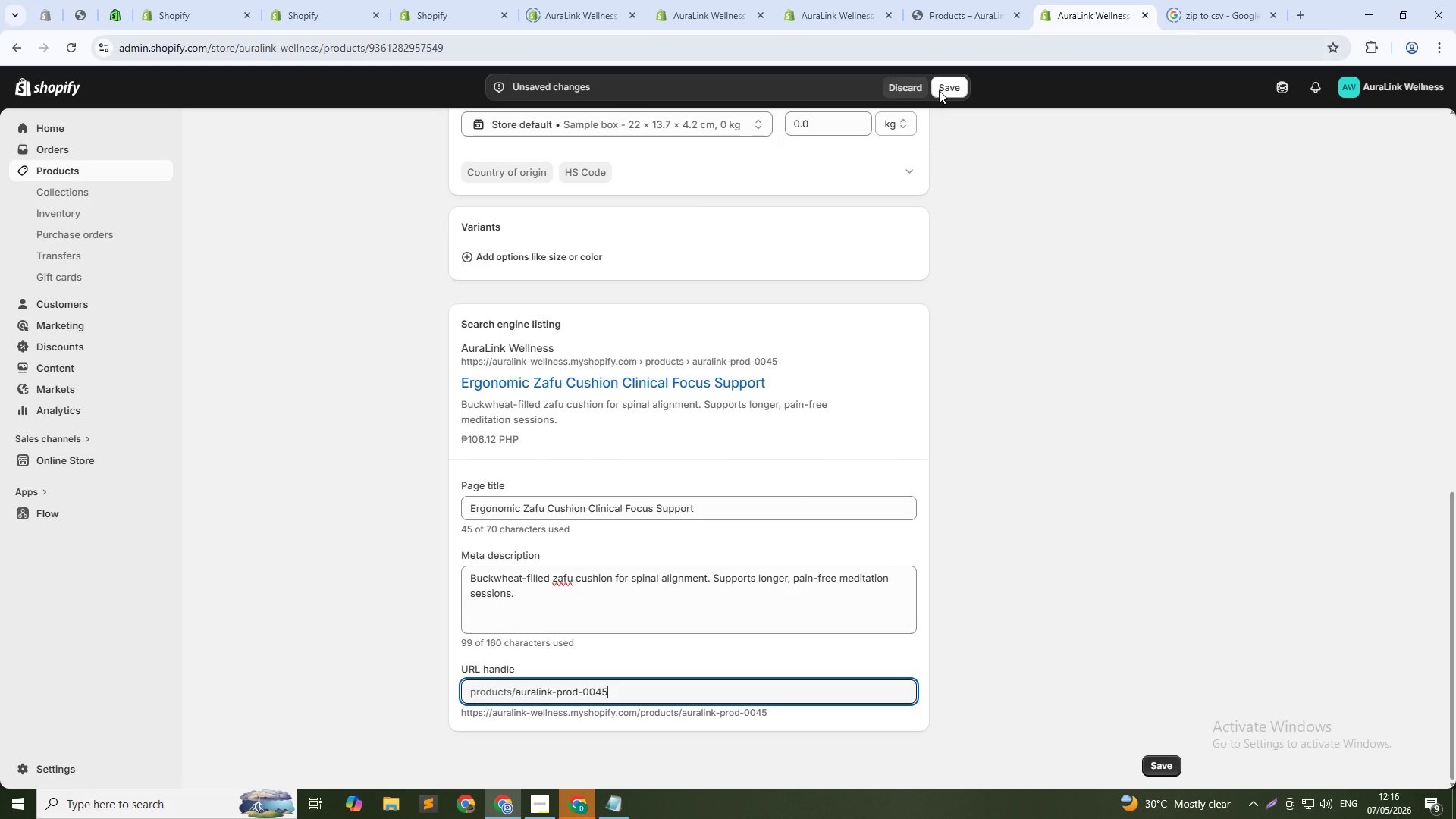 
left_click([940, 91])
 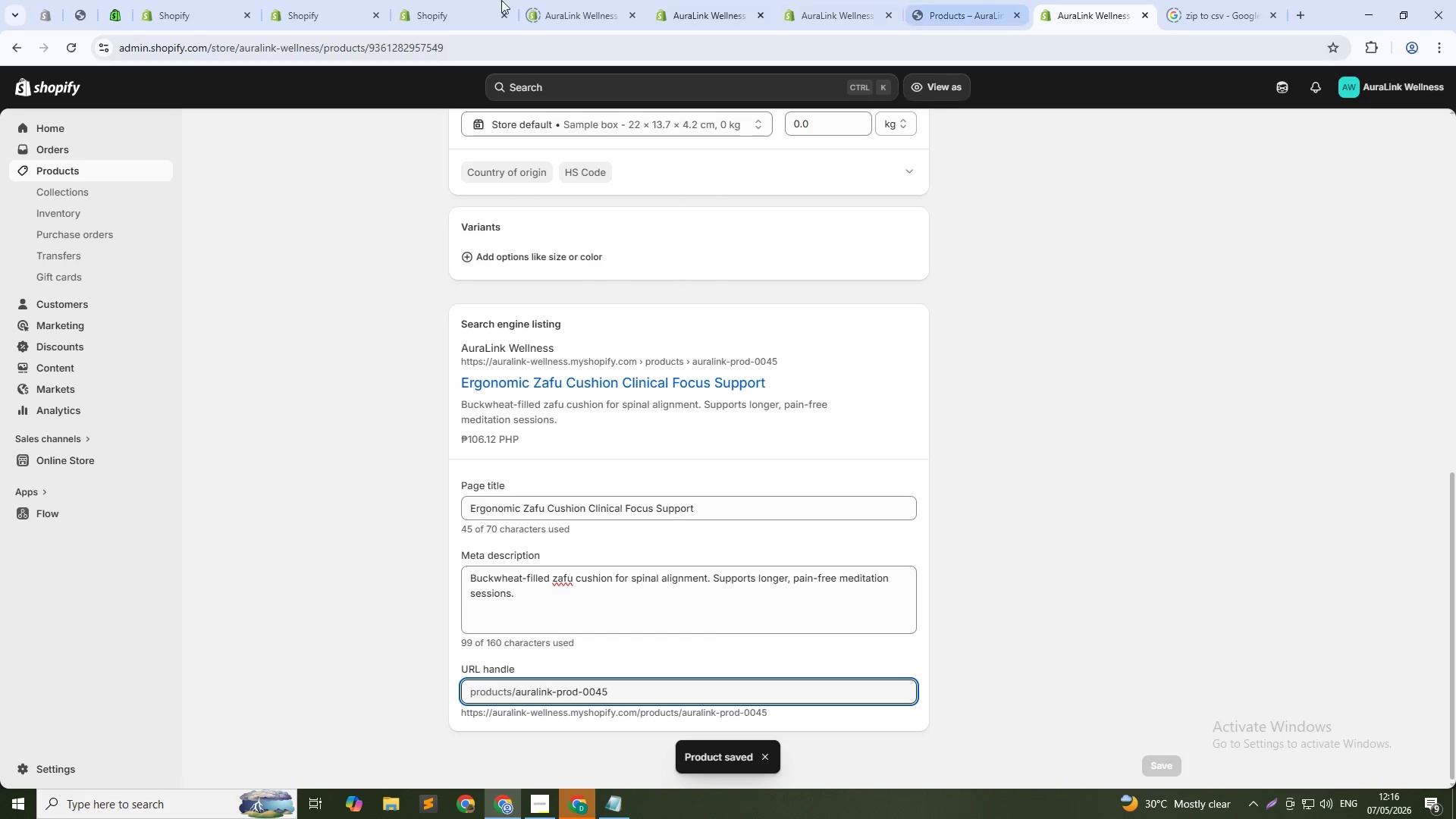 
wait(7.44)
 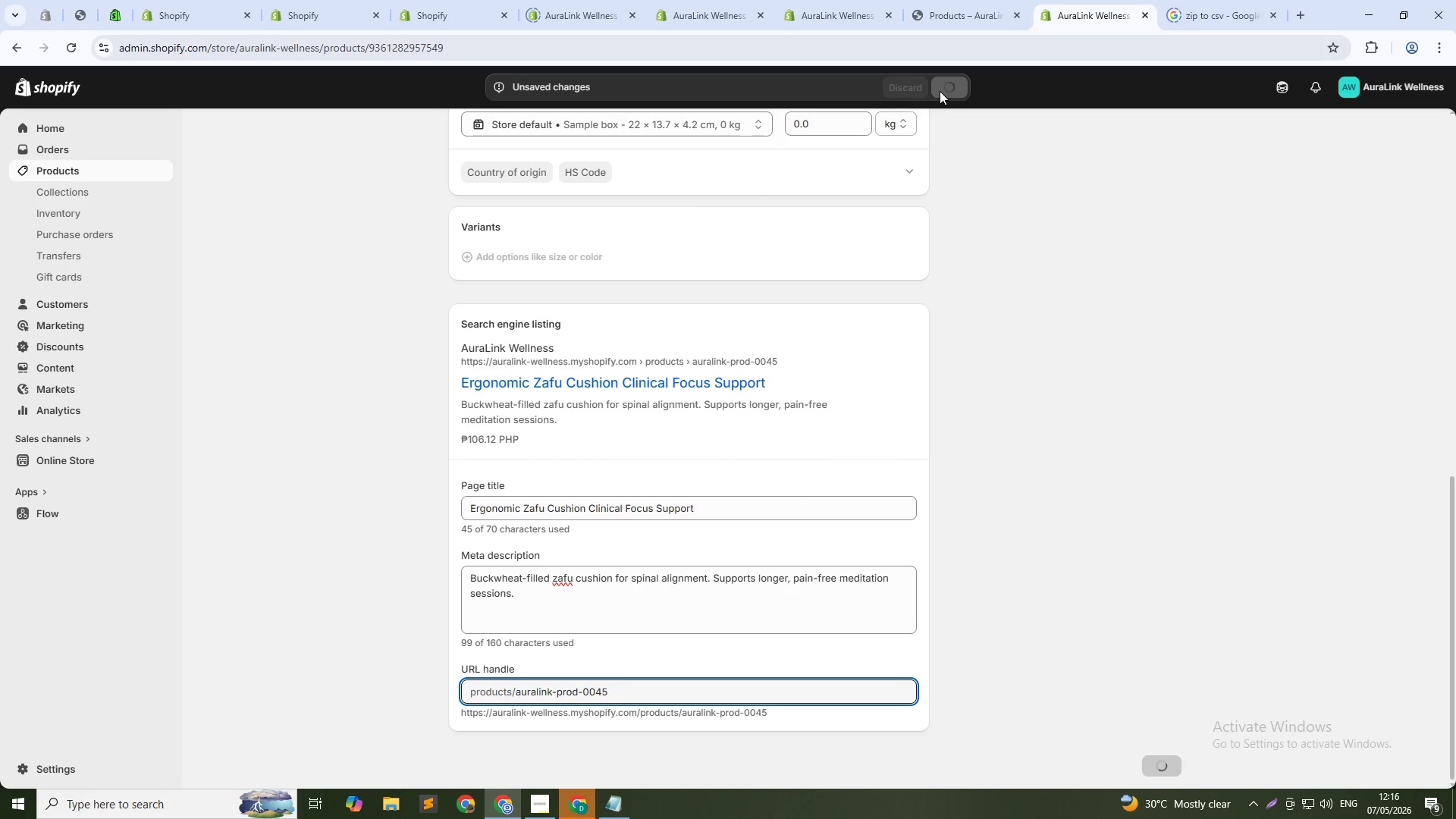 
left_click([75, 168])
 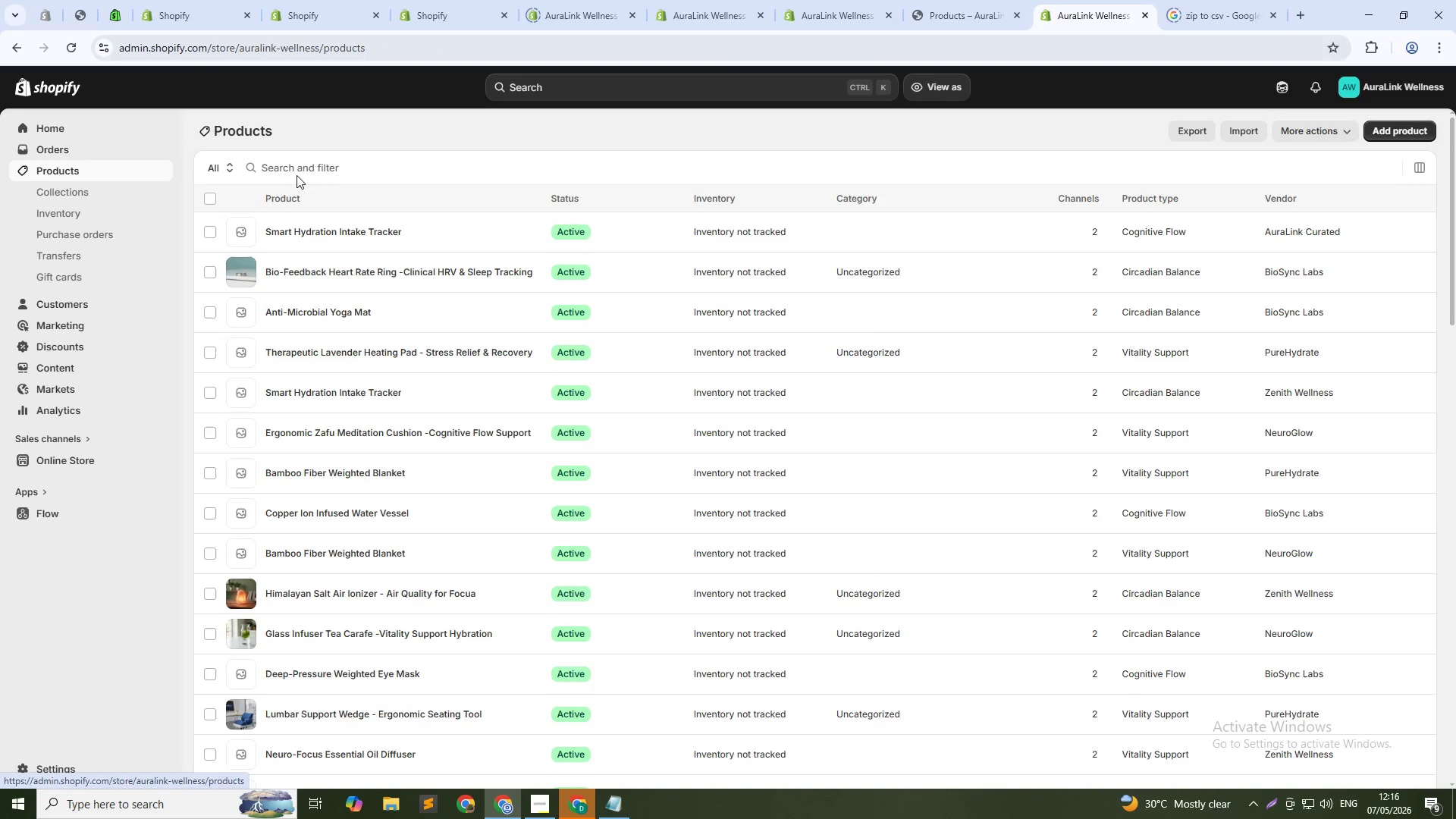 
left_click([306, 165])
 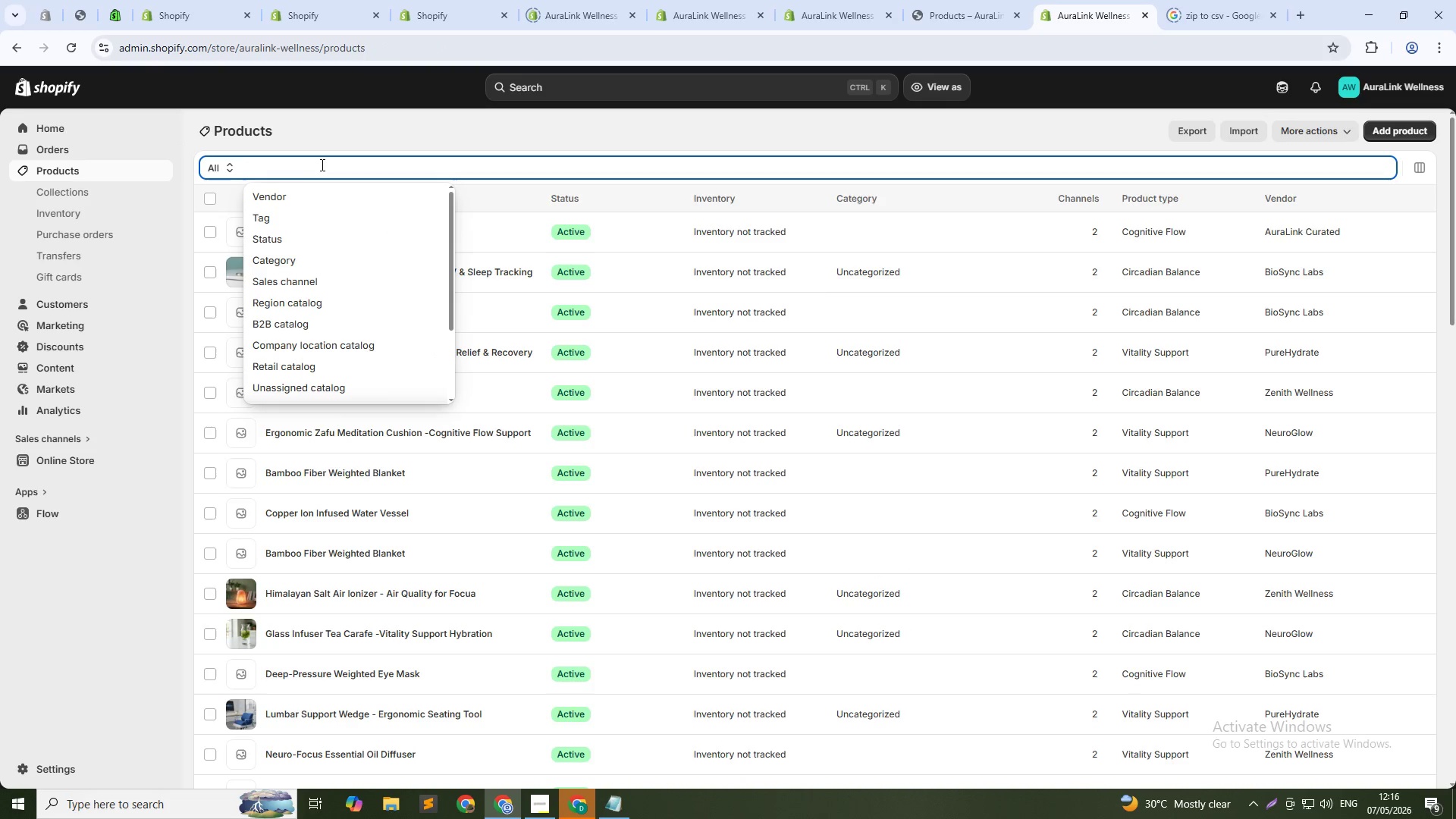 
type(organic cotton)
 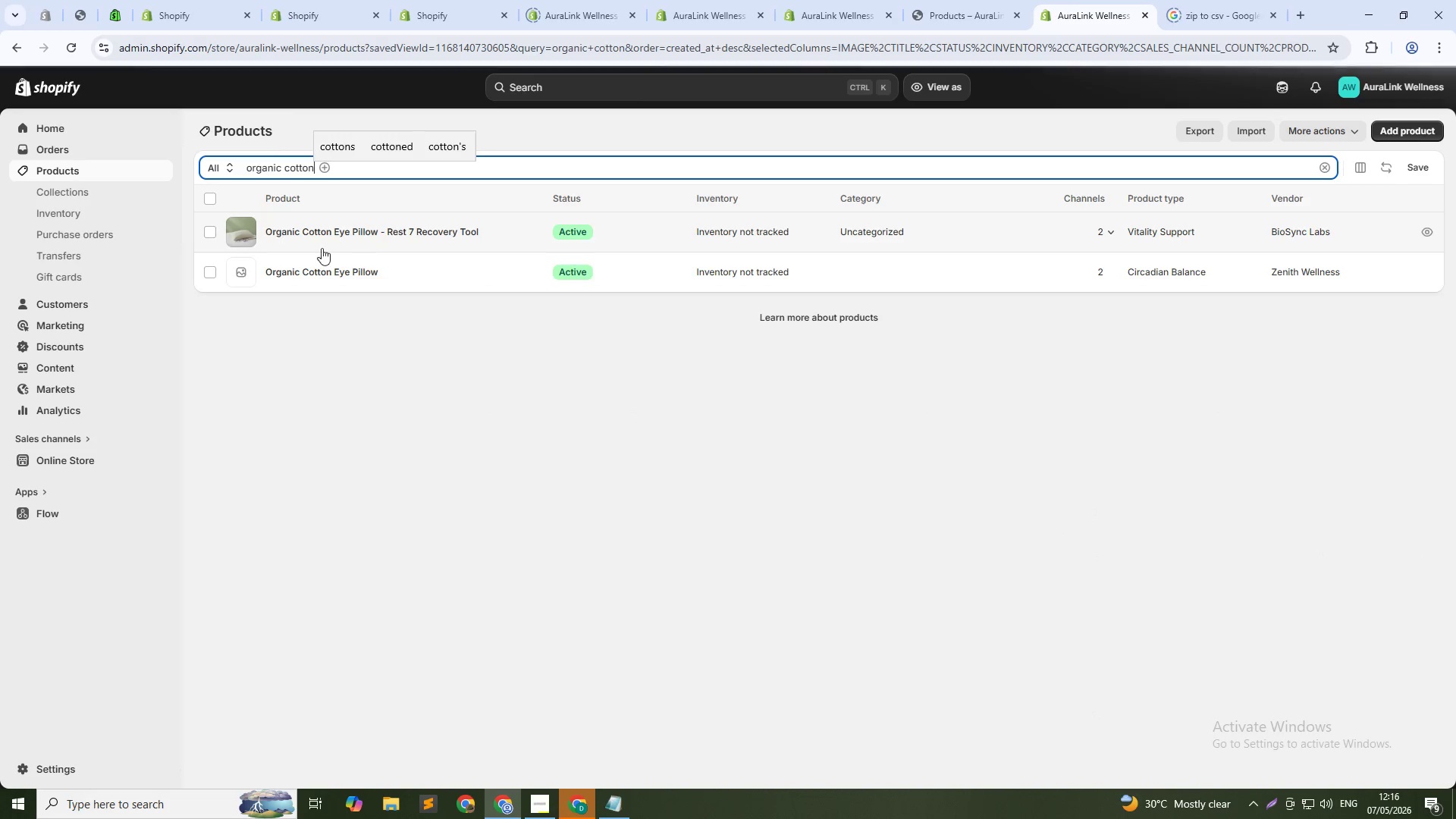 
left_click([283, 270])
 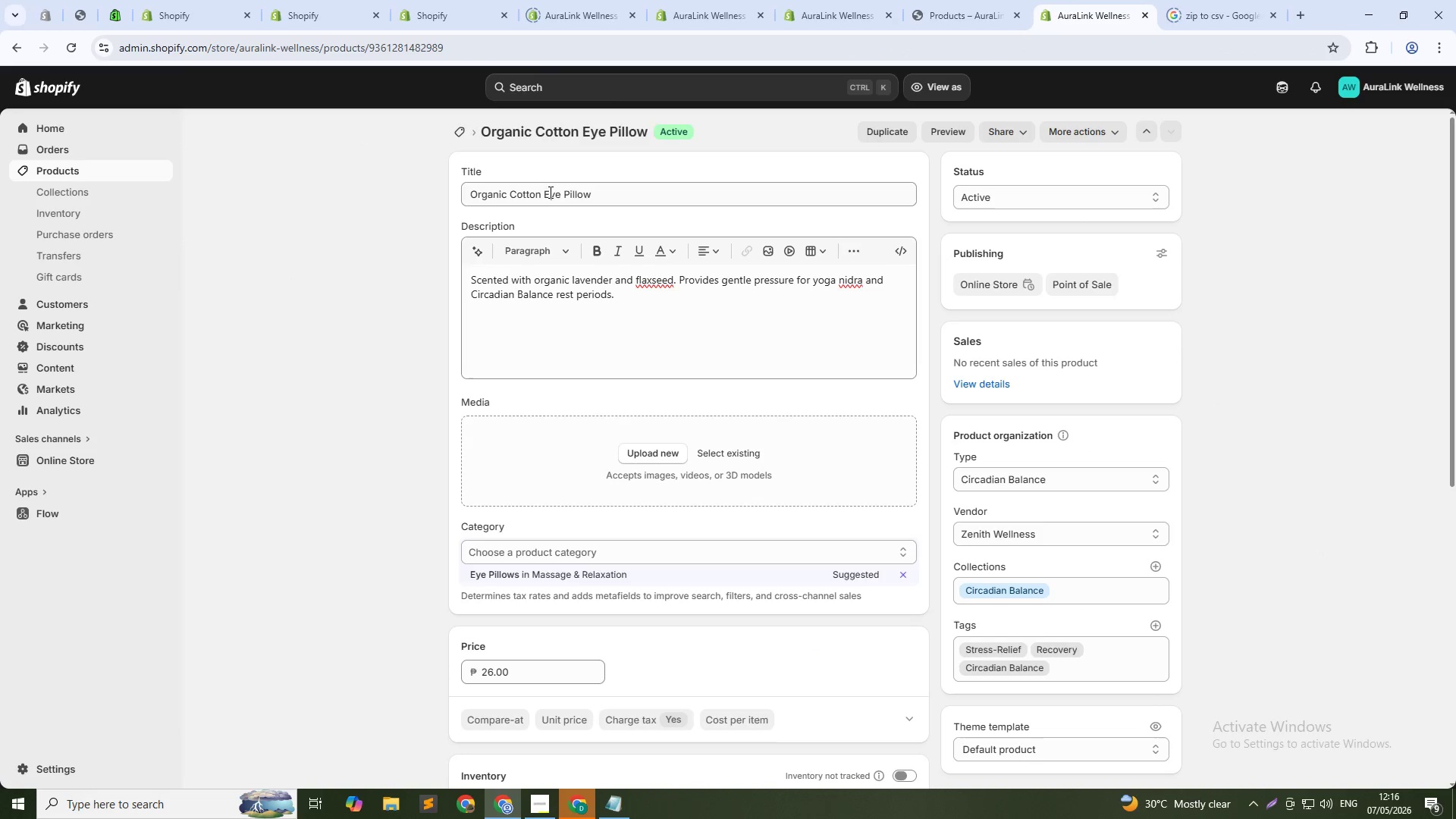 
wait(6.03)
 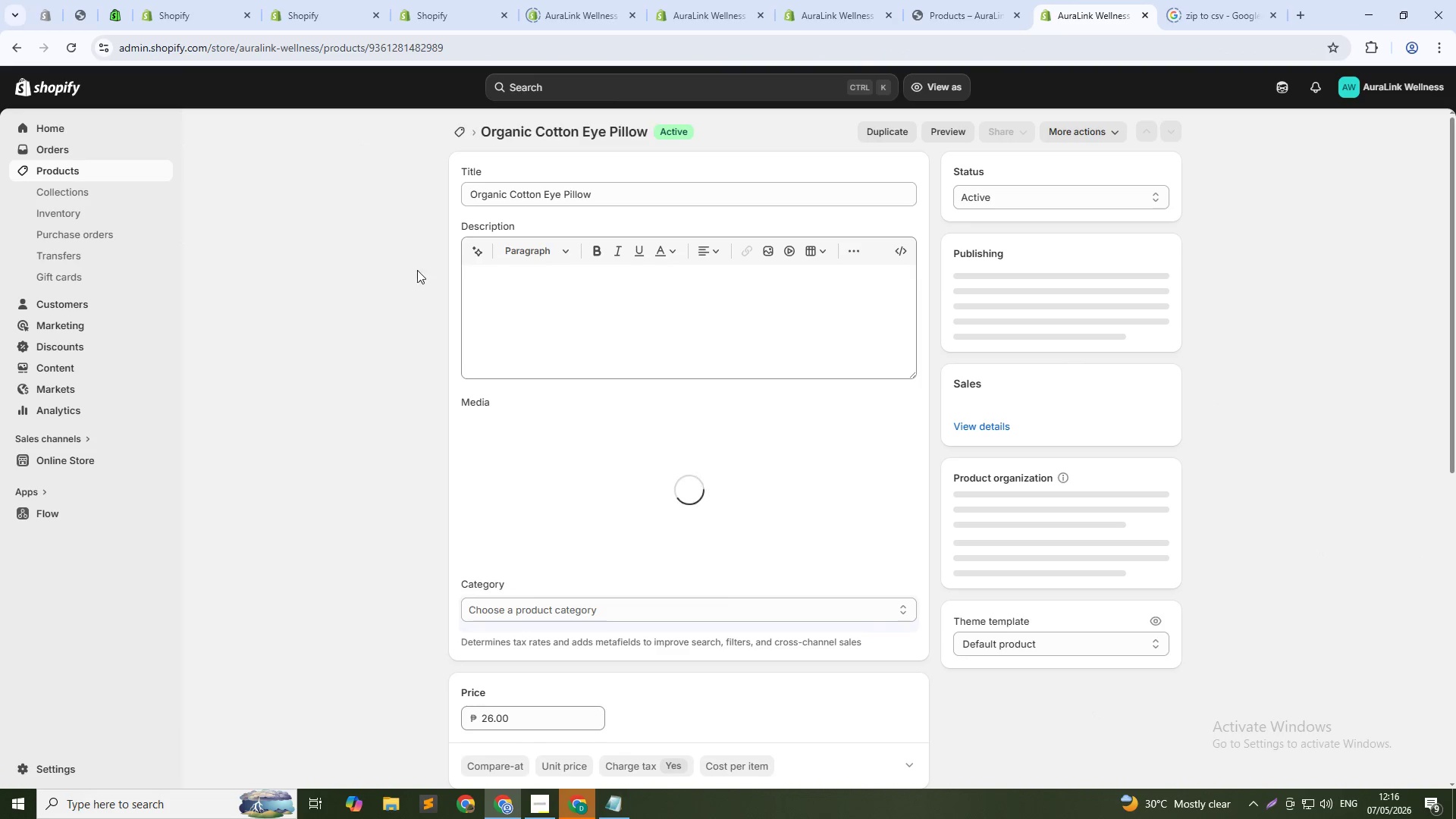 
left_click([635, 191])
 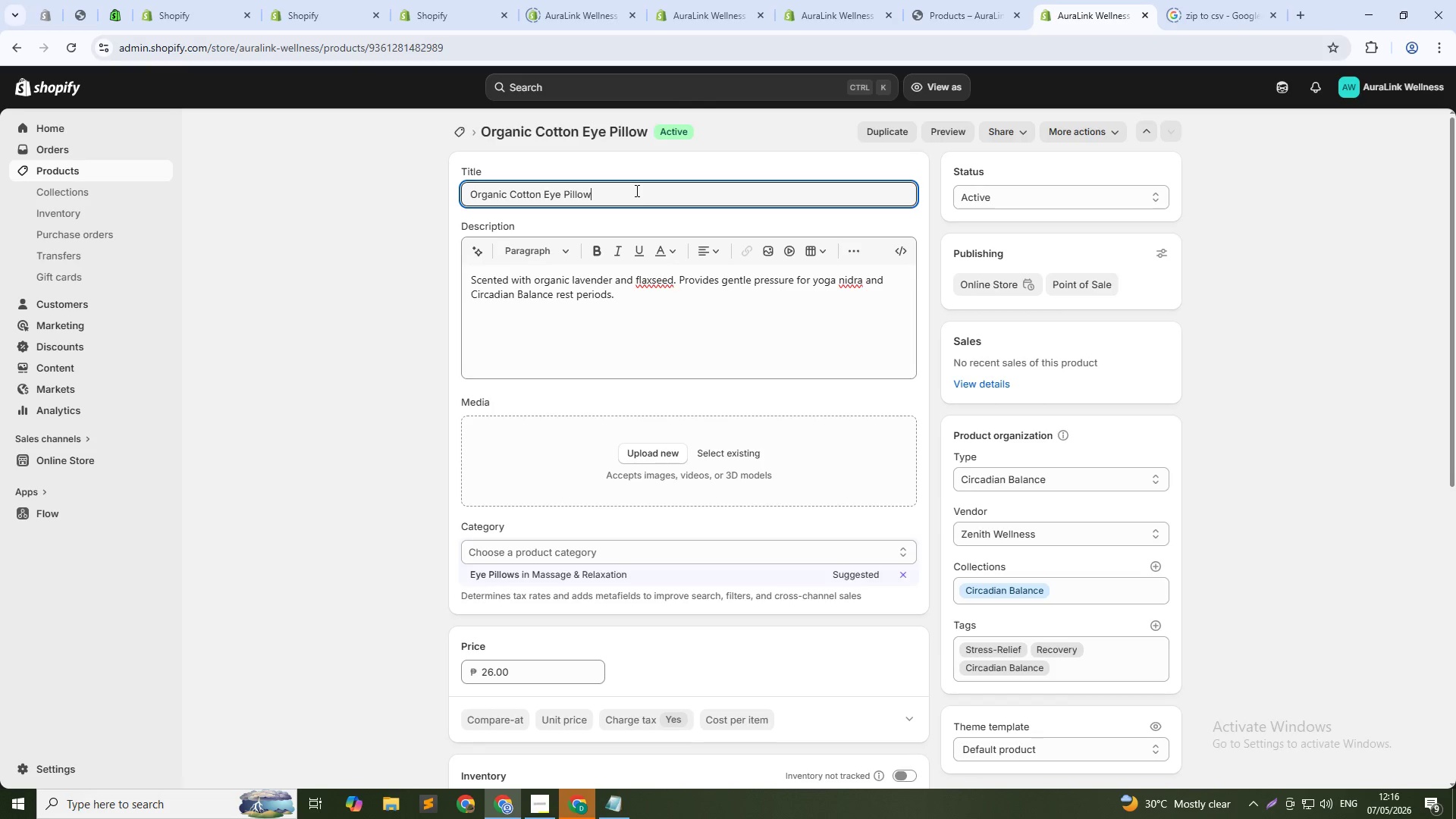 
type( -Rest & Recovery tOOL)
 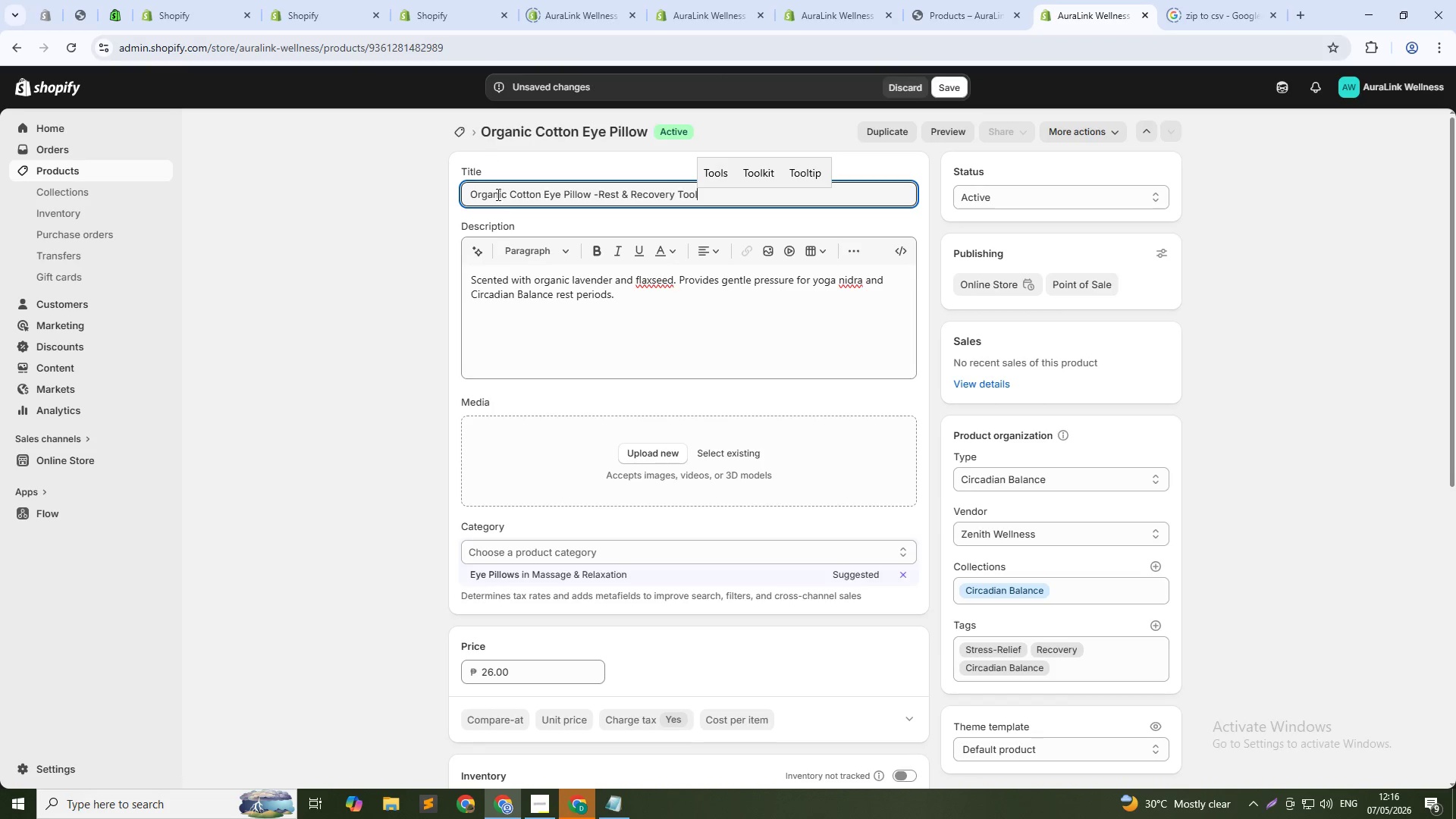 
hold_key(key=CapsLock, duration=0.34)
 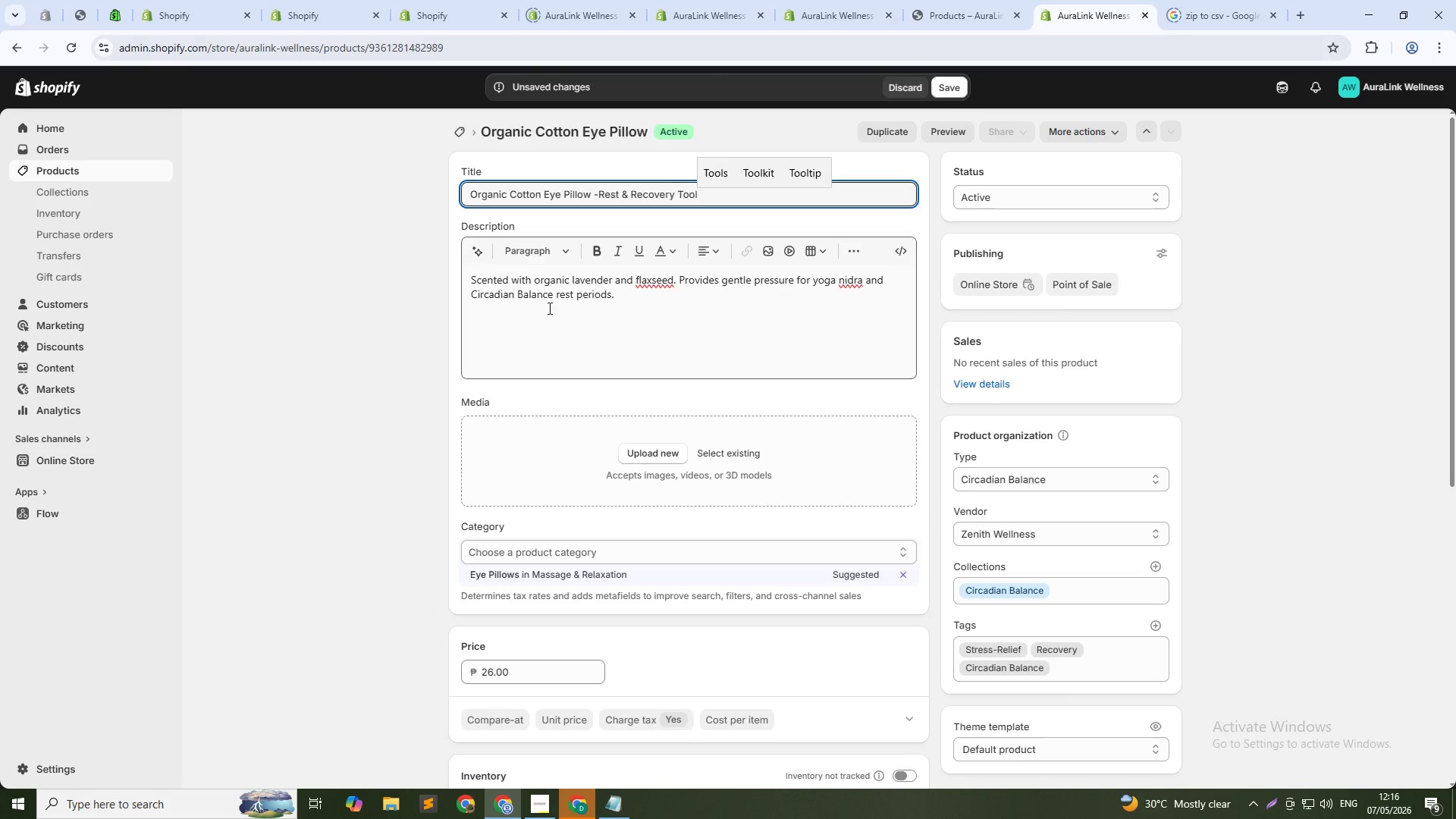 
left_click([527, 288])
 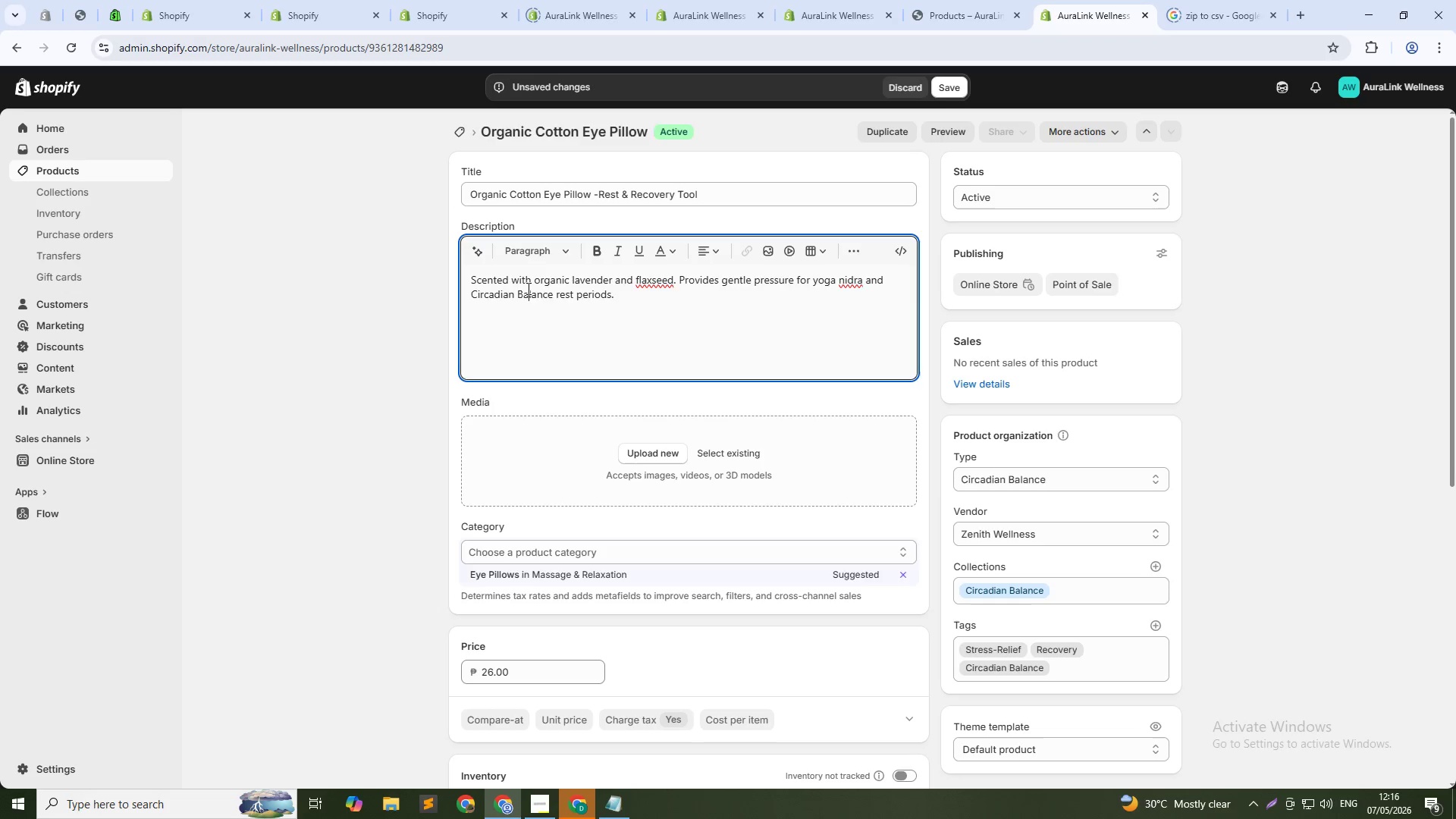 
key(Control+ControlLeft)
 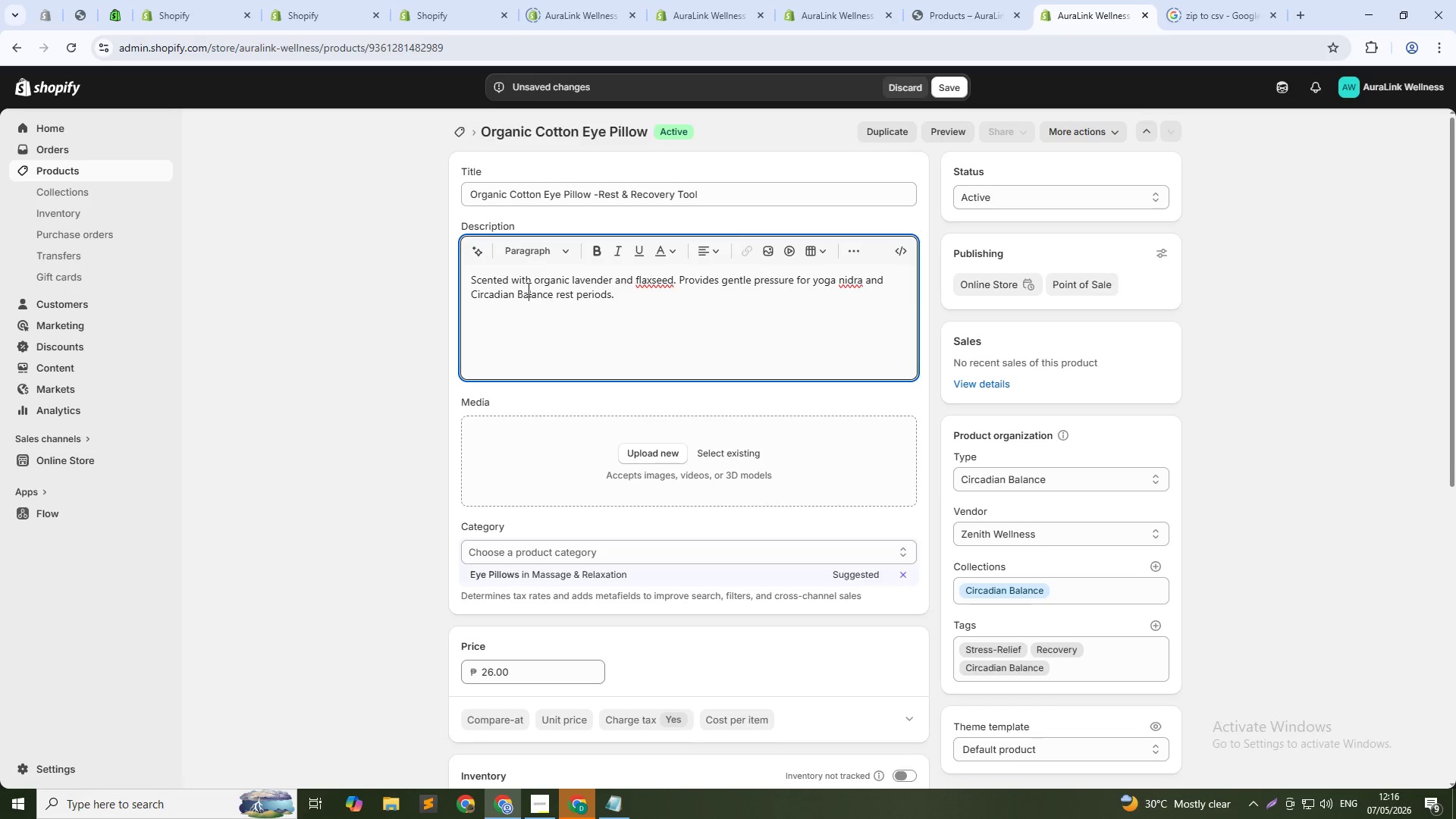 
key(Control+A)
 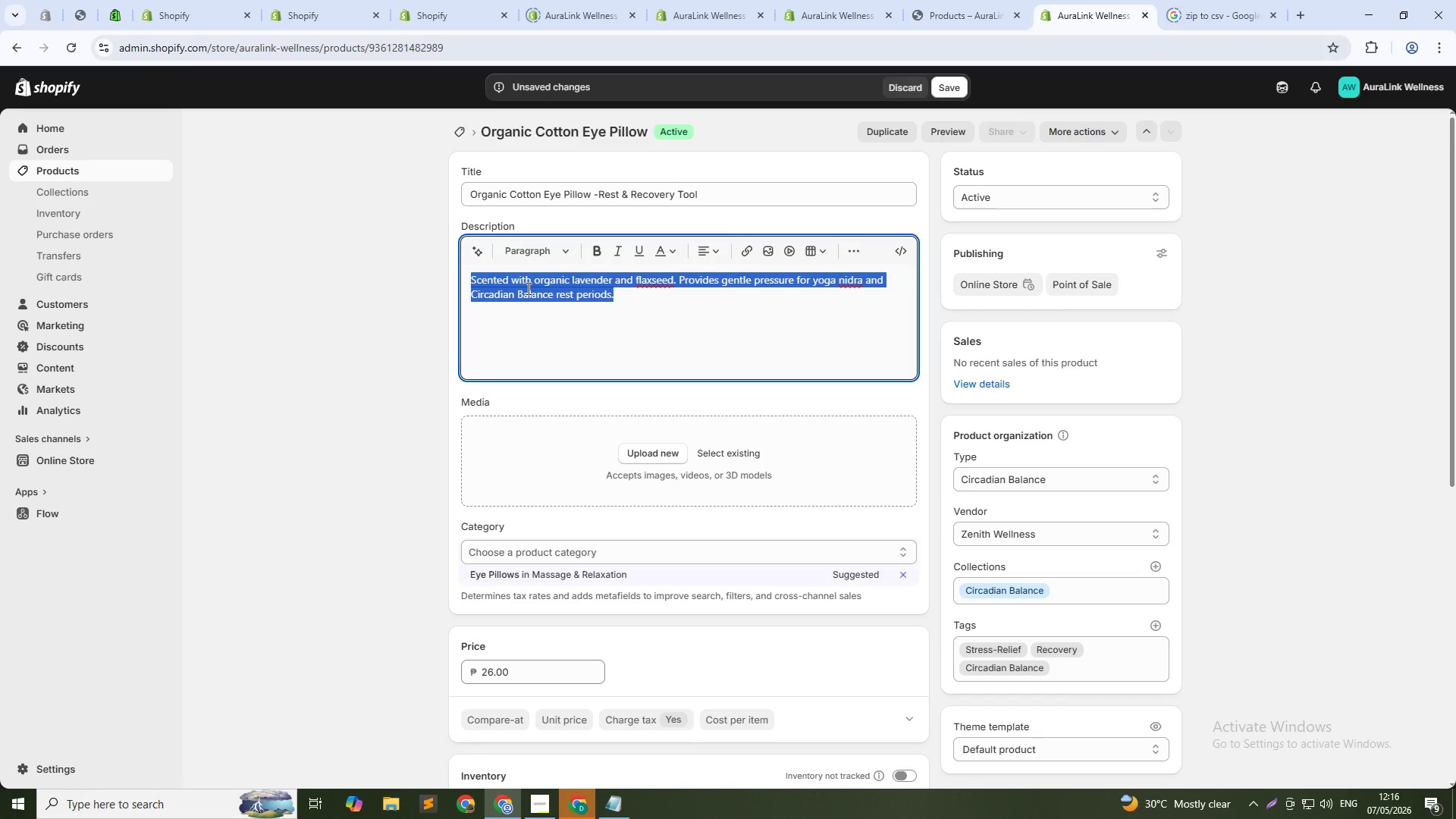 
type(This organic cotton eye pillow if)
key(Backspace)
type(s filled with flaxseed)
 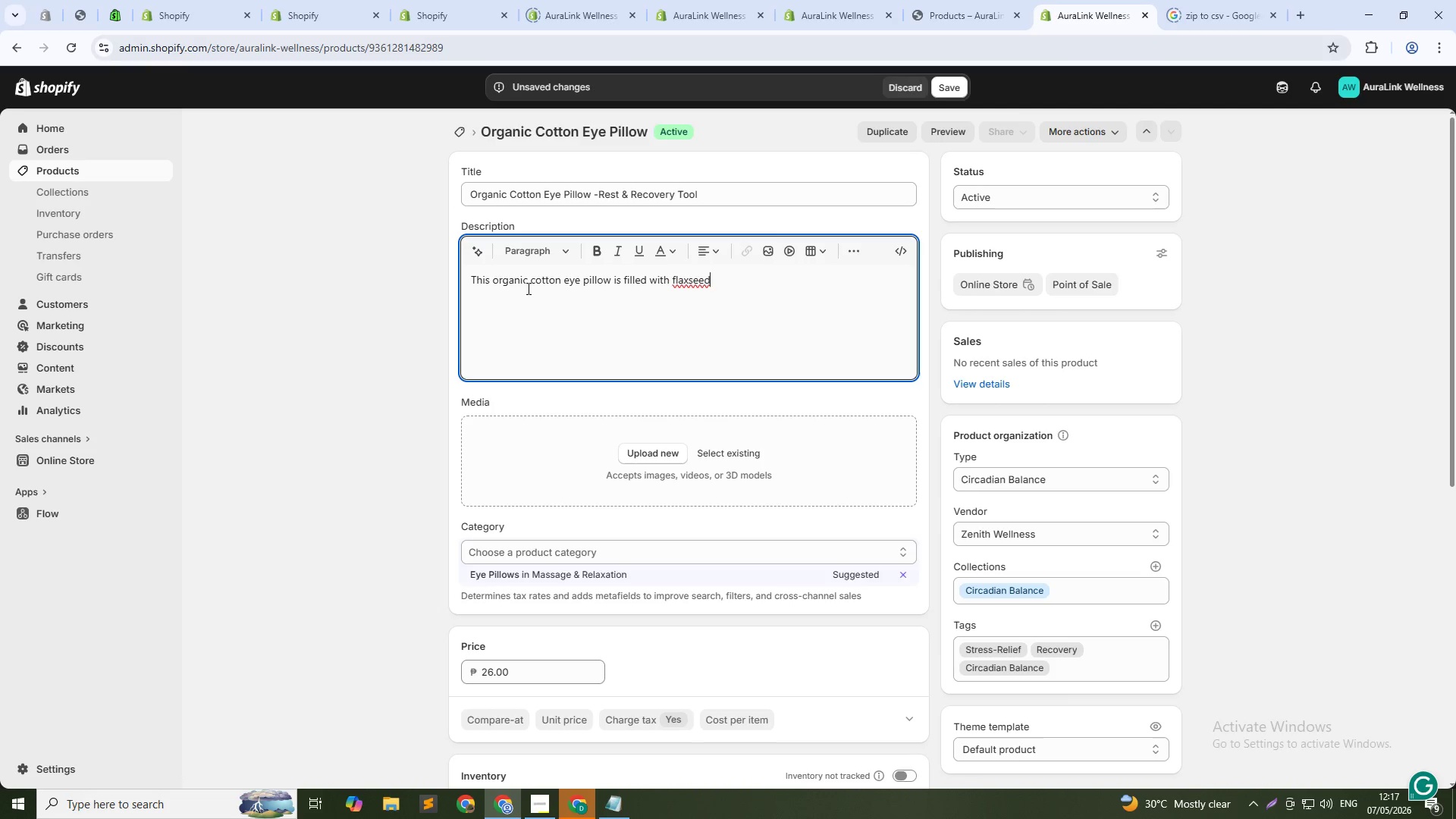 
wait(6.16)
 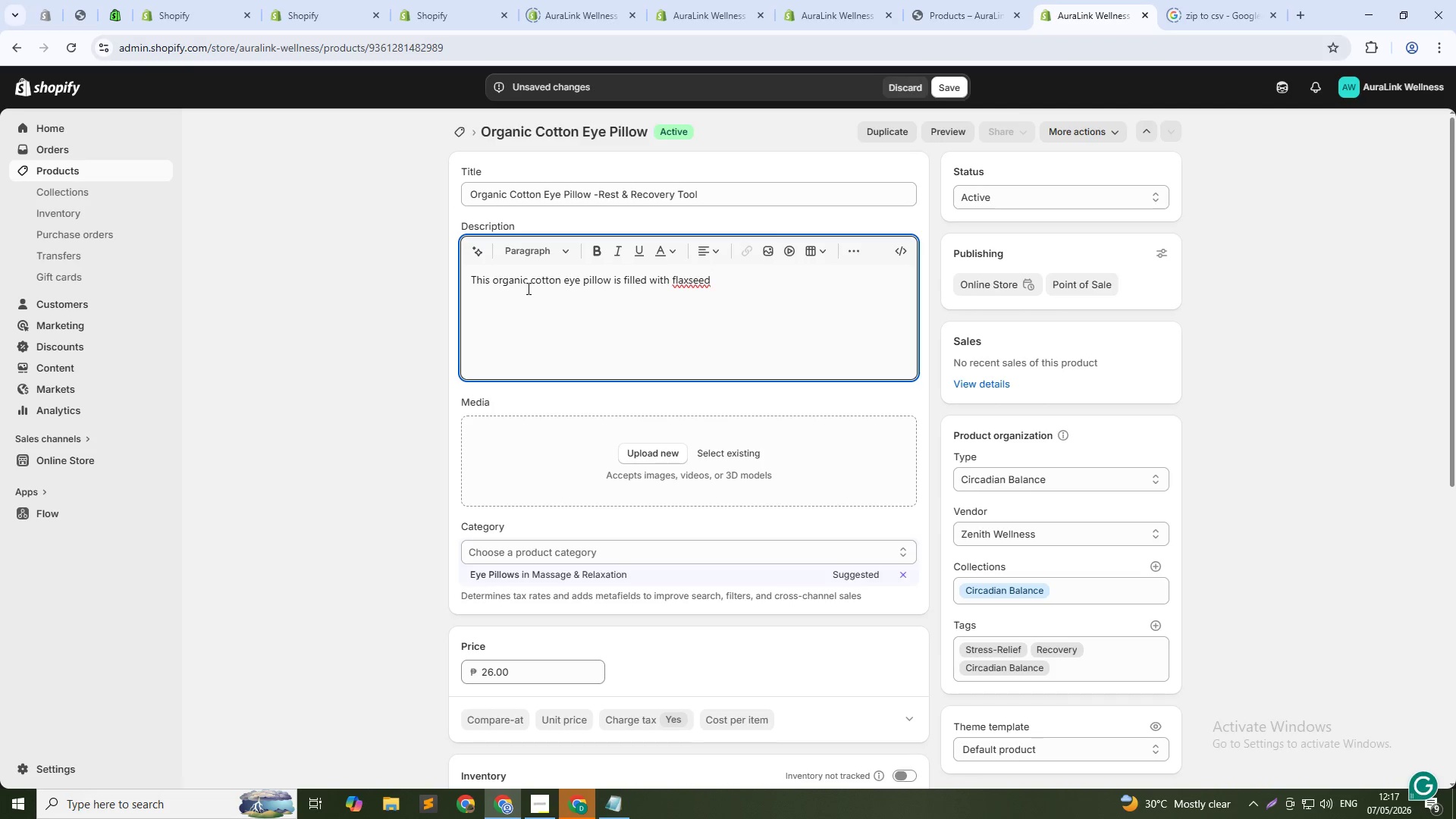 
type( and )
 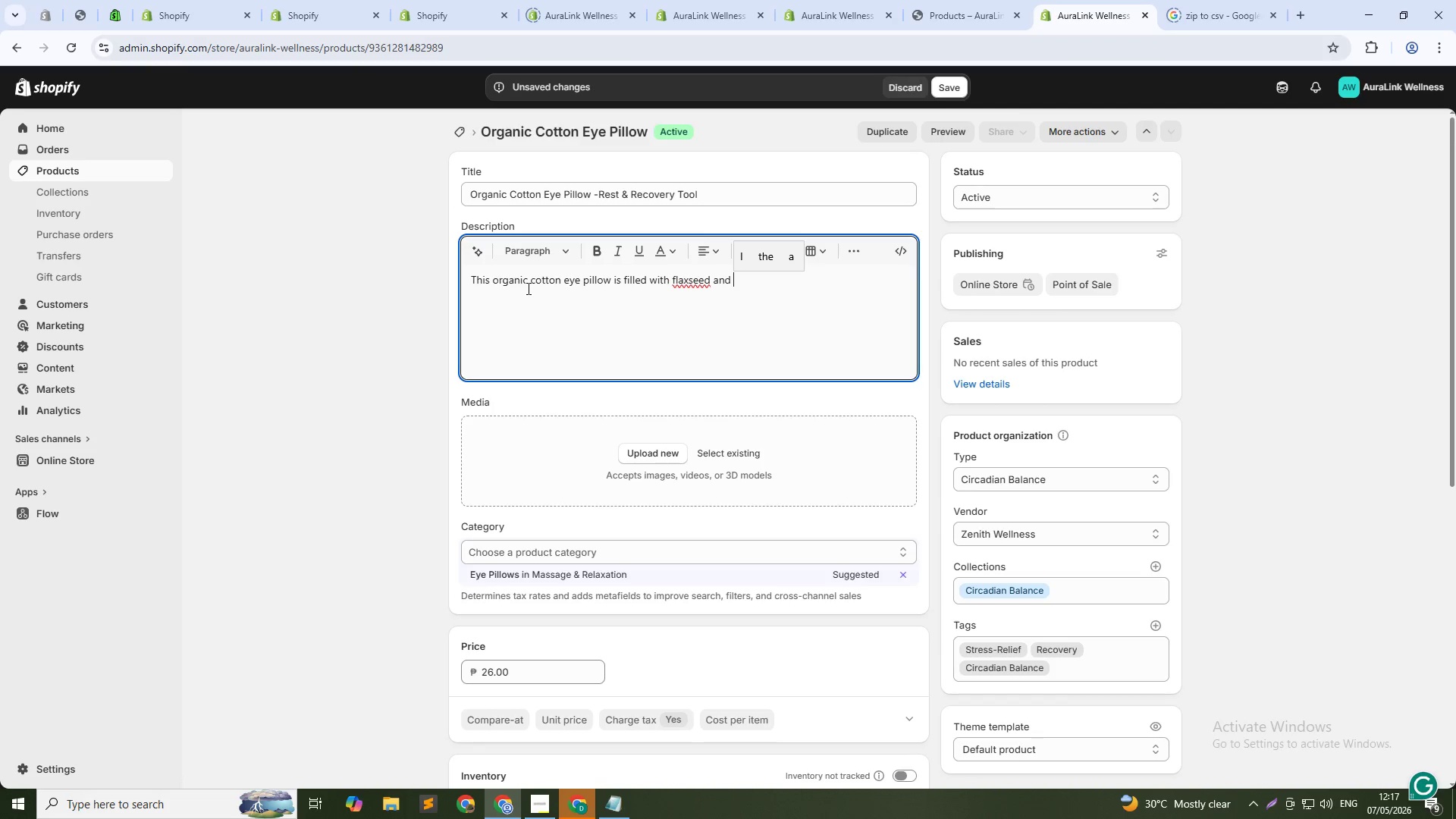 
type(organic lavender. The gentle weight provides claming pressure on your eyes, perfect for yoga nidra, savasana, or short rest breaks. The lavender aroma signals your nervous system that it i s)
key(Backspace)
key(Backspace)
type(s time to relex. ideal for Aural)
key(Backspace)
type(lIN)
key(Backspace)
key(Backspace)
key(Backspace)
type(l)
key(Backspace)
type(Link patients who need help transition)
 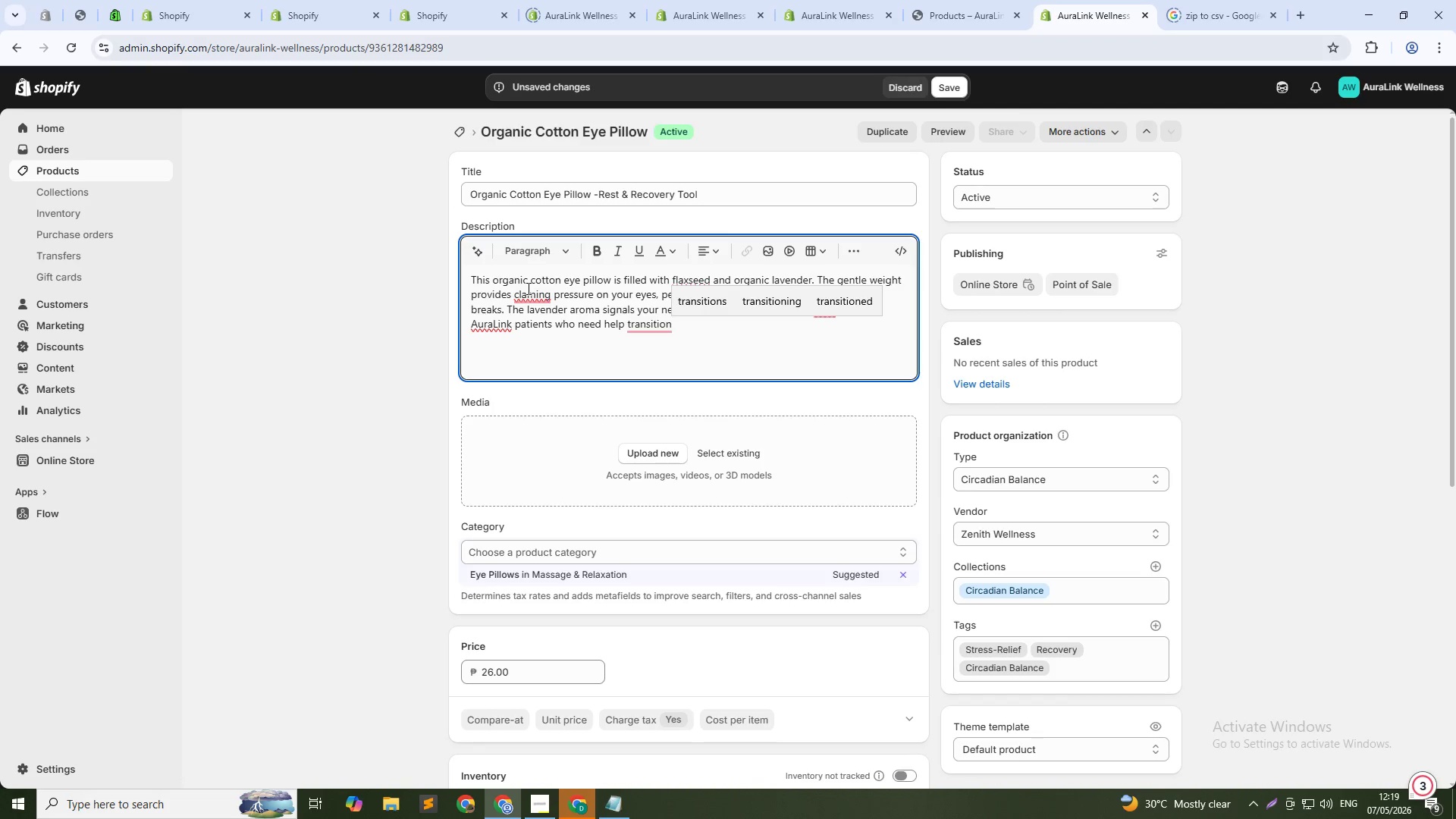 
type(ing from ctivity to rest.)
 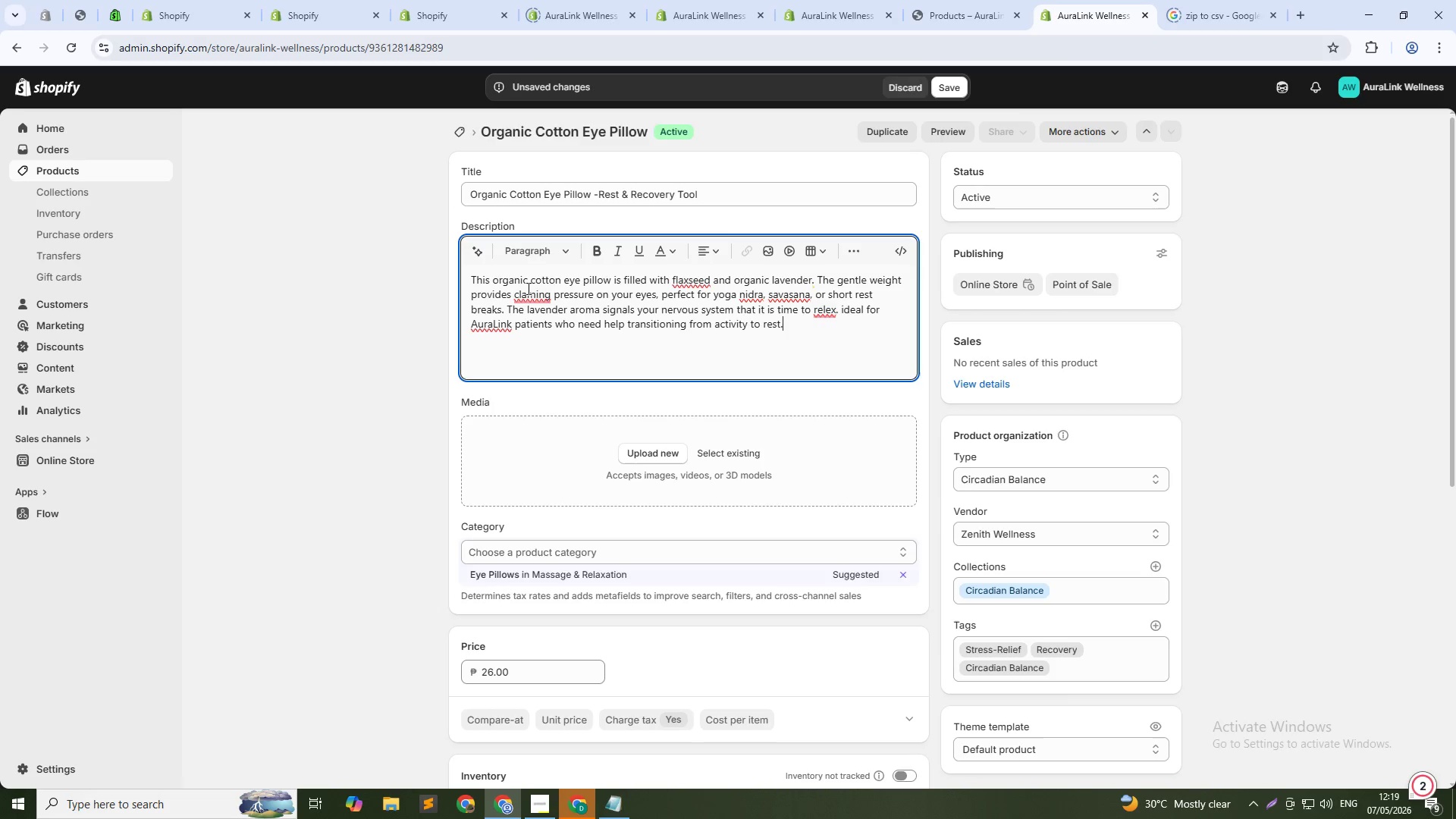 
hold_key(key=A, duration=0.33)
 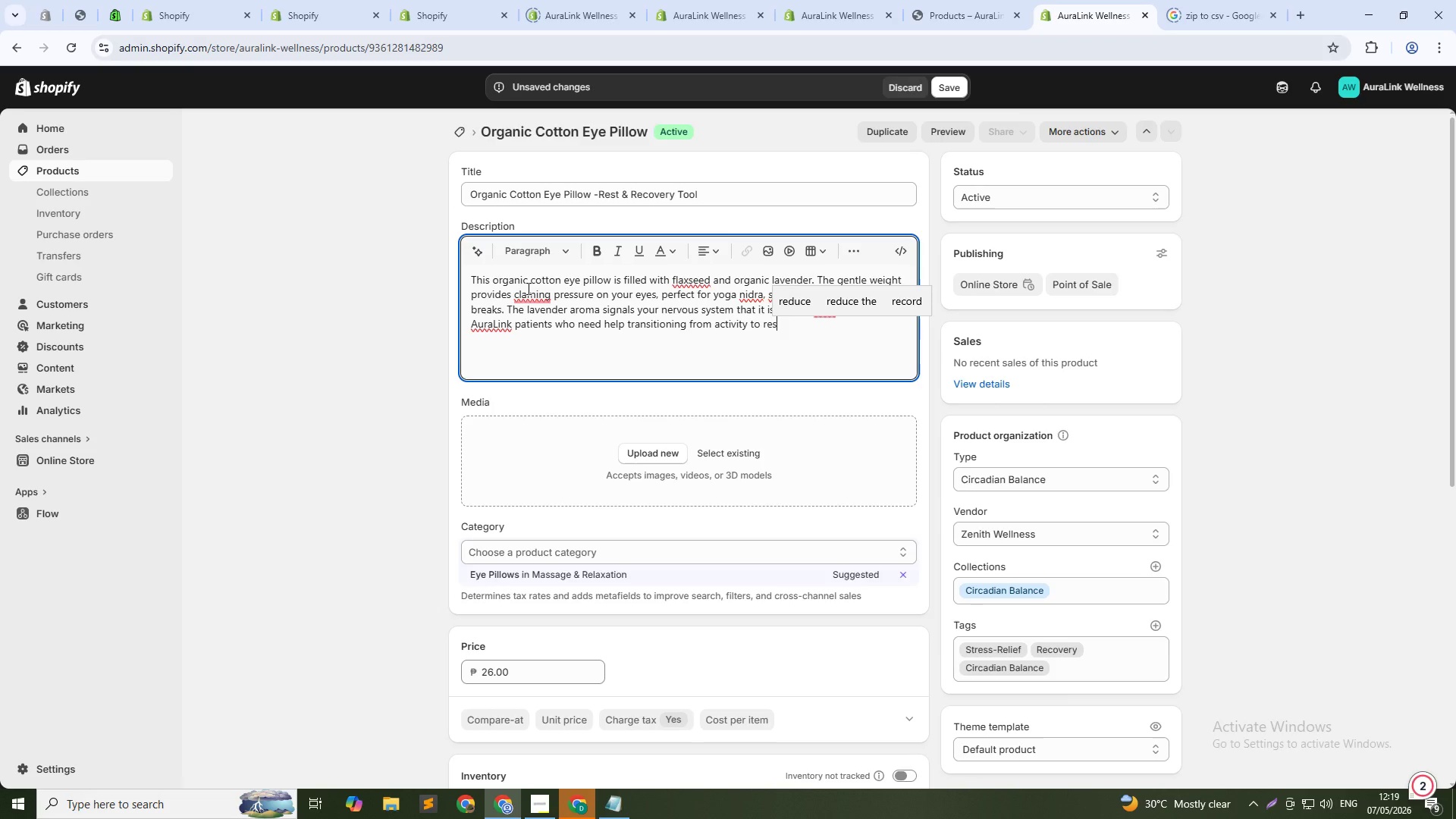 
mouse_move([543, 299])
 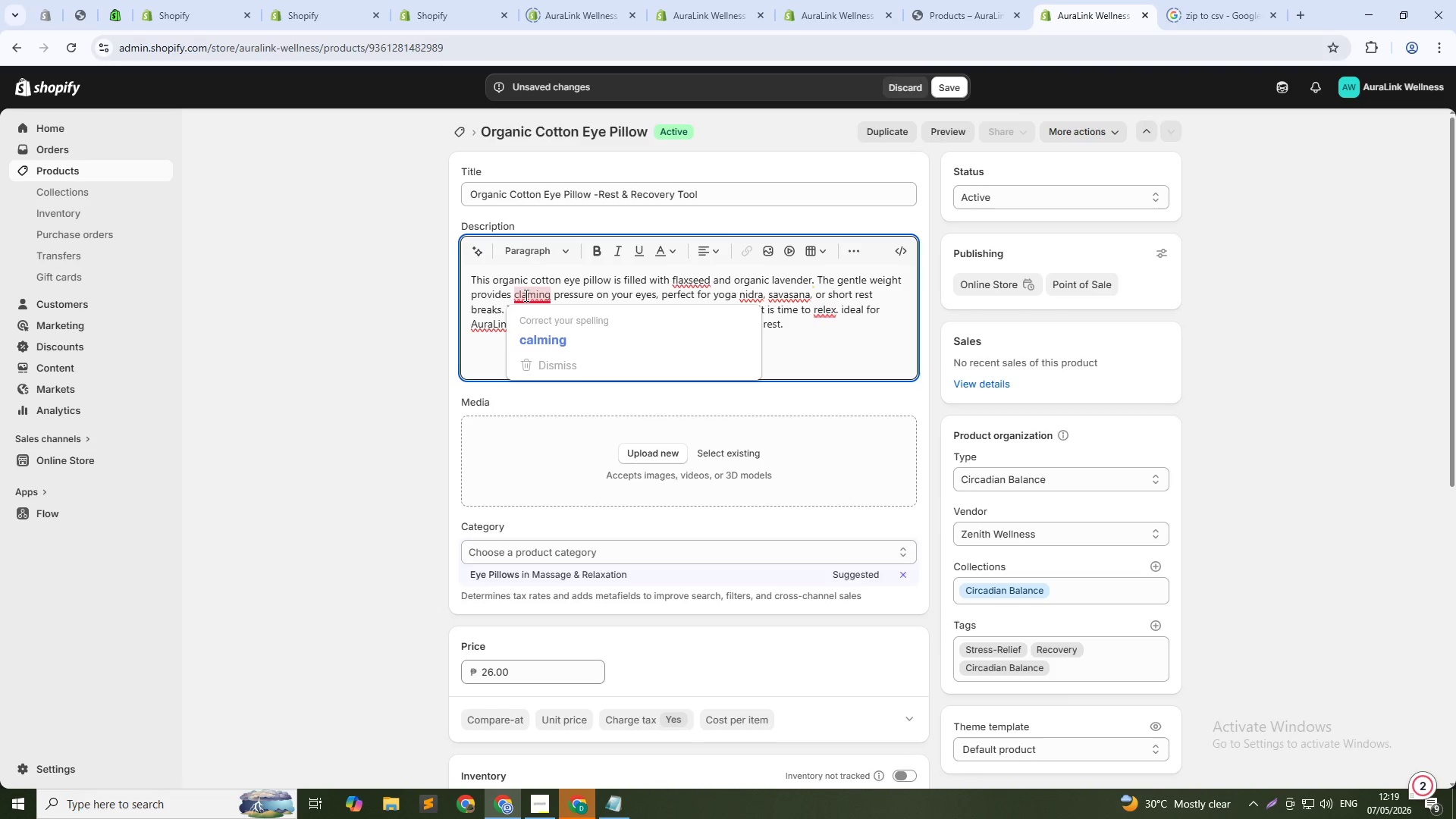 
left_click([525, 295])
 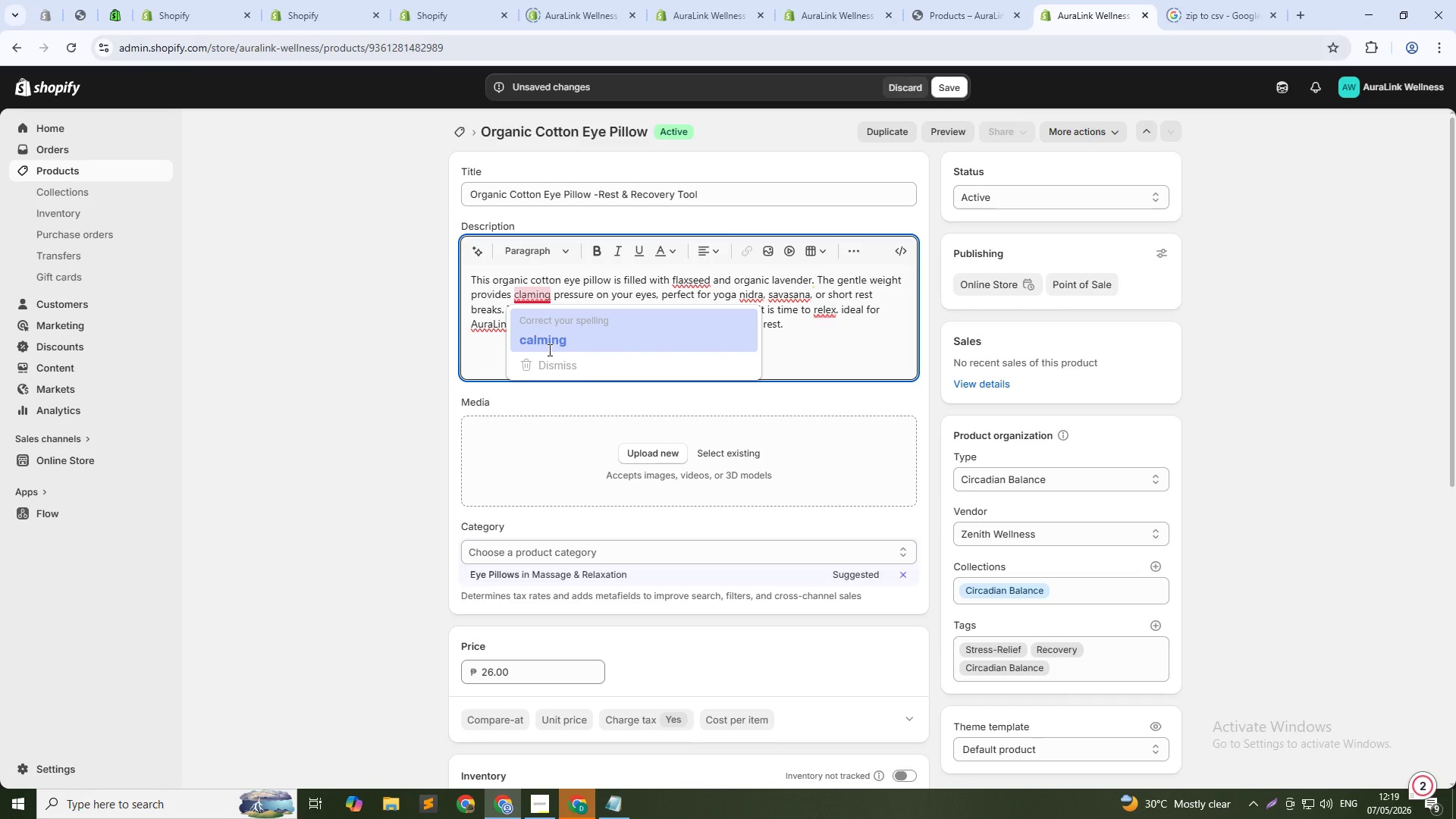 
key(Backspace)
key(Backspace)
type(al)
 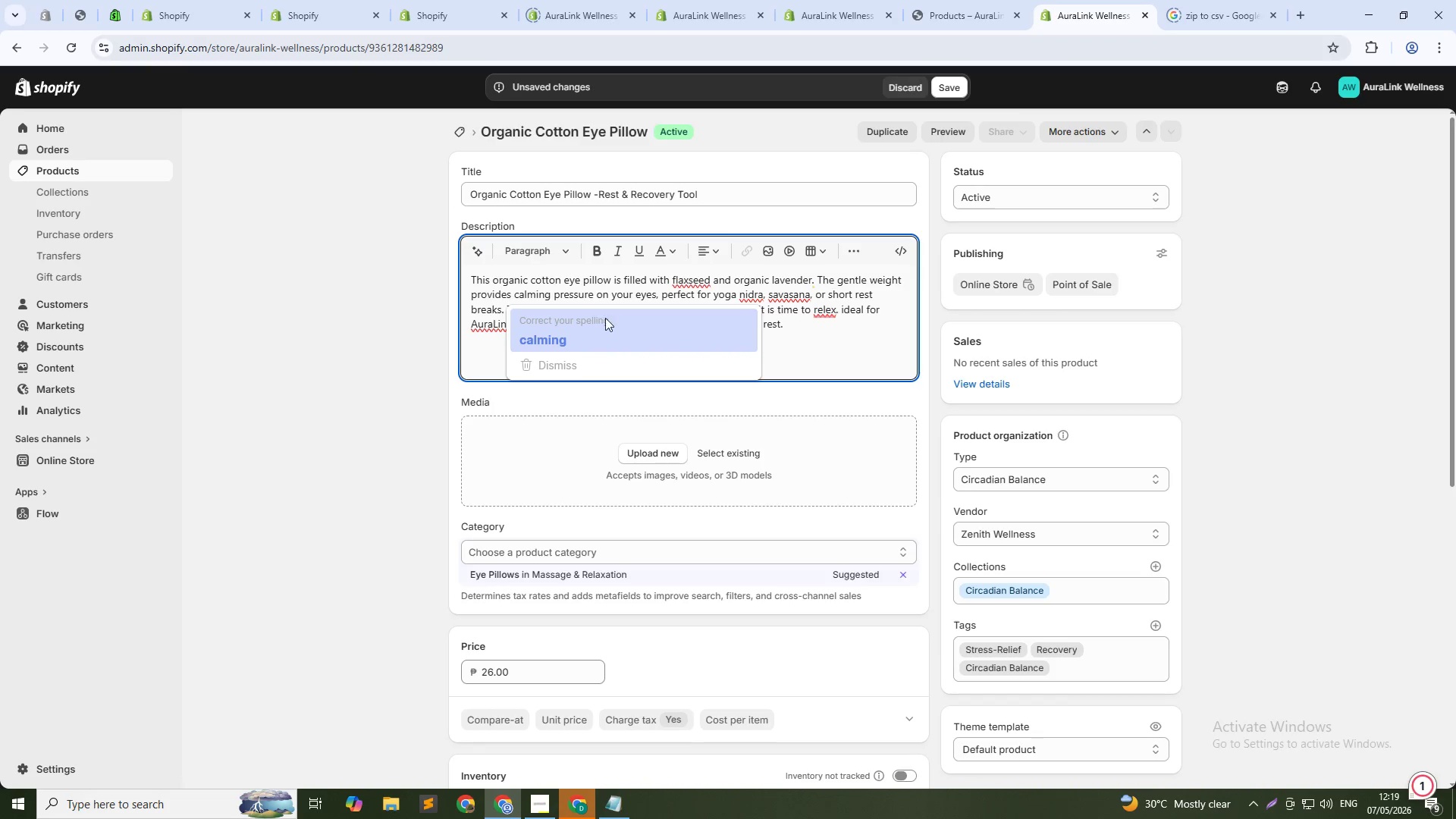 
left_click([564, 331])
 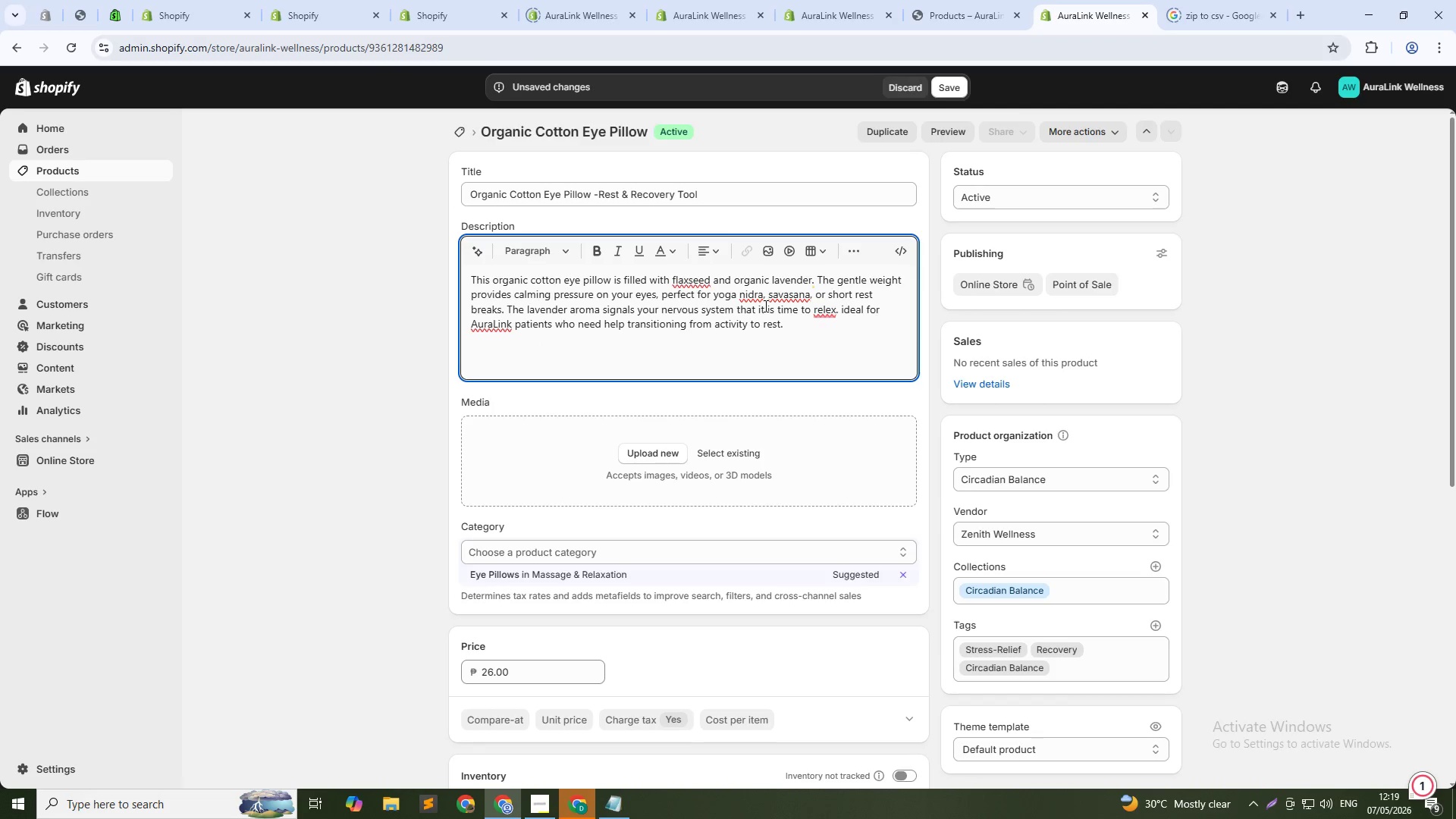 
left_click([786, 299])
 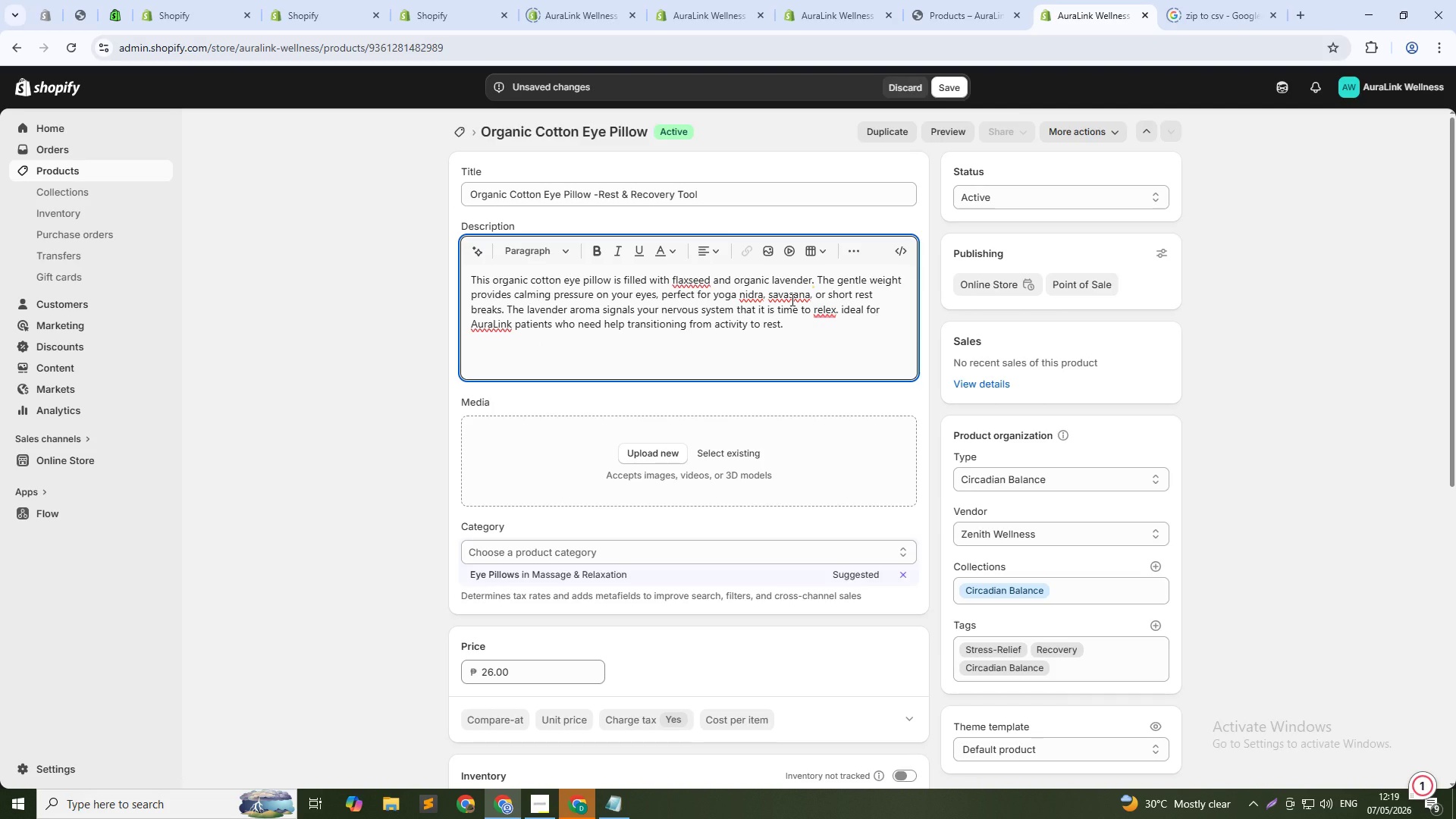 
wait(6.61)
 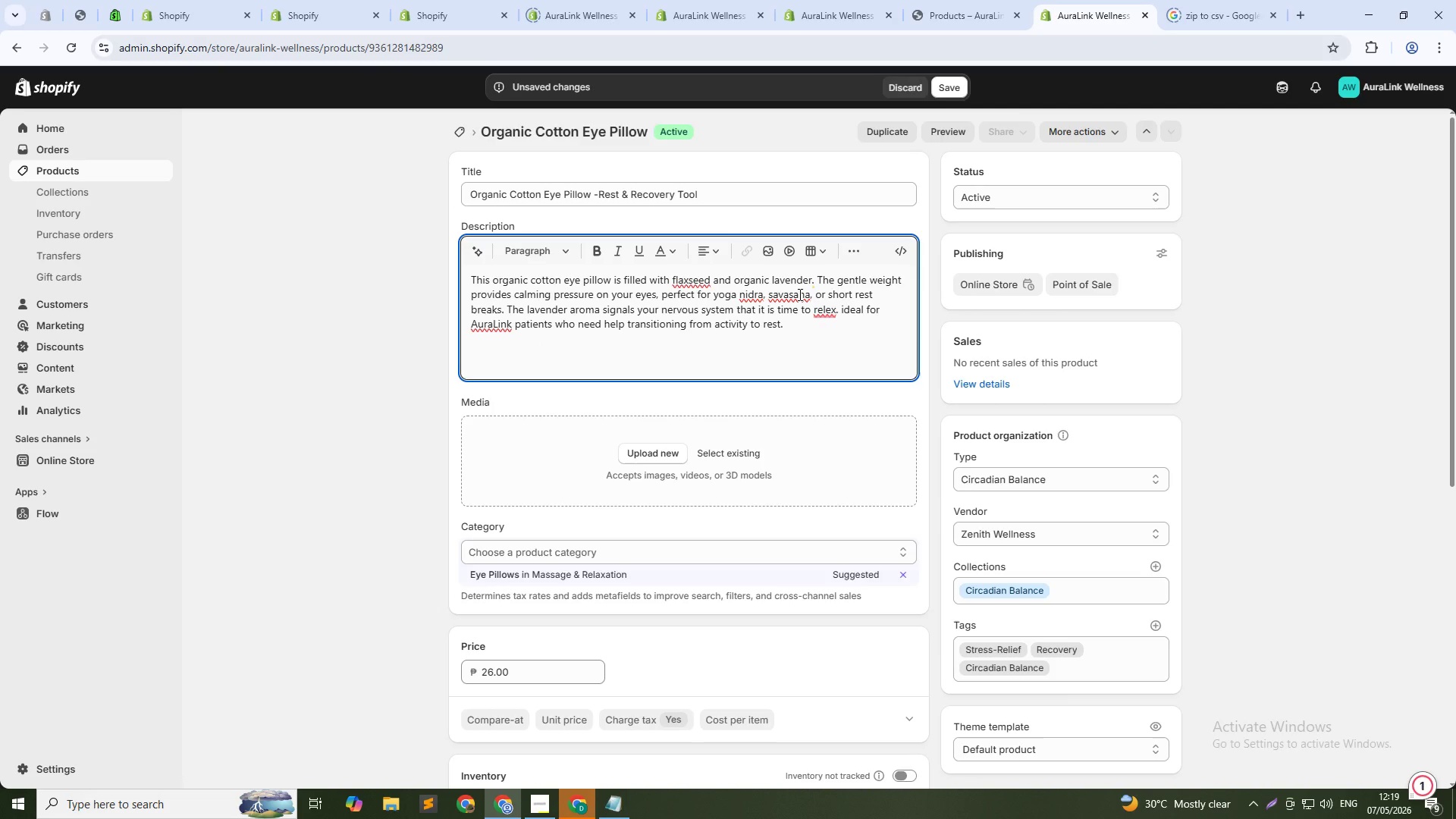 
scroll: coordinate [874, 598], scroll_direction: down, amount: 11.0
 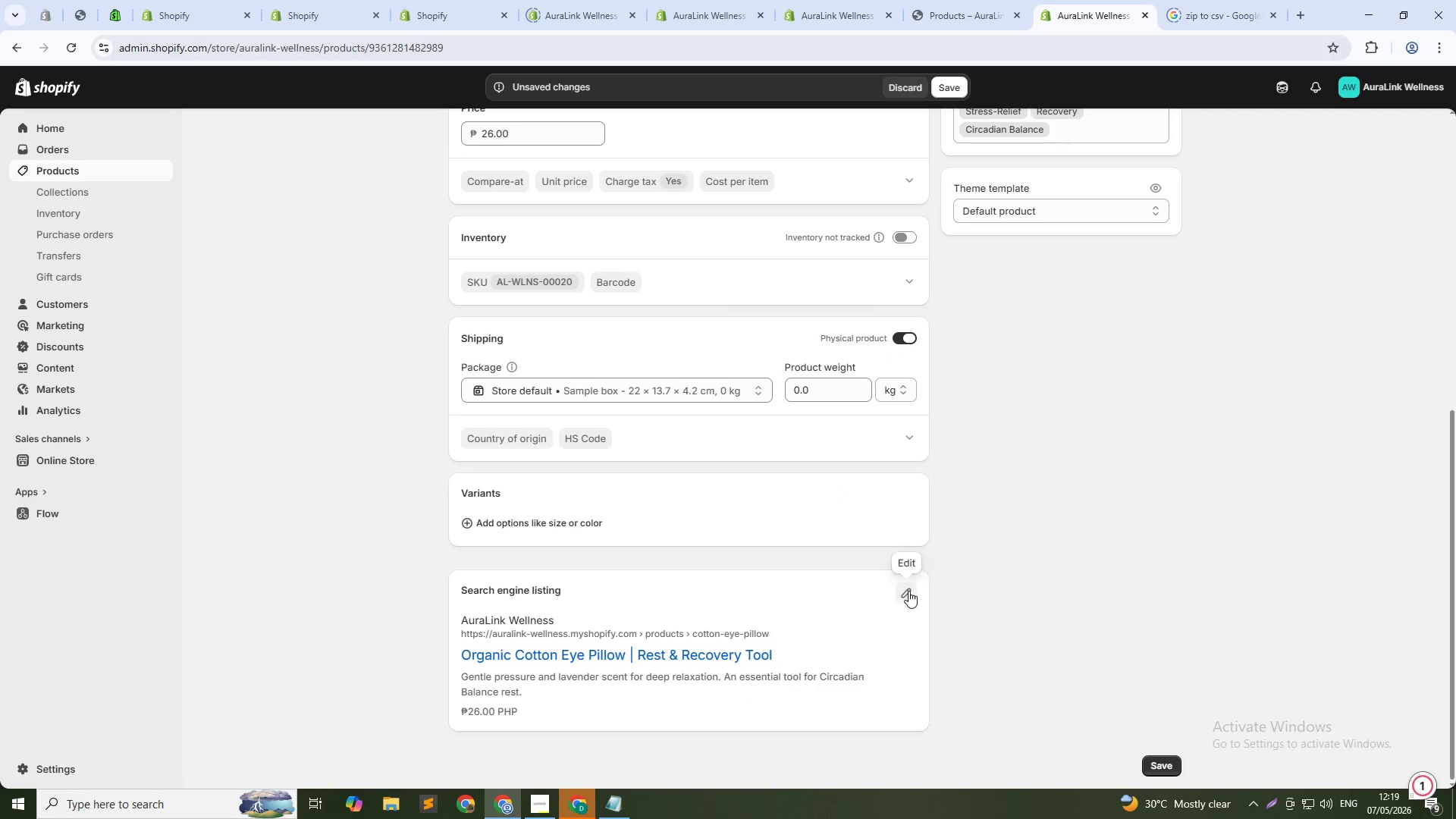 
left_click([908, 591])
 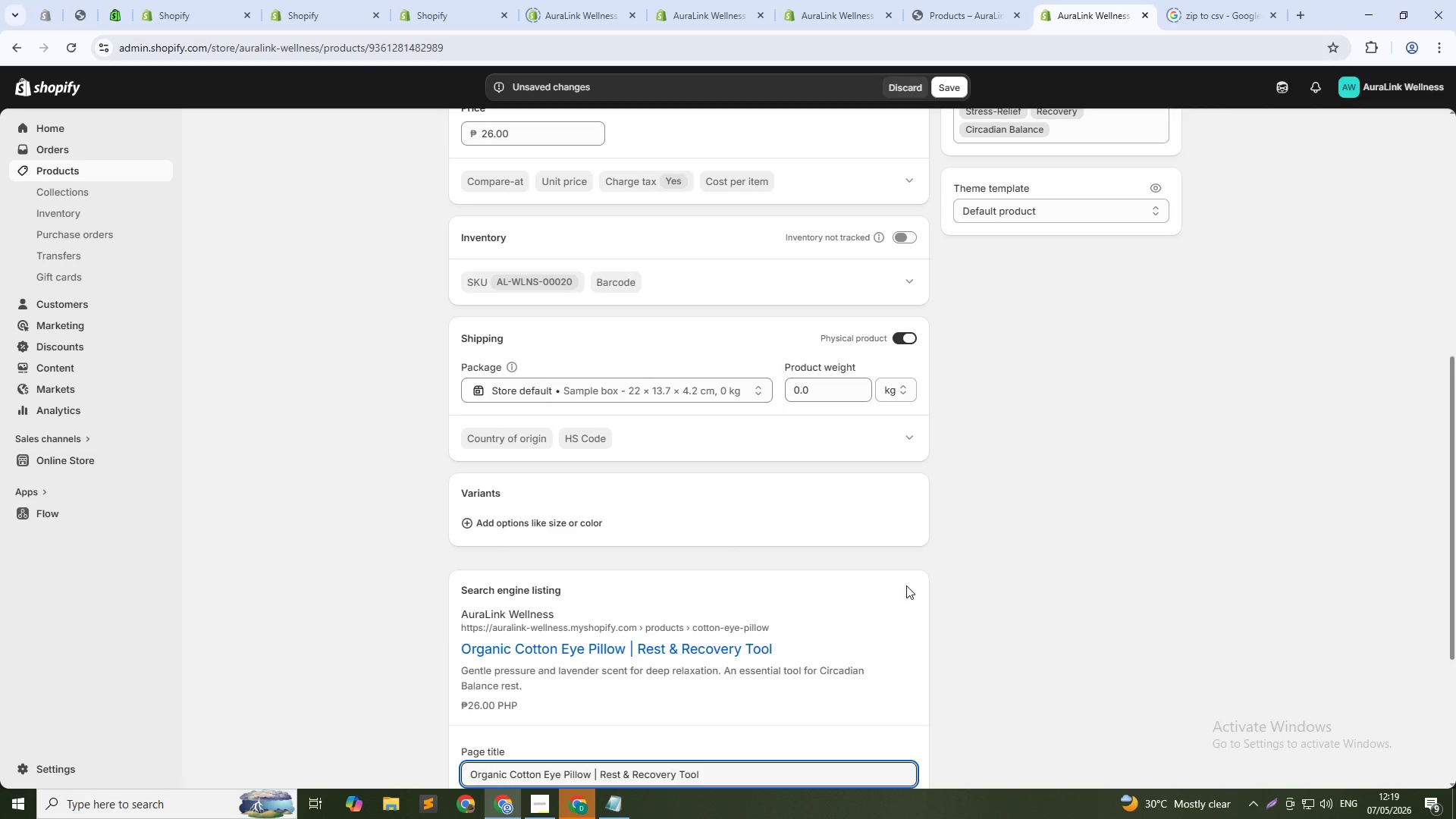 
scroll: coordinate [905, 585], scroll_direction: down, amount: 6.0
 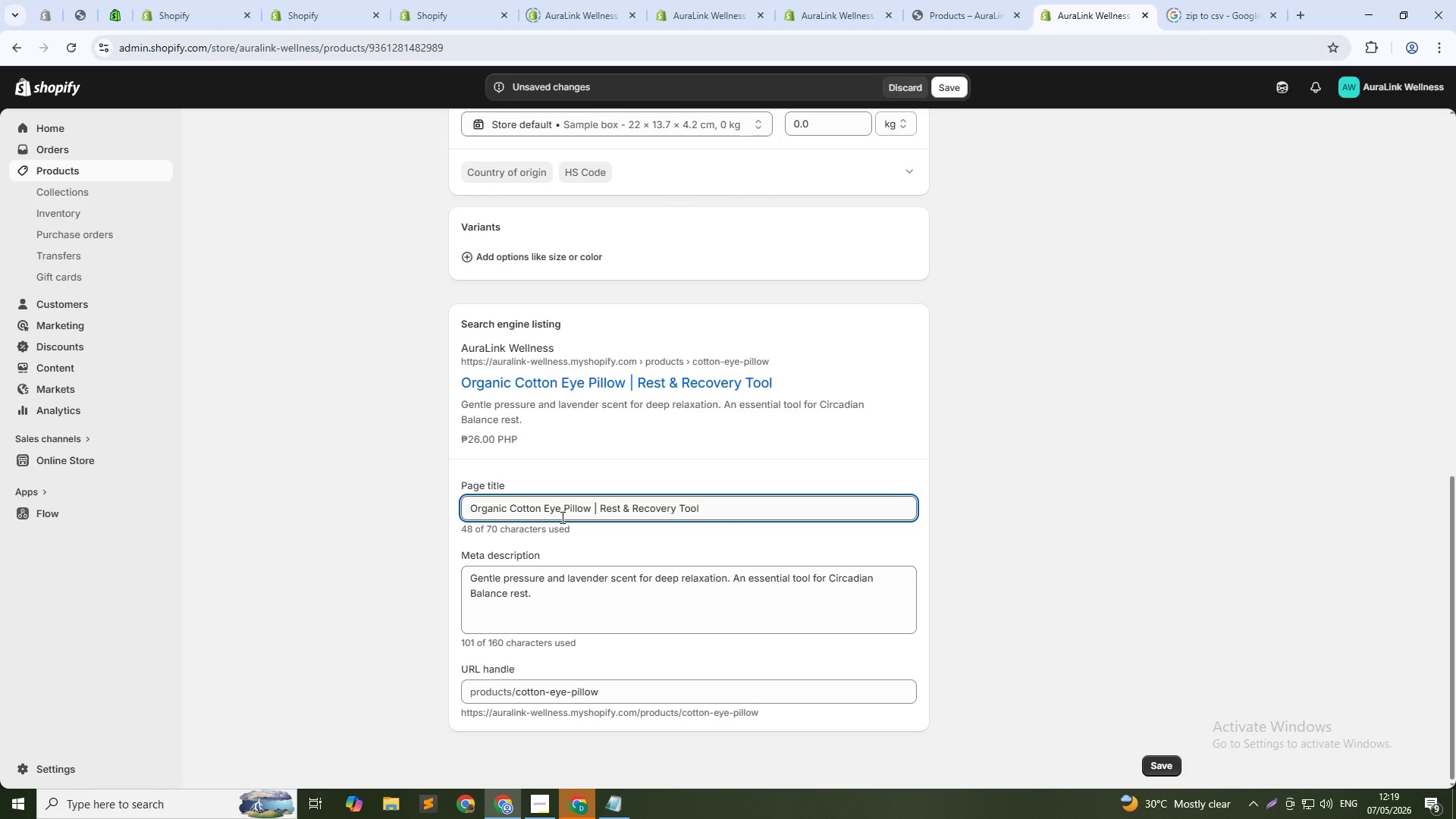 
wait(5.1)
 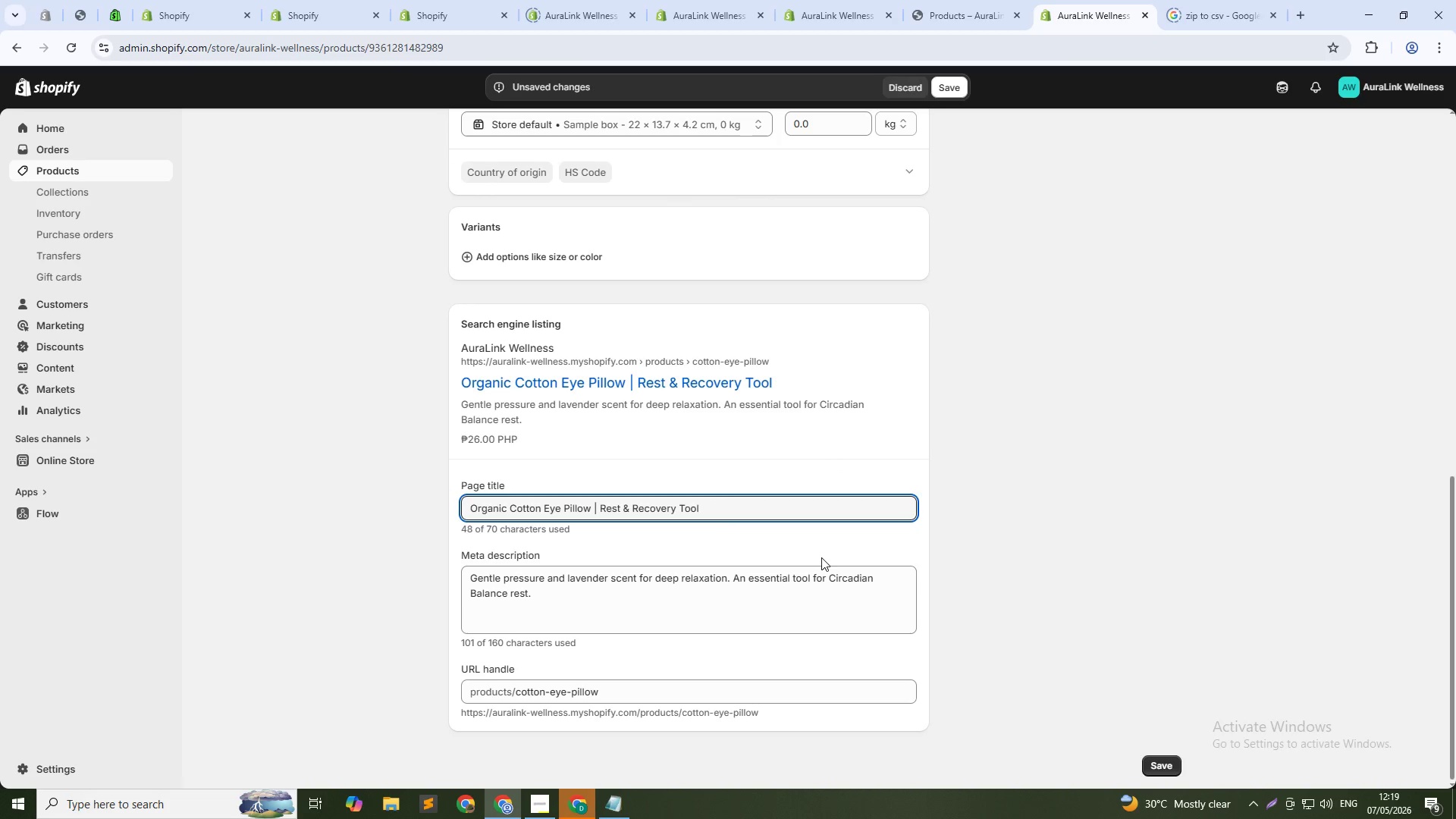 
left_click_drag(start_coordinate=[596, 507], to_coordinate=[724, 507])
 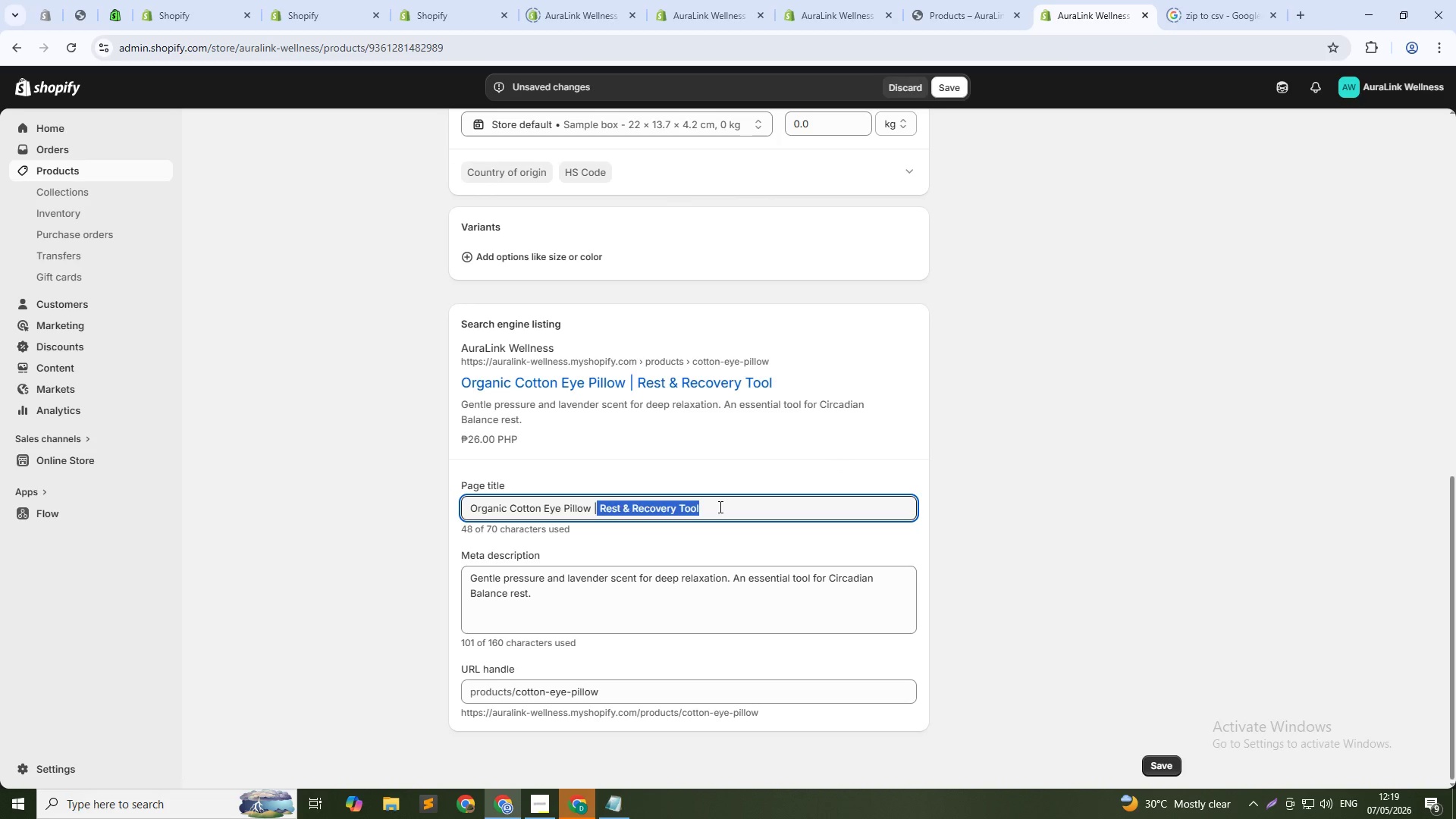 
key(Backspace)
type(Cli)
key(Backspace)
key(Backspace)
key(Backspace)
key(Backspace)
type(c)
key(Backspace)
type(Clinical Rest Support)
 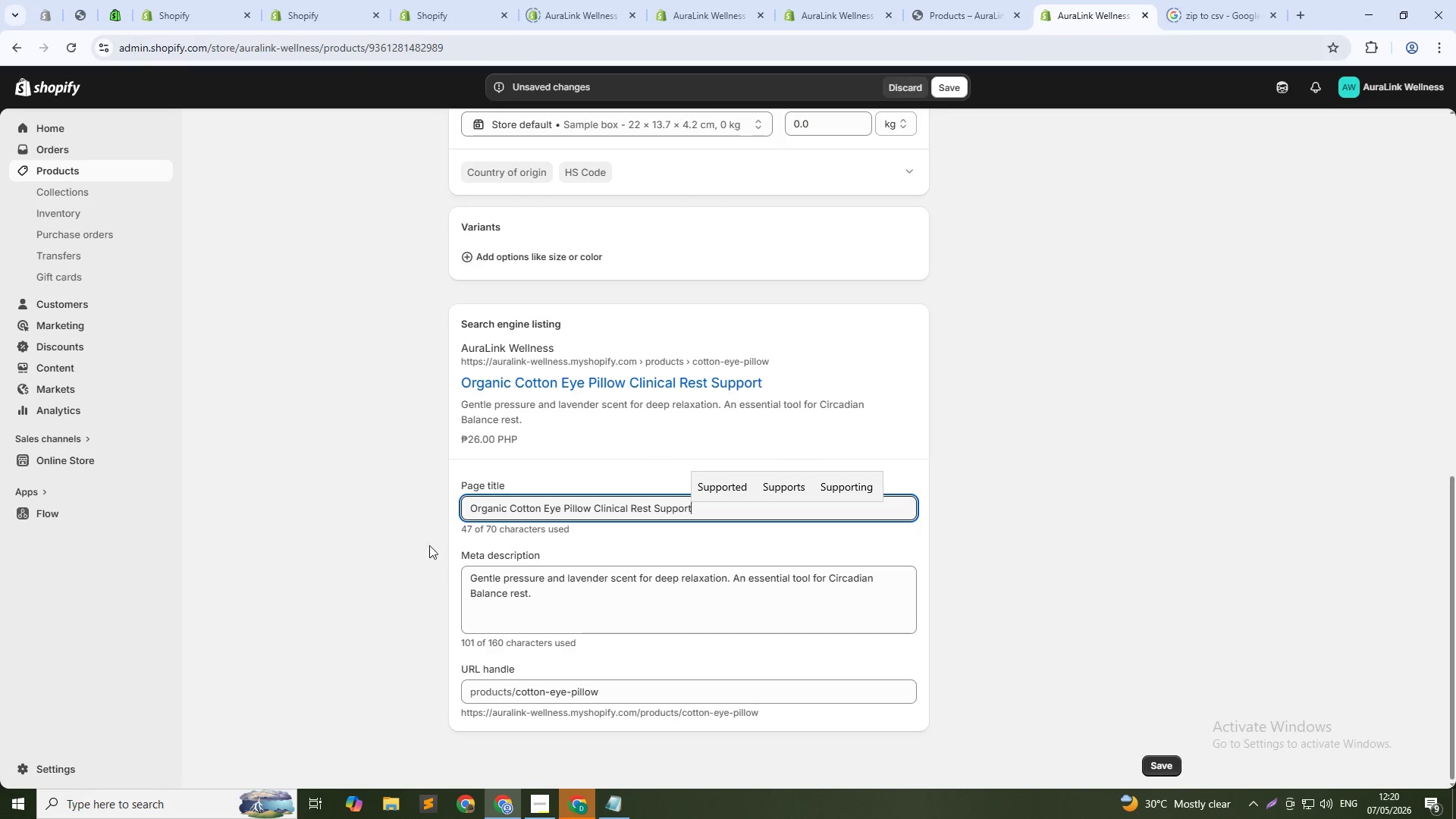 
left_click([507, 574])
 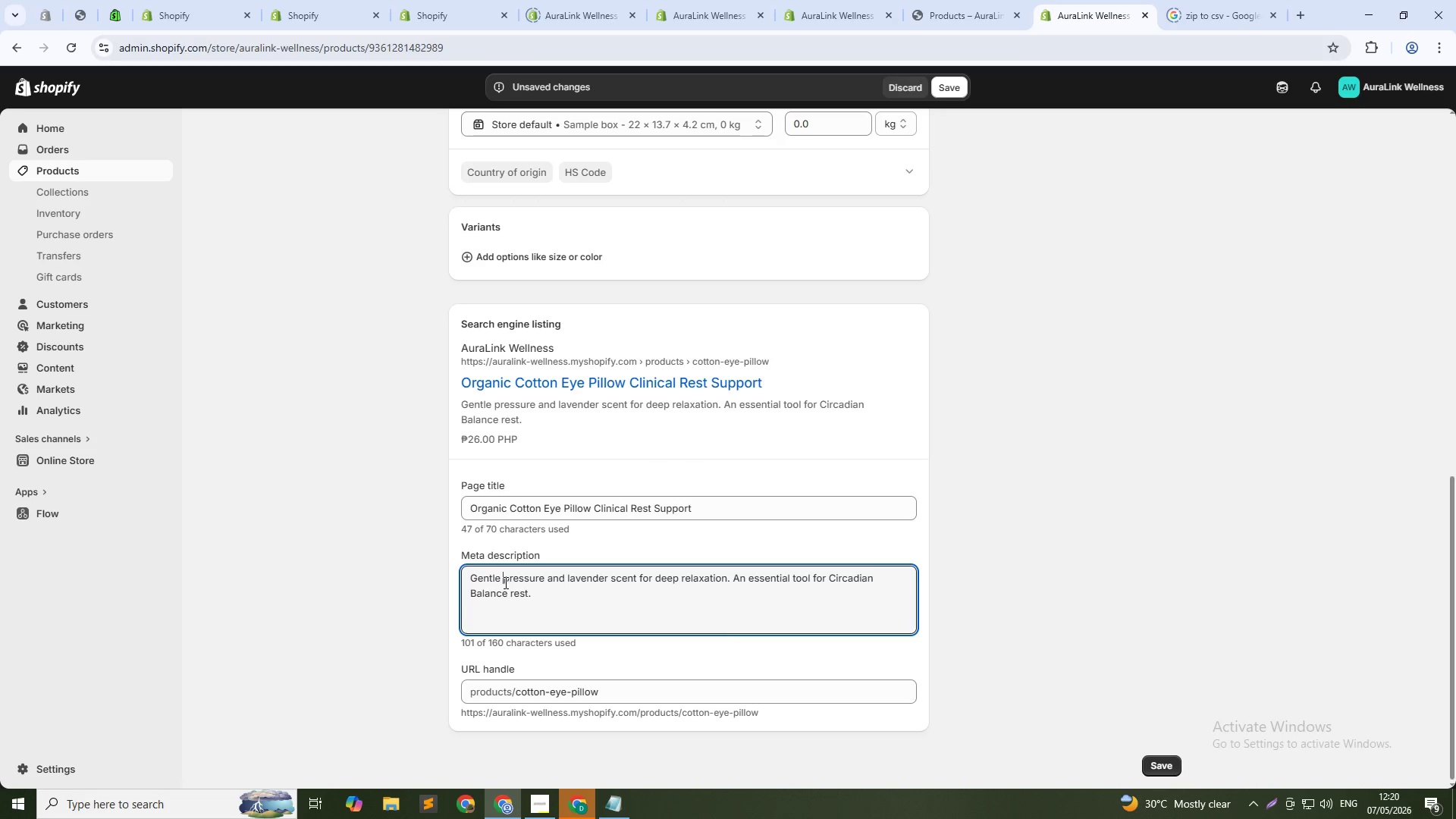 
left_click([504, 582])
 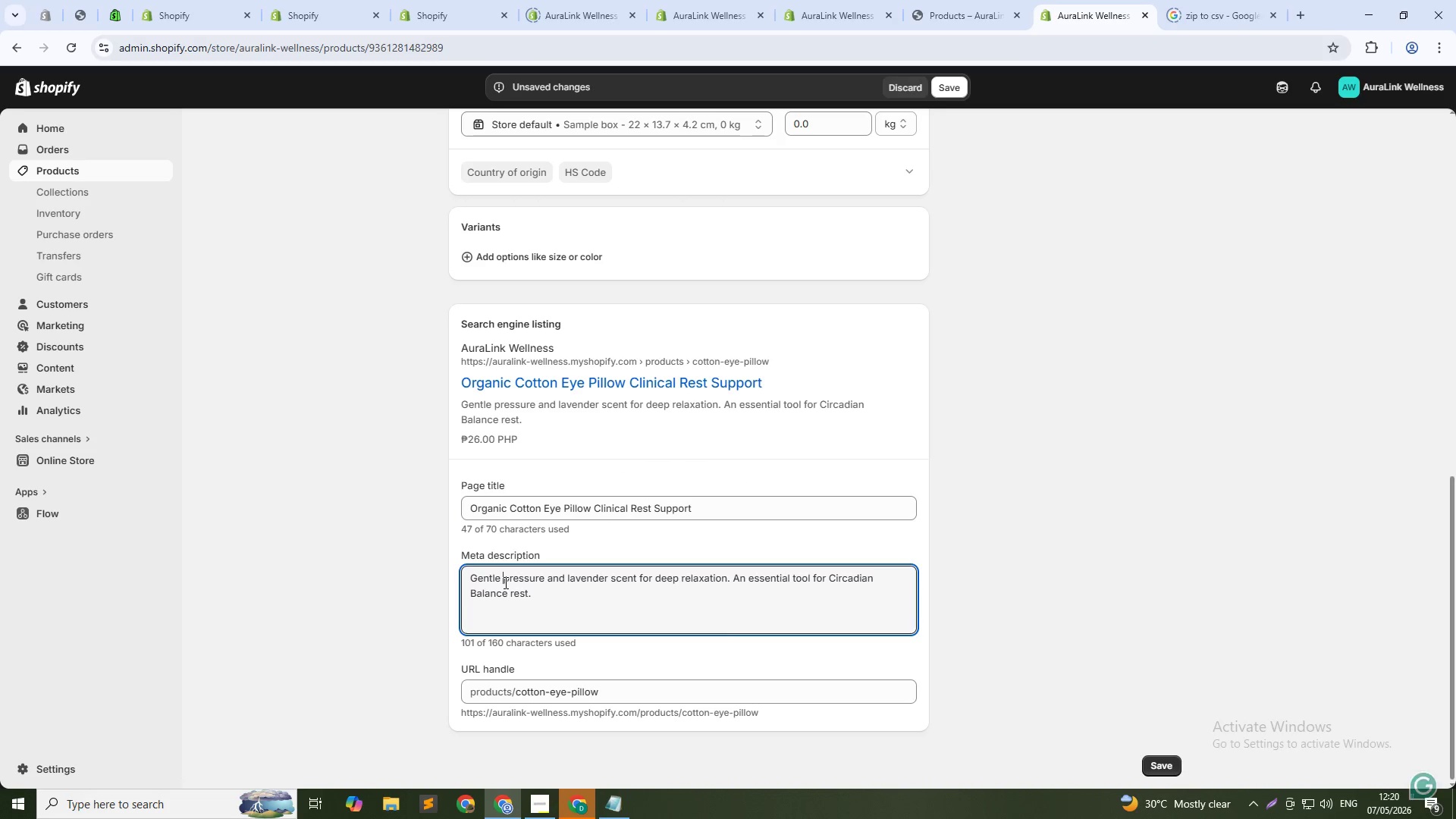 
key(Control+ControlLeft)
 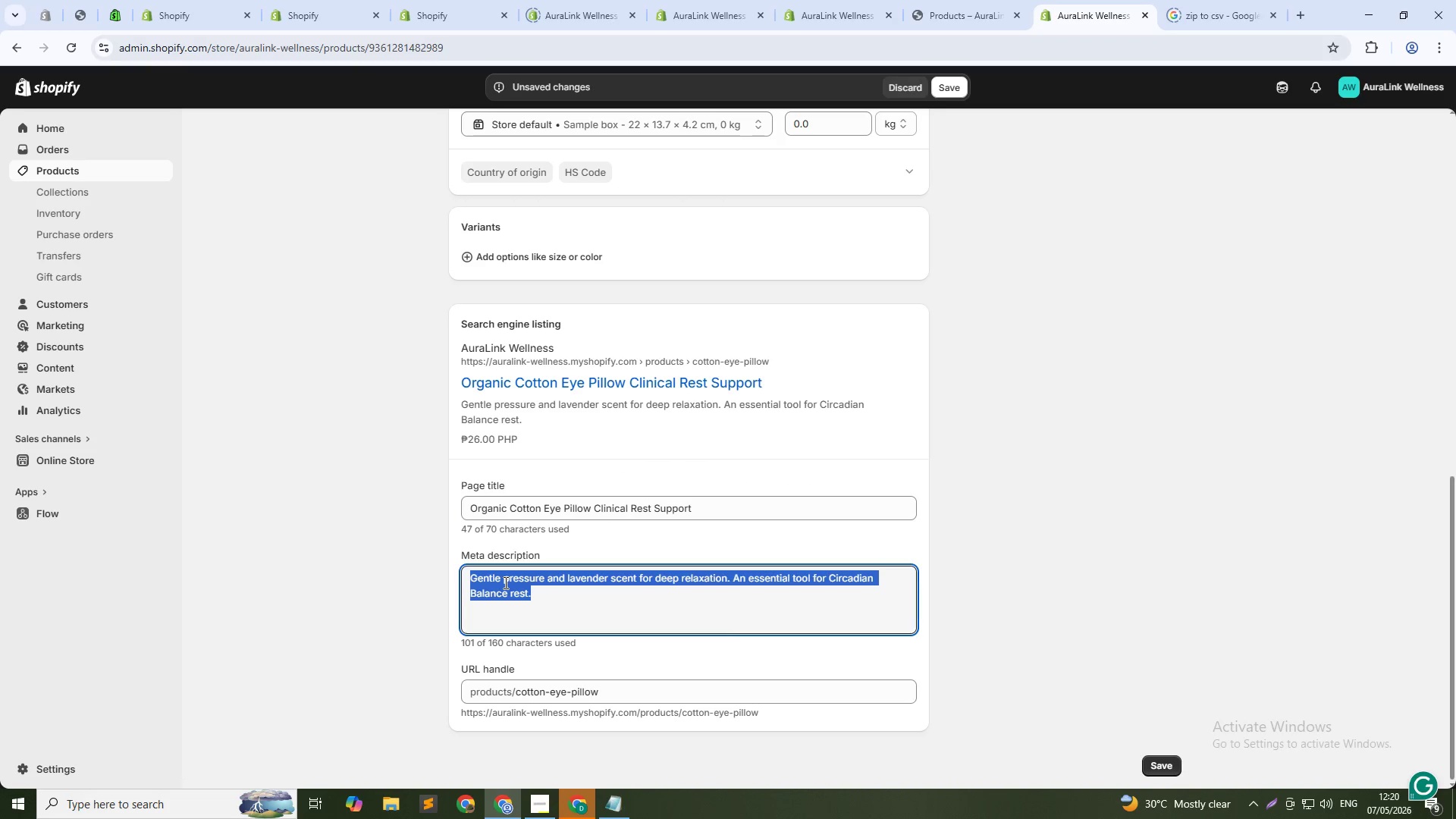 
key(Control+A)
 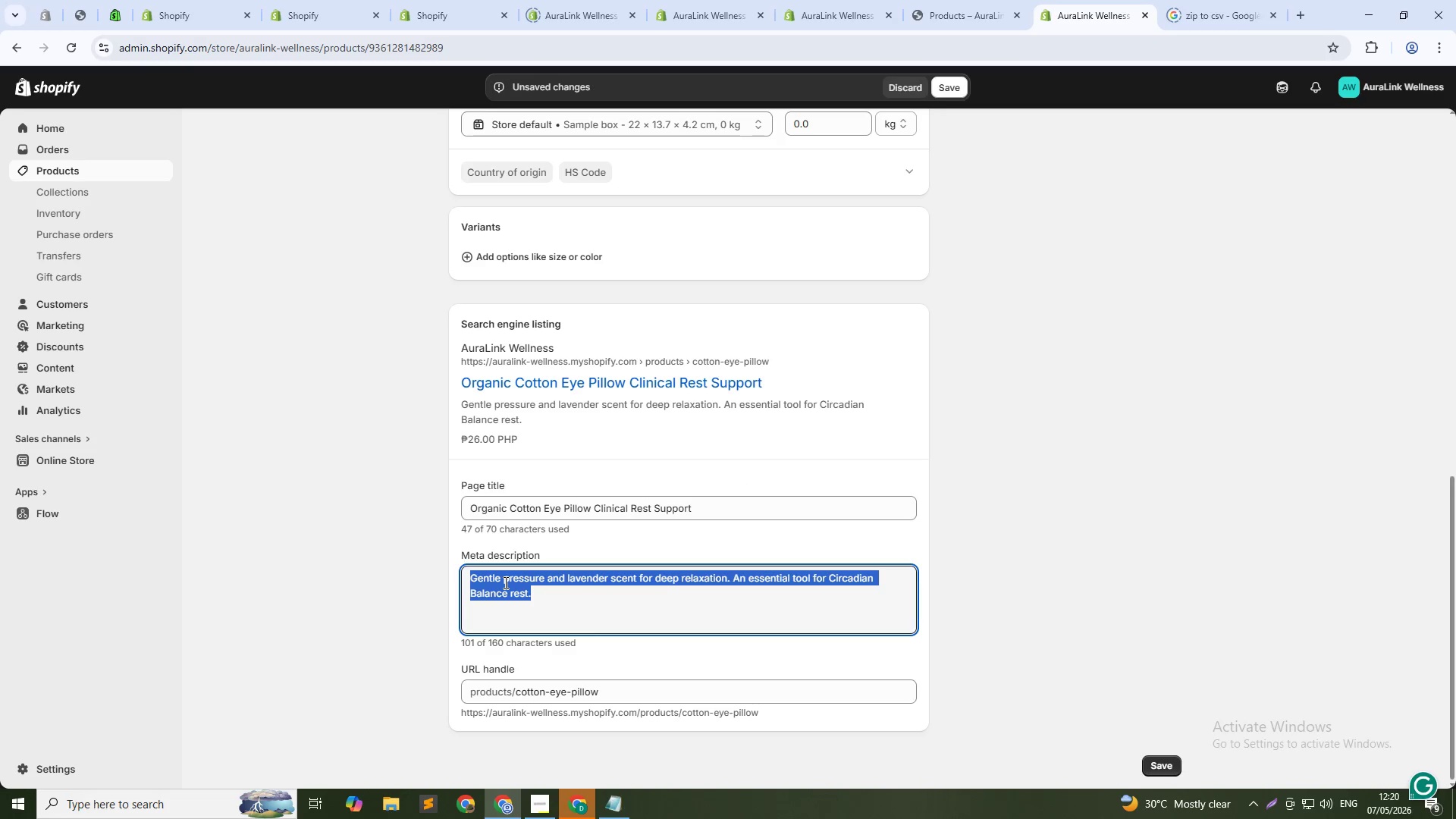 
type(Fle)
key(Backspace)
type(axseed and lavender-filled eye pillow for gentle pressures therapy. Perefct)
key(Backspace)
key(Backspace)
key(Backspace)
key(Backspace)
key(Backspace)
type(rec)
key(Backspace)
key(Backspace)
type(fect for rest breaks and yoga nidra, )
key(Backspace)
key(Backspace)
type(.)
 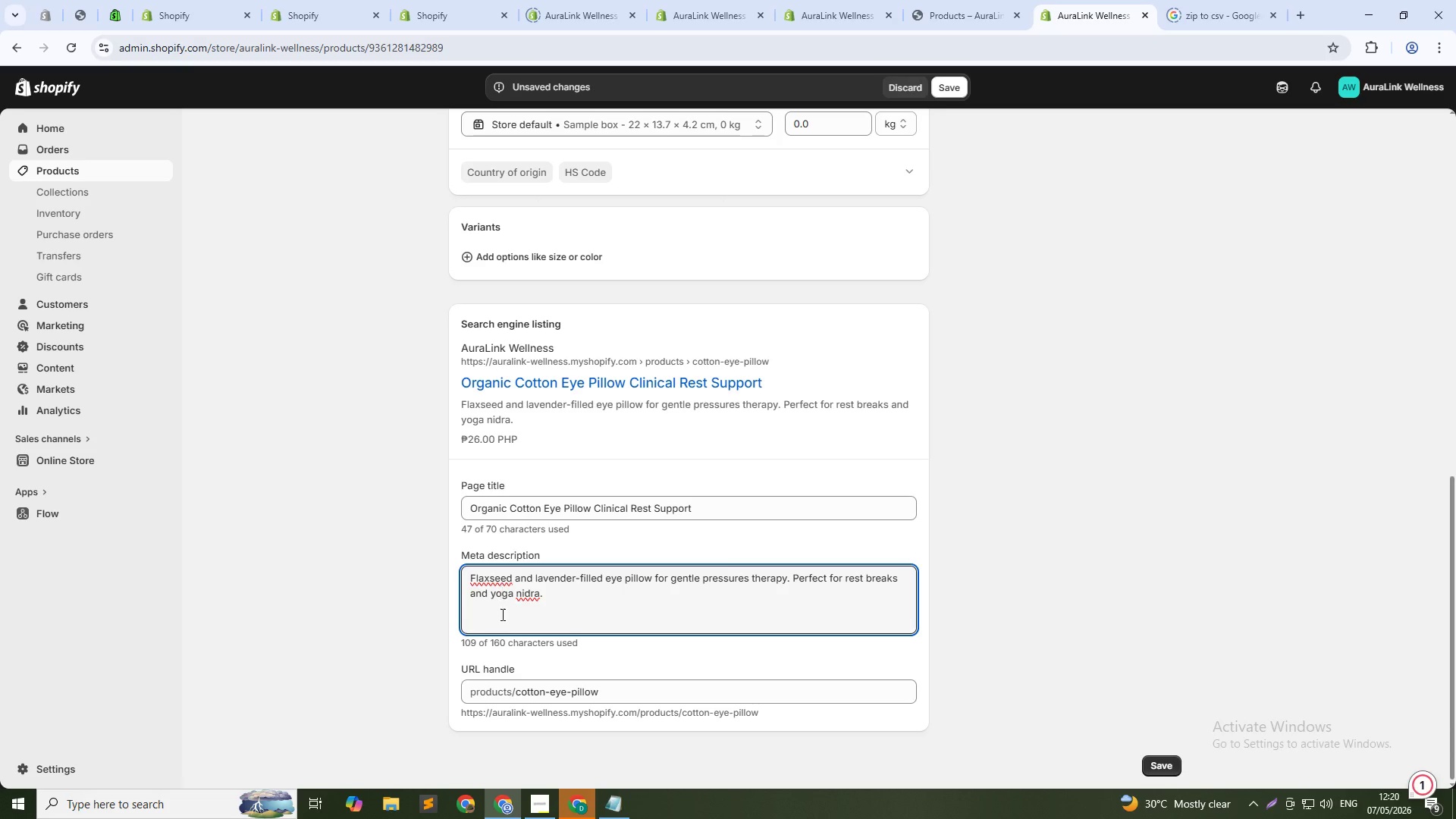 
wait(6.72)
 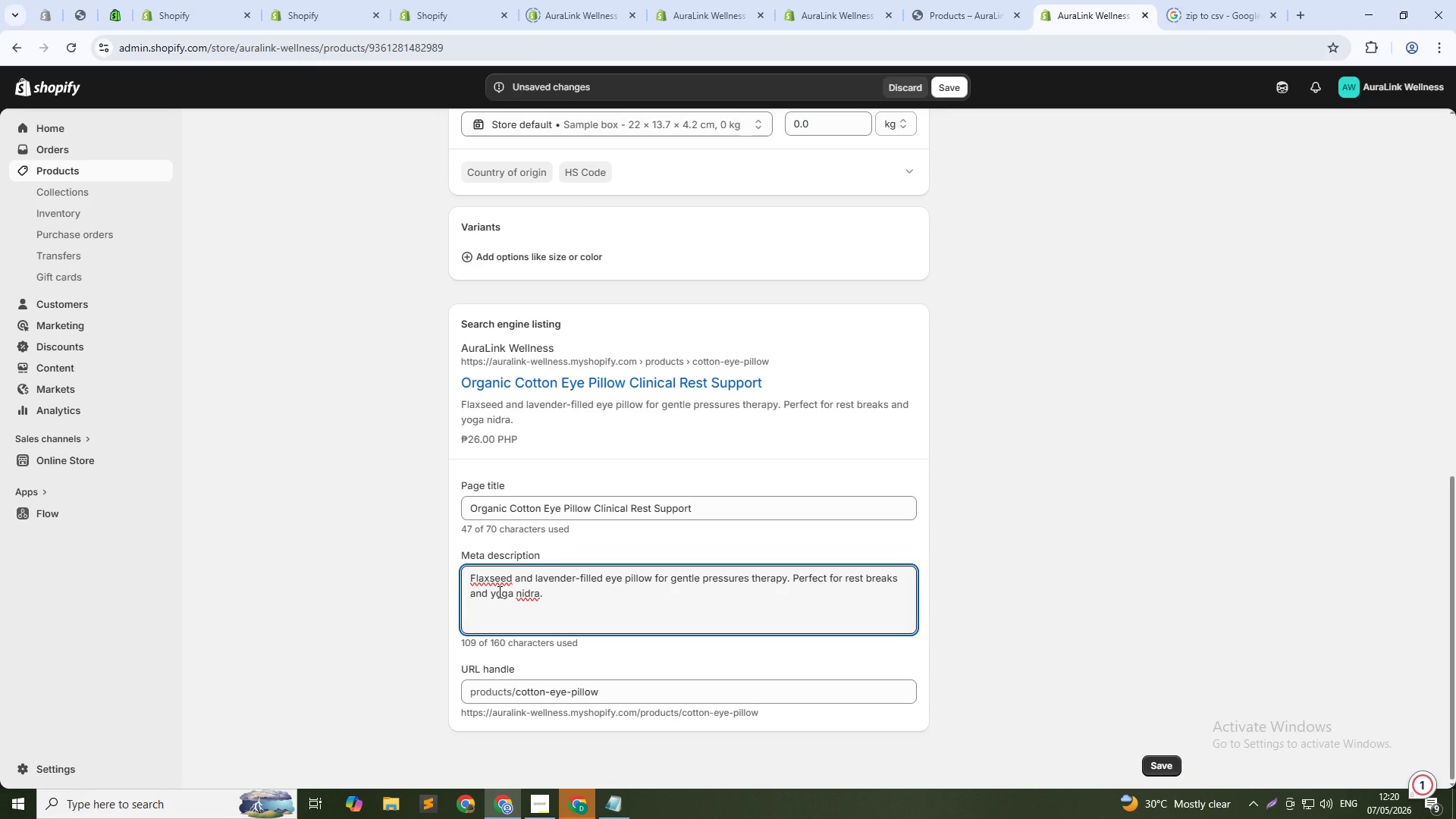 
left_click([484, 577])
 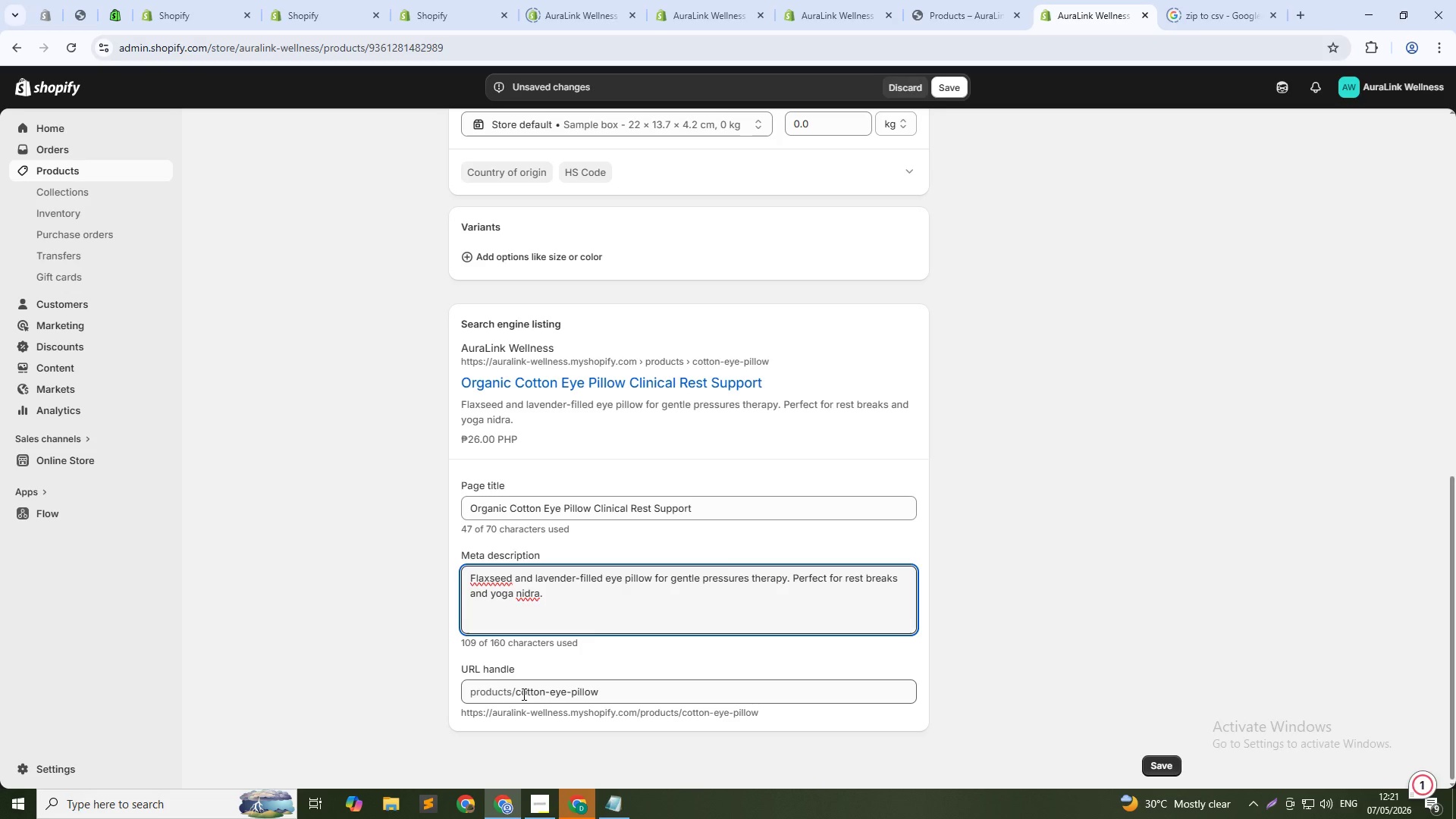 
wait(14.19)
 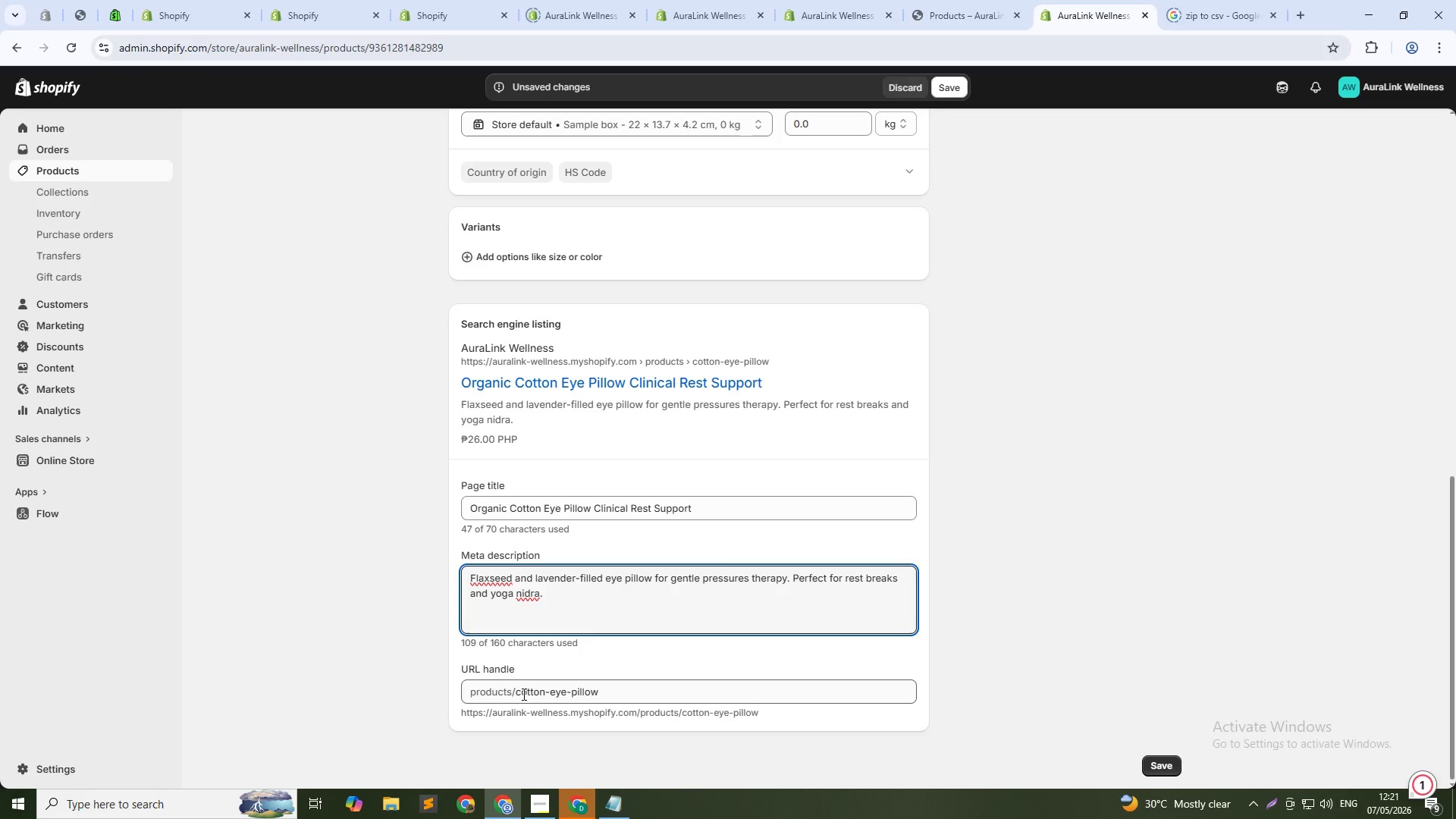 
left_click([946, 89])
 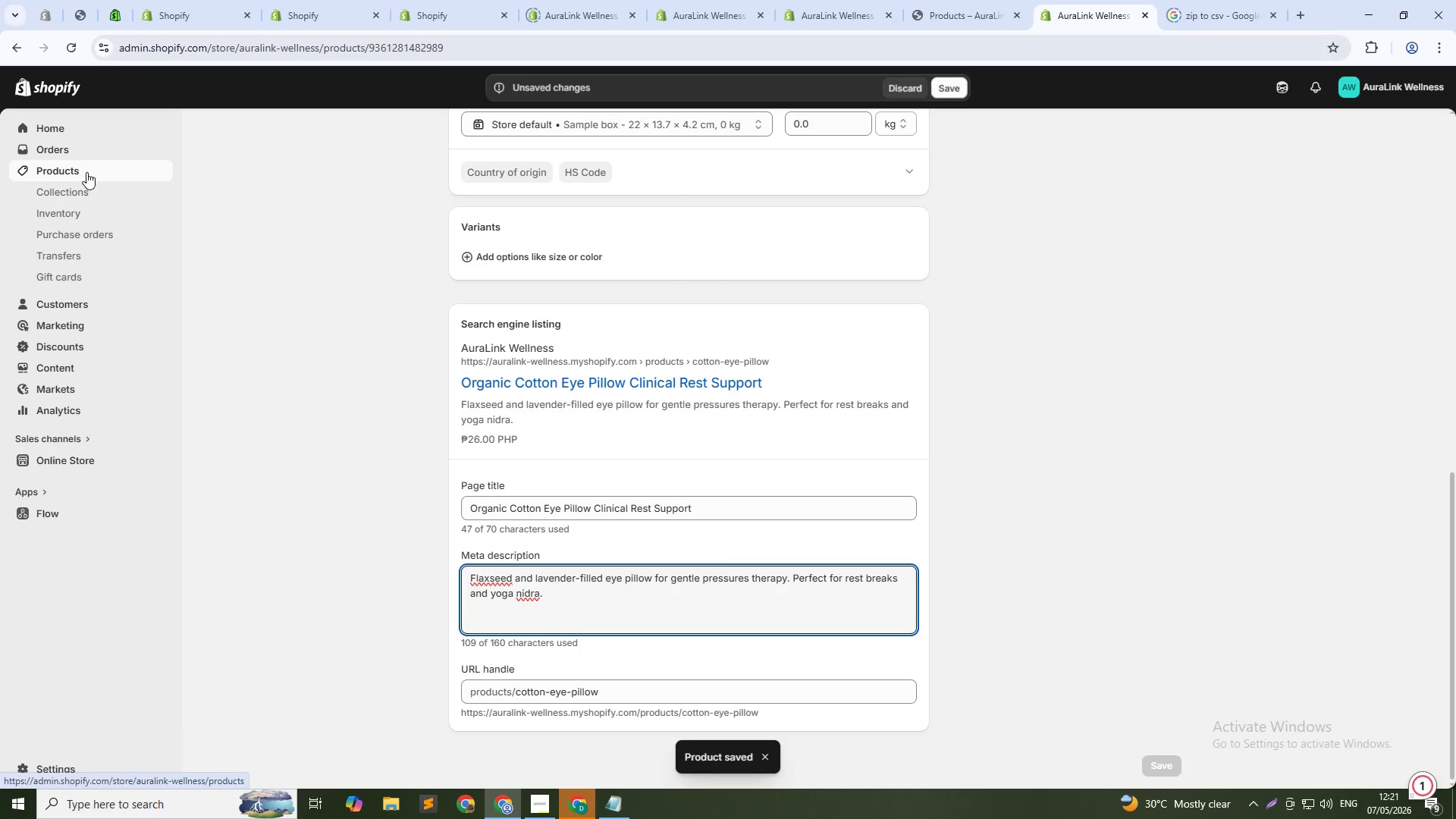 
wait(6.7)
 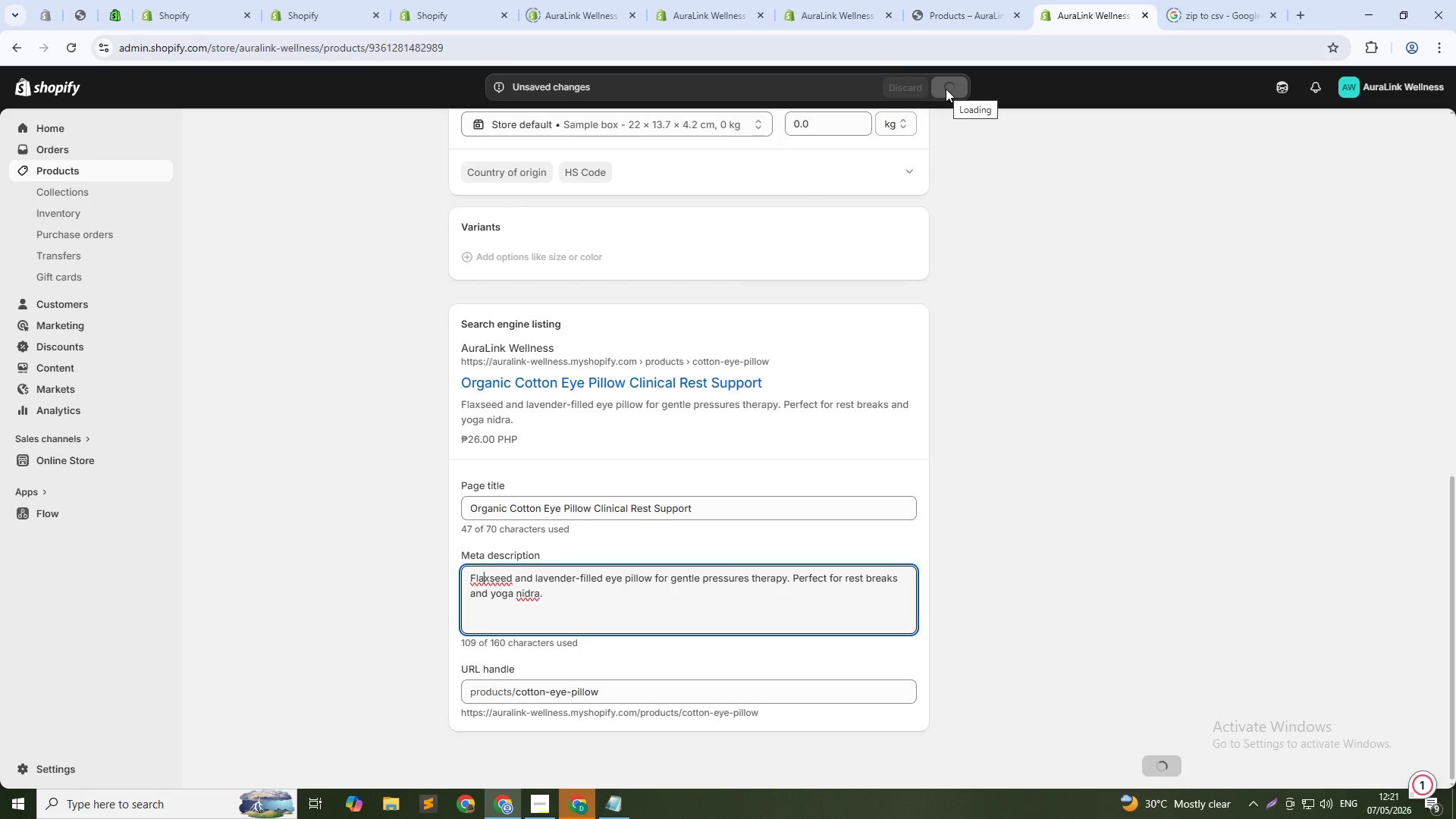 
left_click([86, 172])
 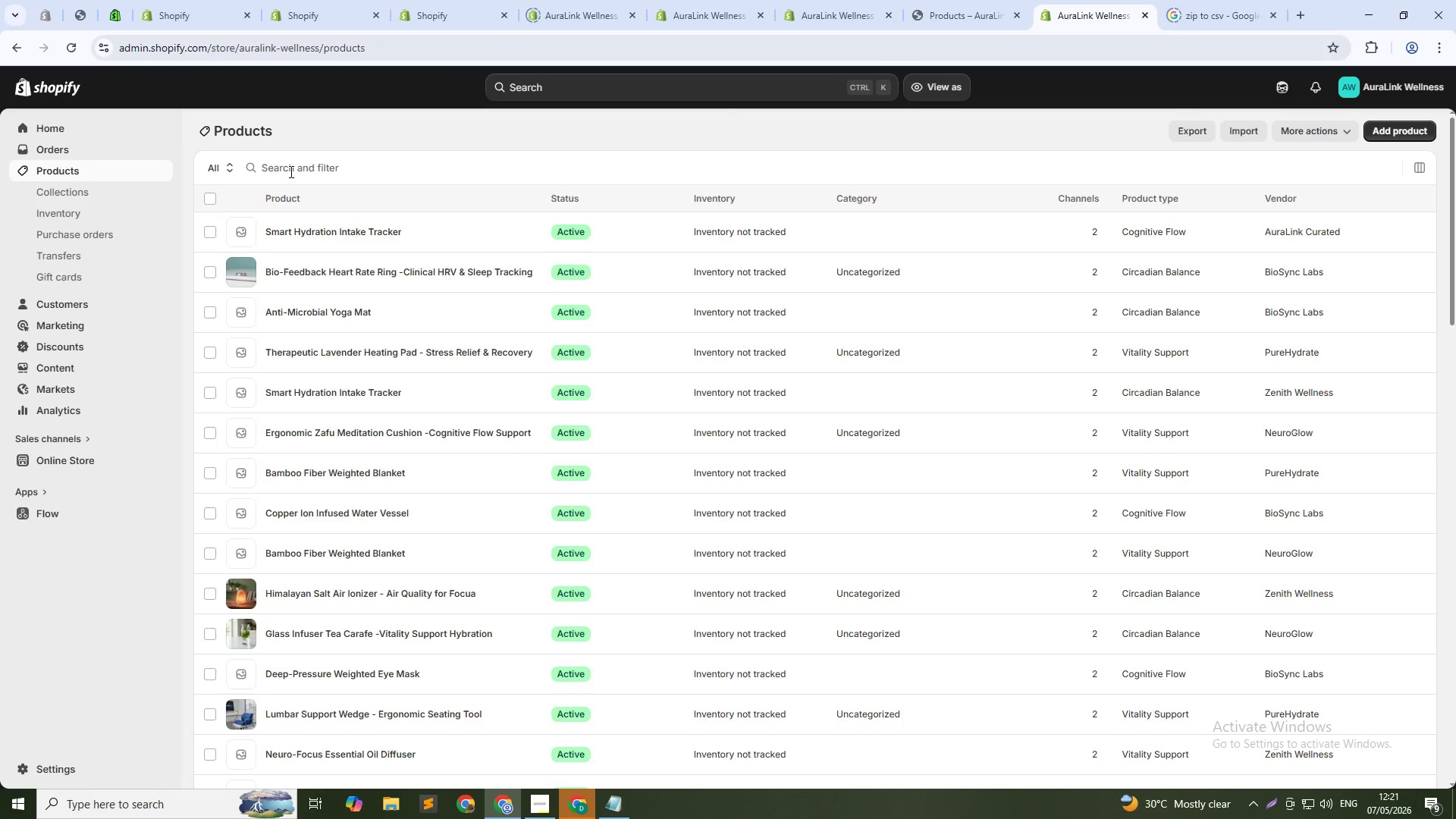 
left_click([306, 167])
 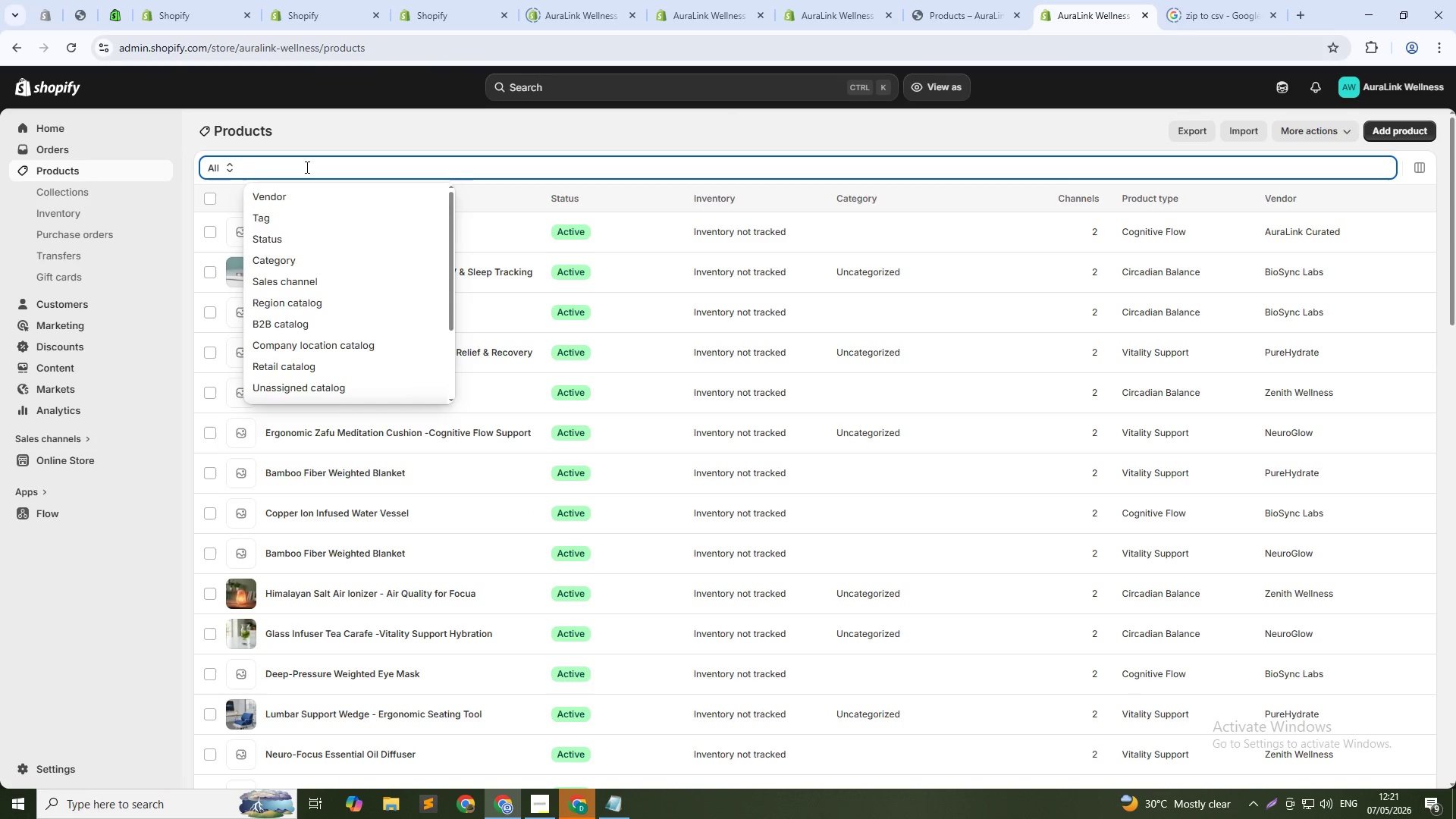 
type(sunrise)
 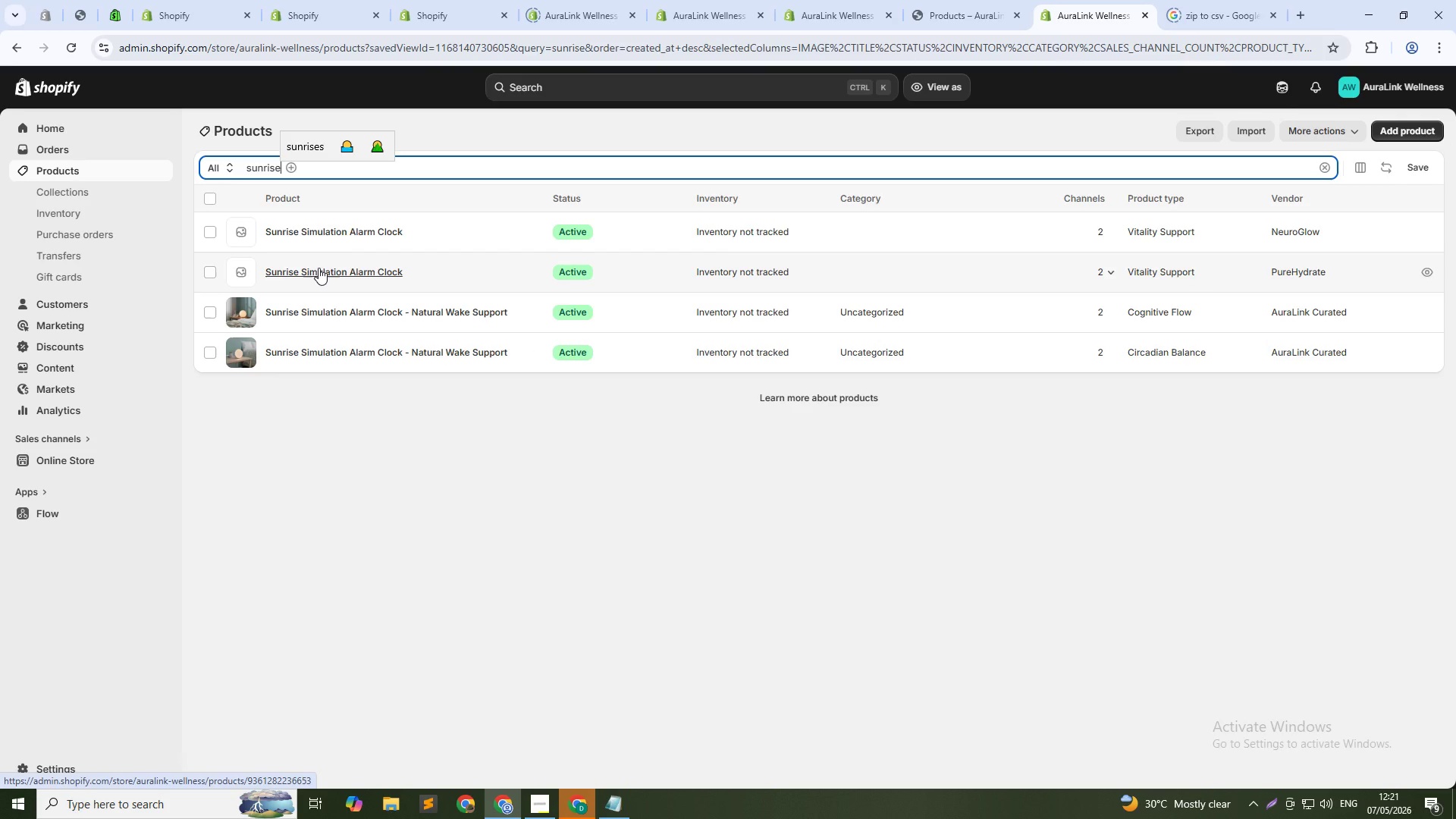 
wait(10.39)
 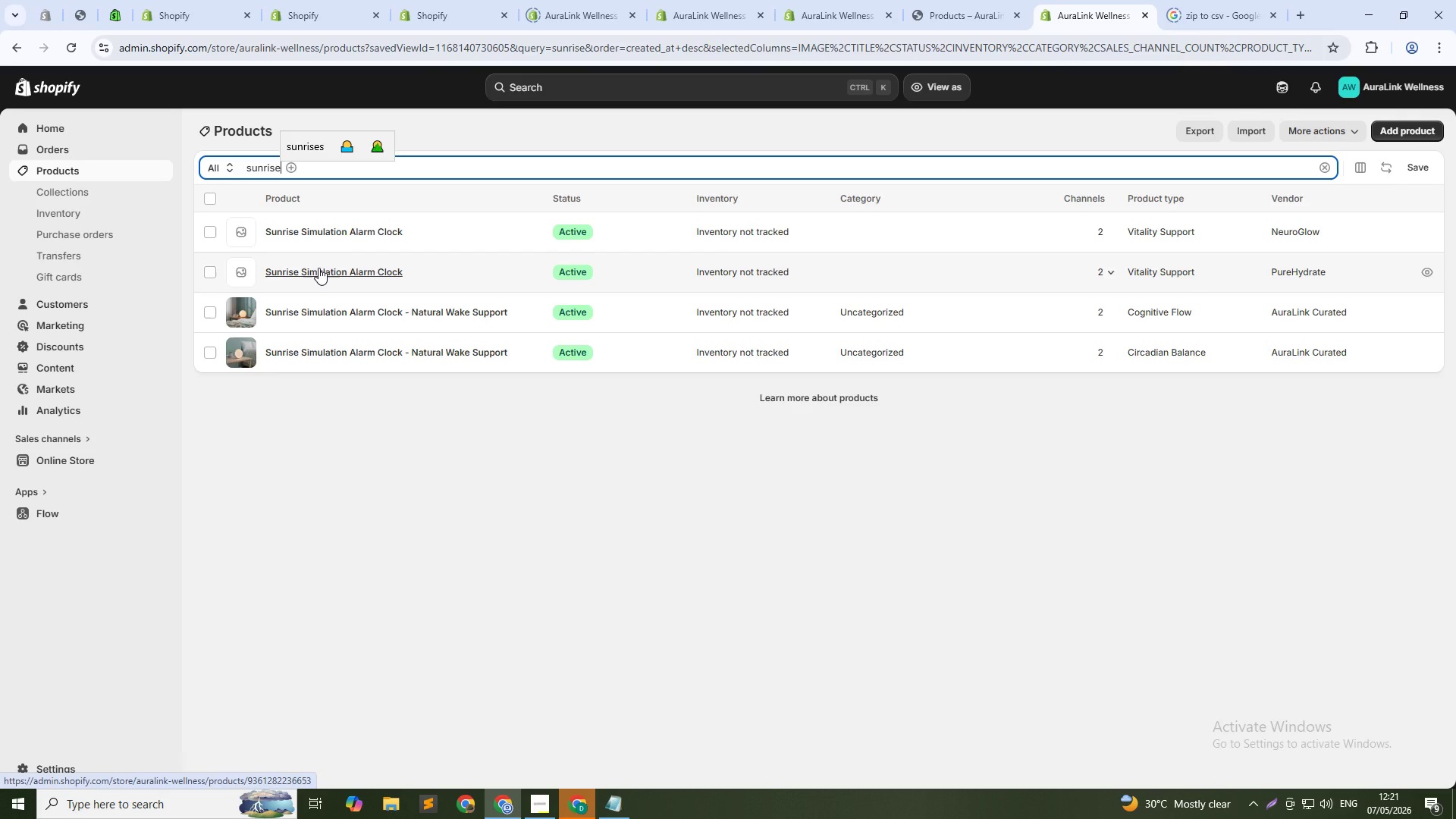 
left_click([314, 274])
 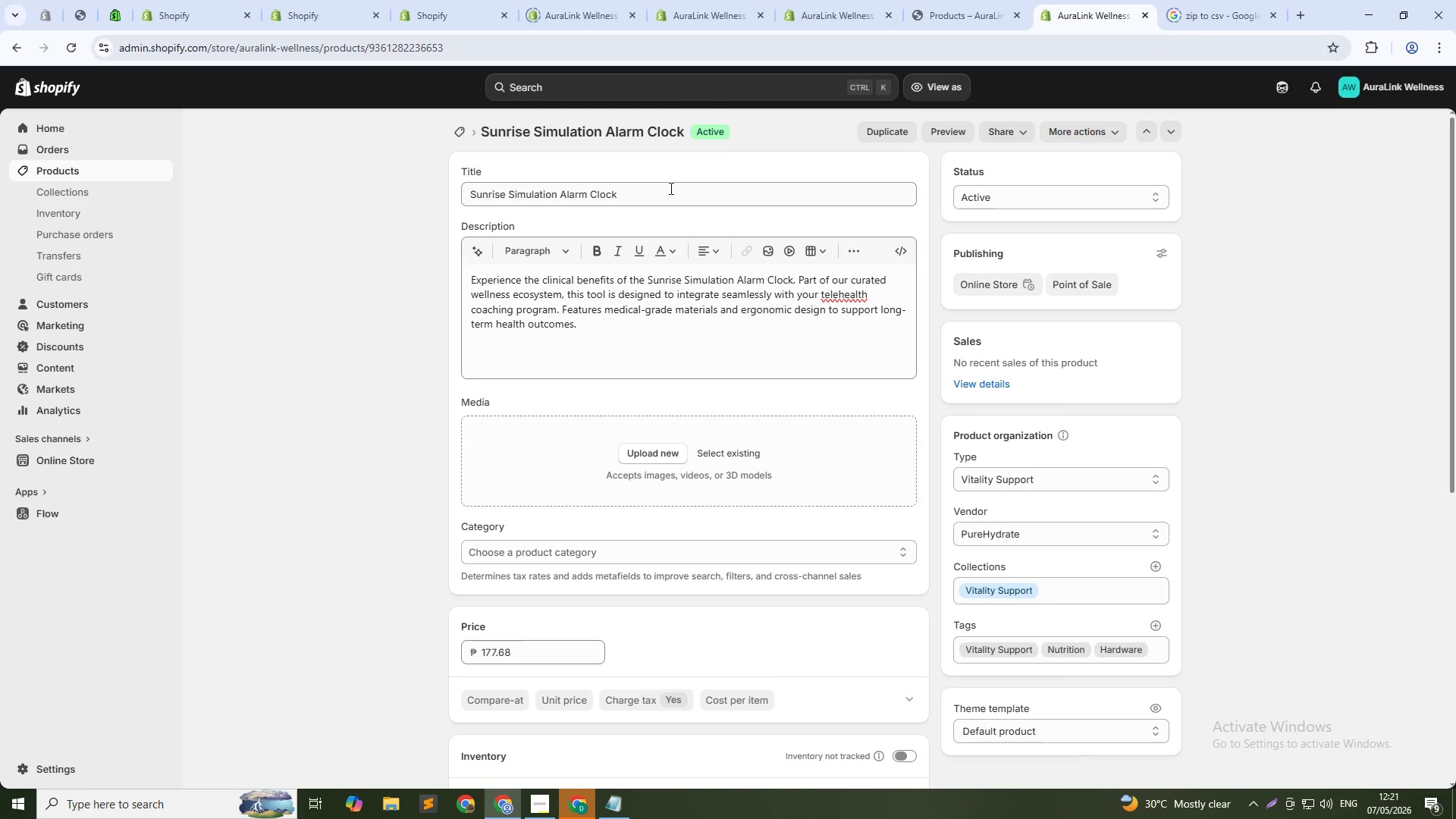 
wait(6.69)
 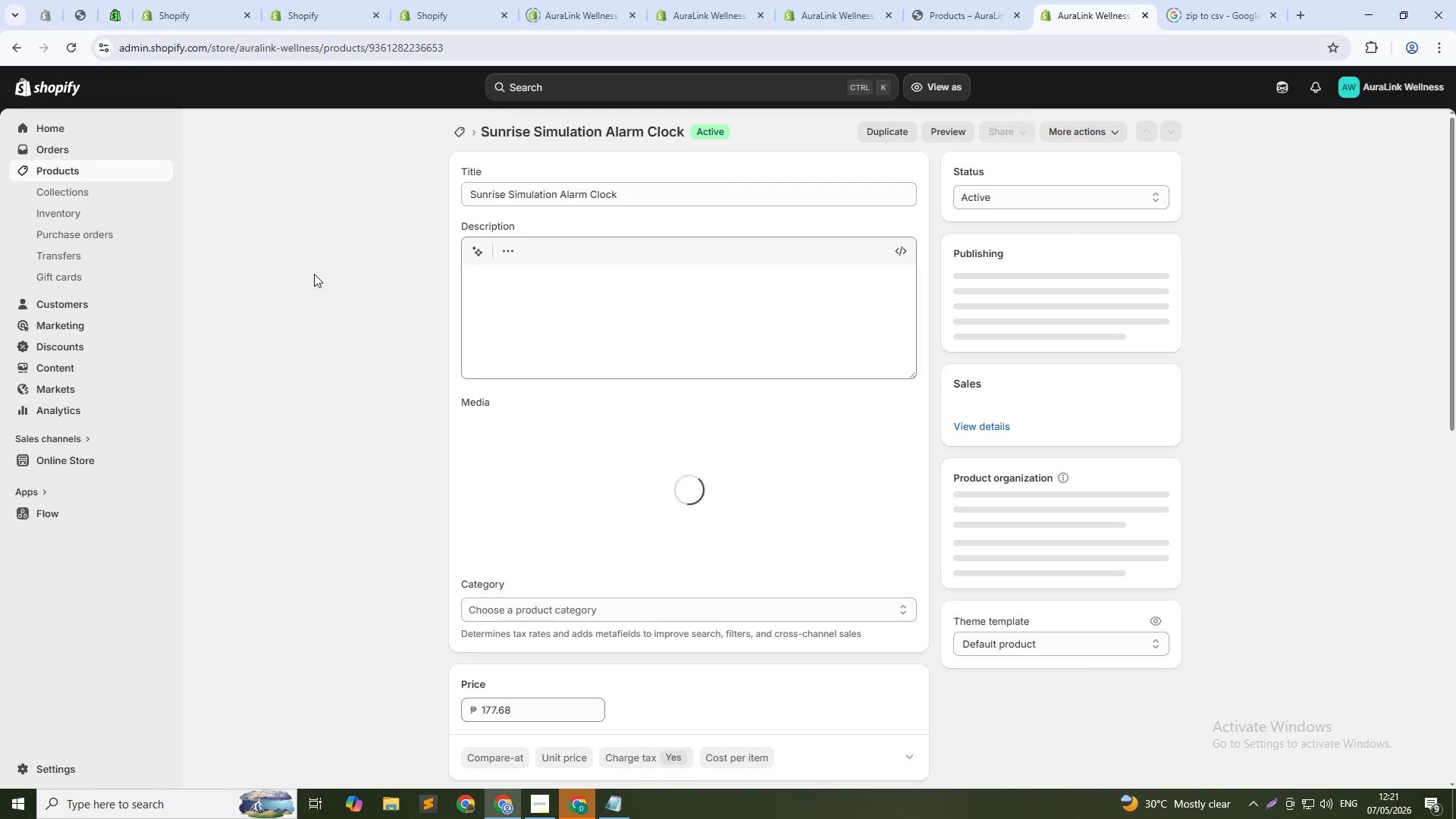 
left_click([666, 193])
 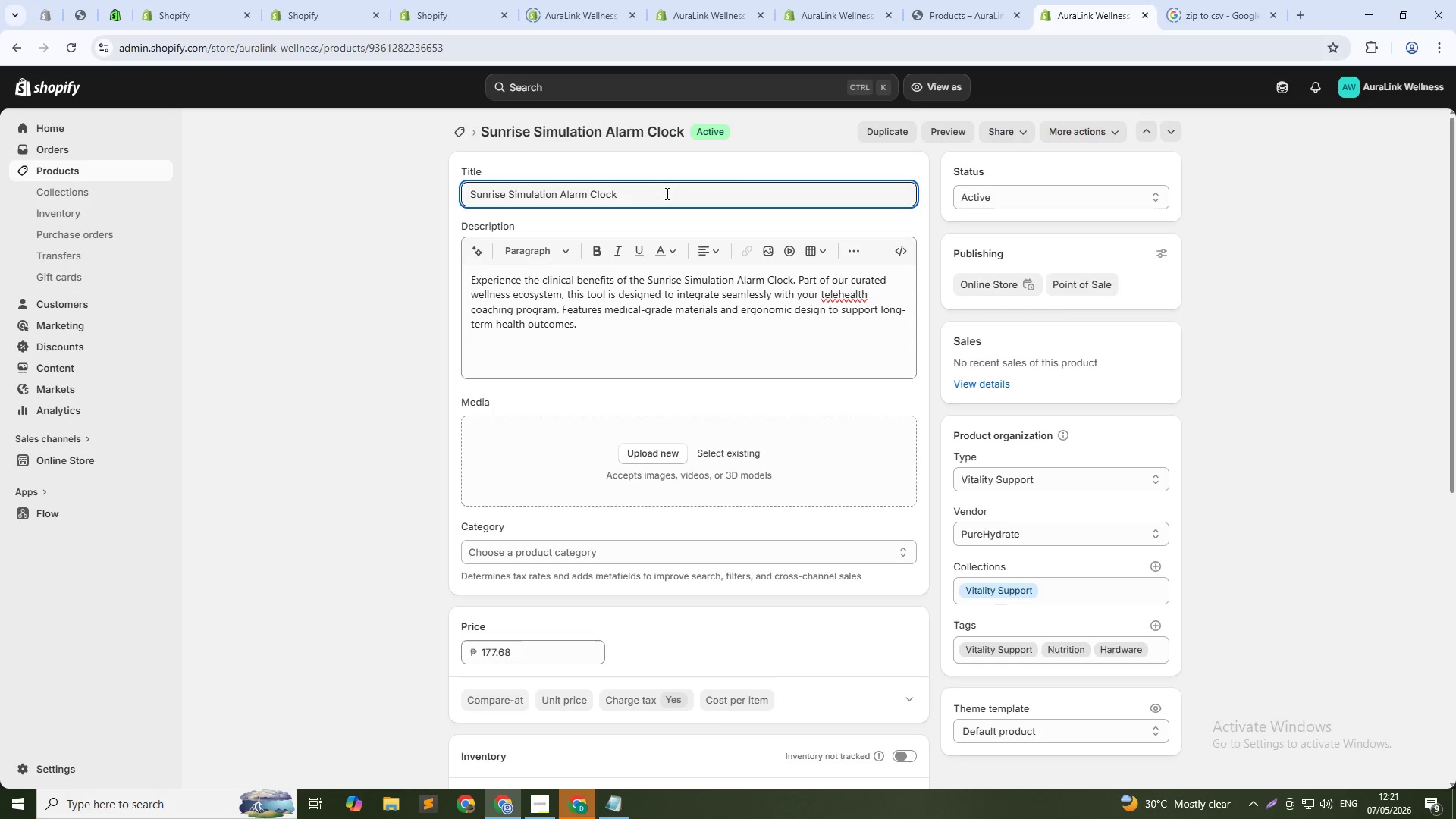 
type( - Naturak)
key(Backspace)
type(l Wake Support)
 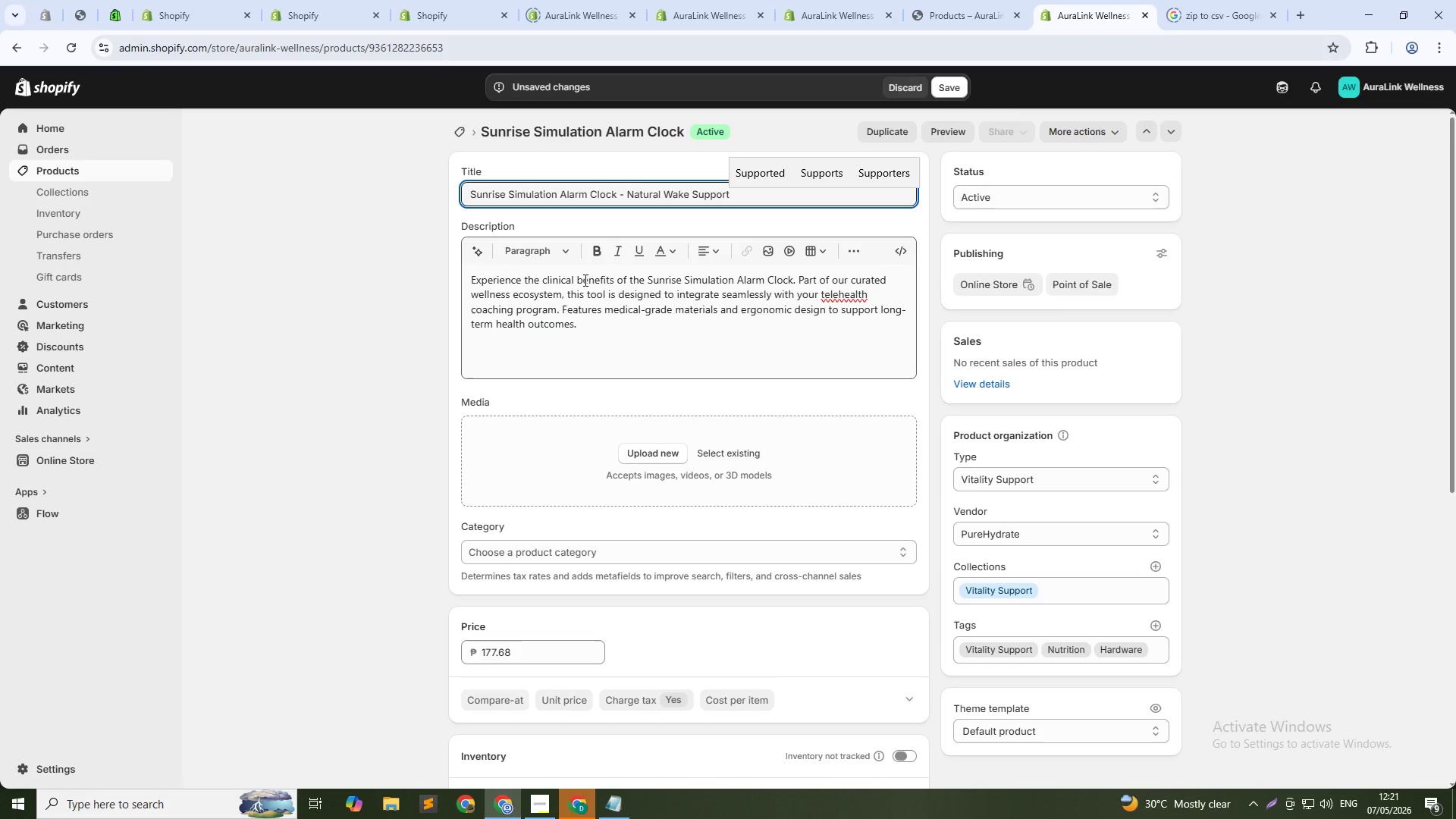 
left_click([563, 293])
 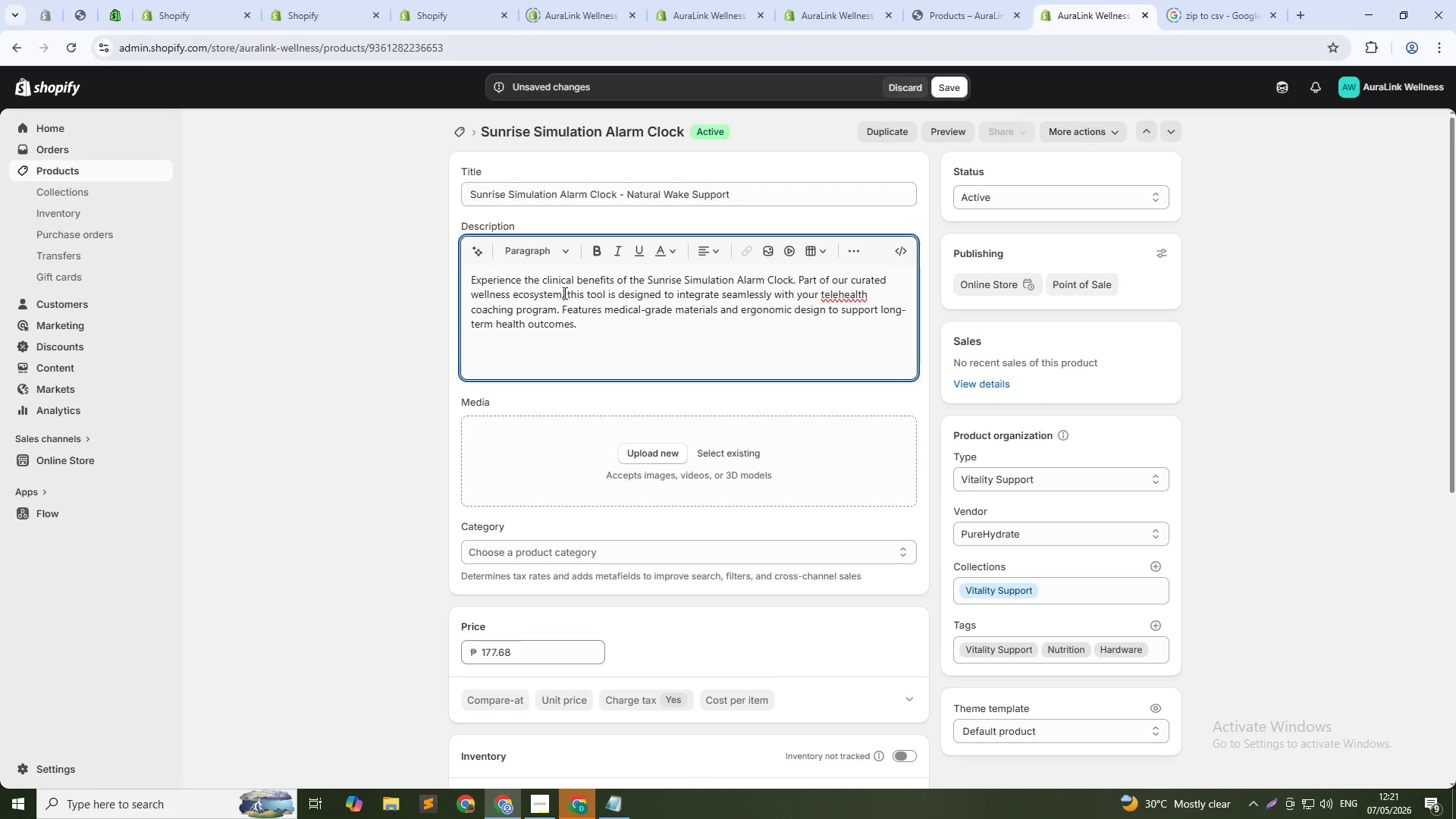 
key(Control+ControlLeft)
 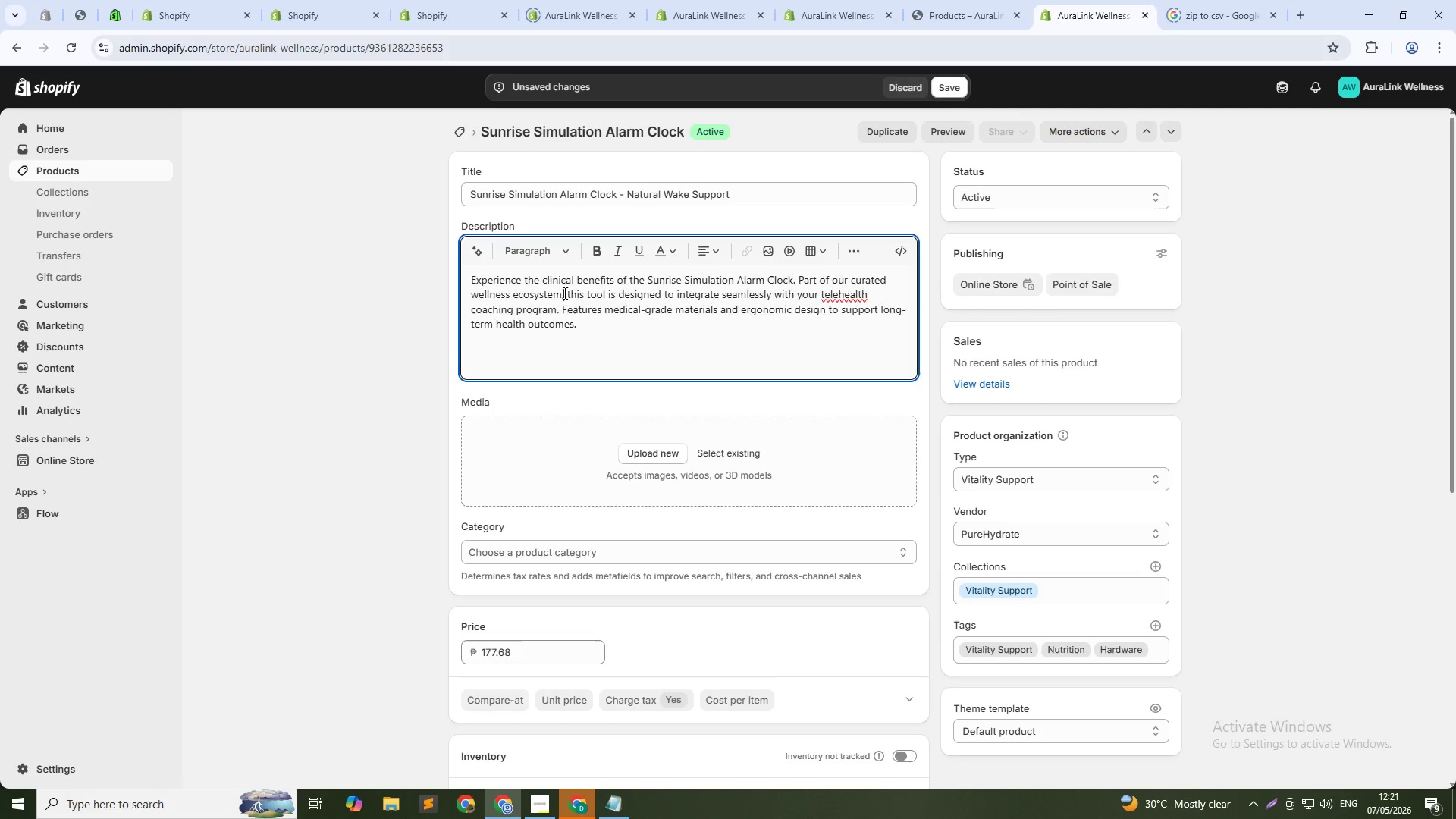 
key(Control+A)
 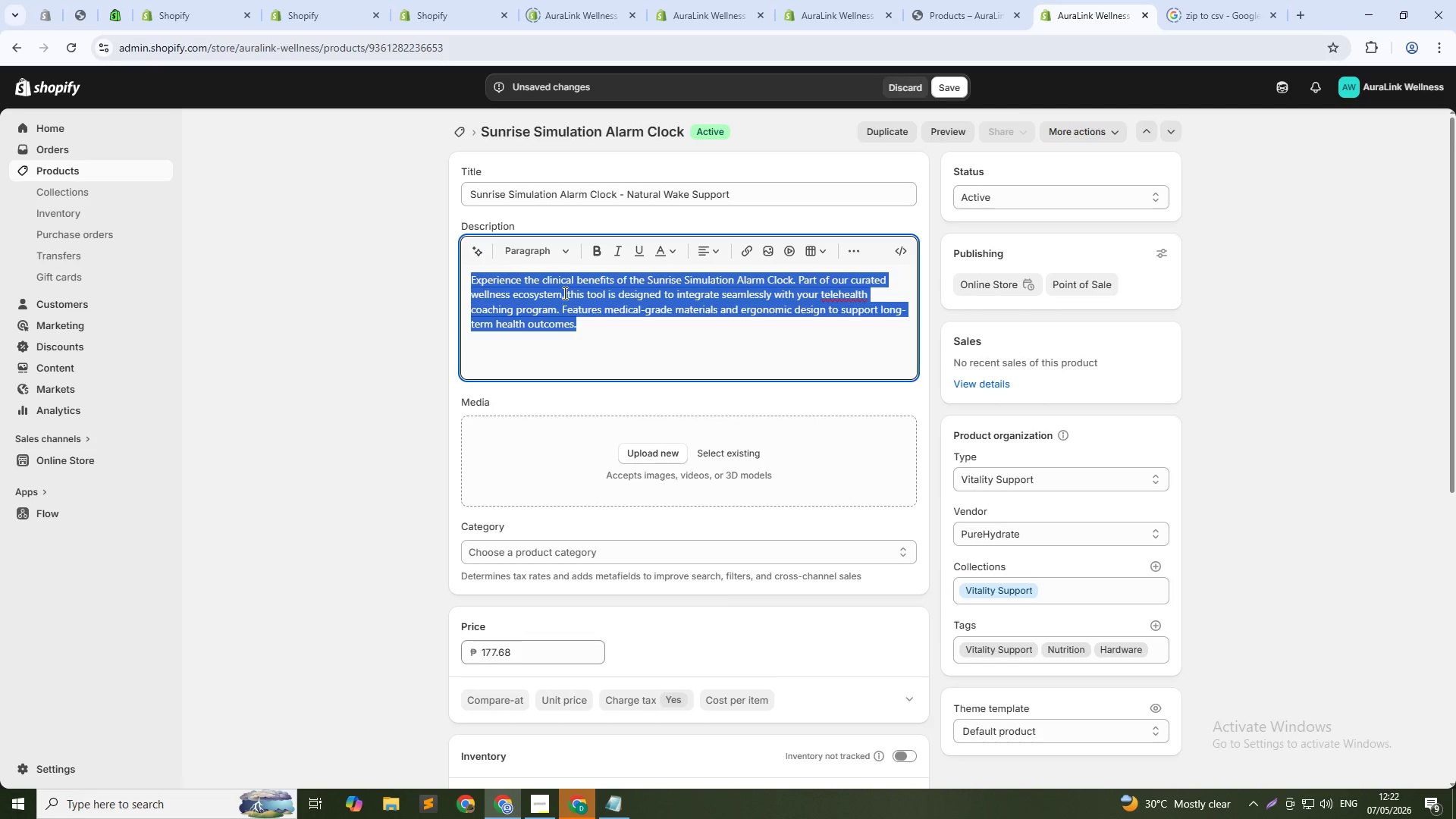 
type(This sunrice sle)
key(Backspace)
key(Backspace)
key(Backspace)
type(alarm clock uses a 30-minuite light simulation to gently wake you. The gradually brigh)
 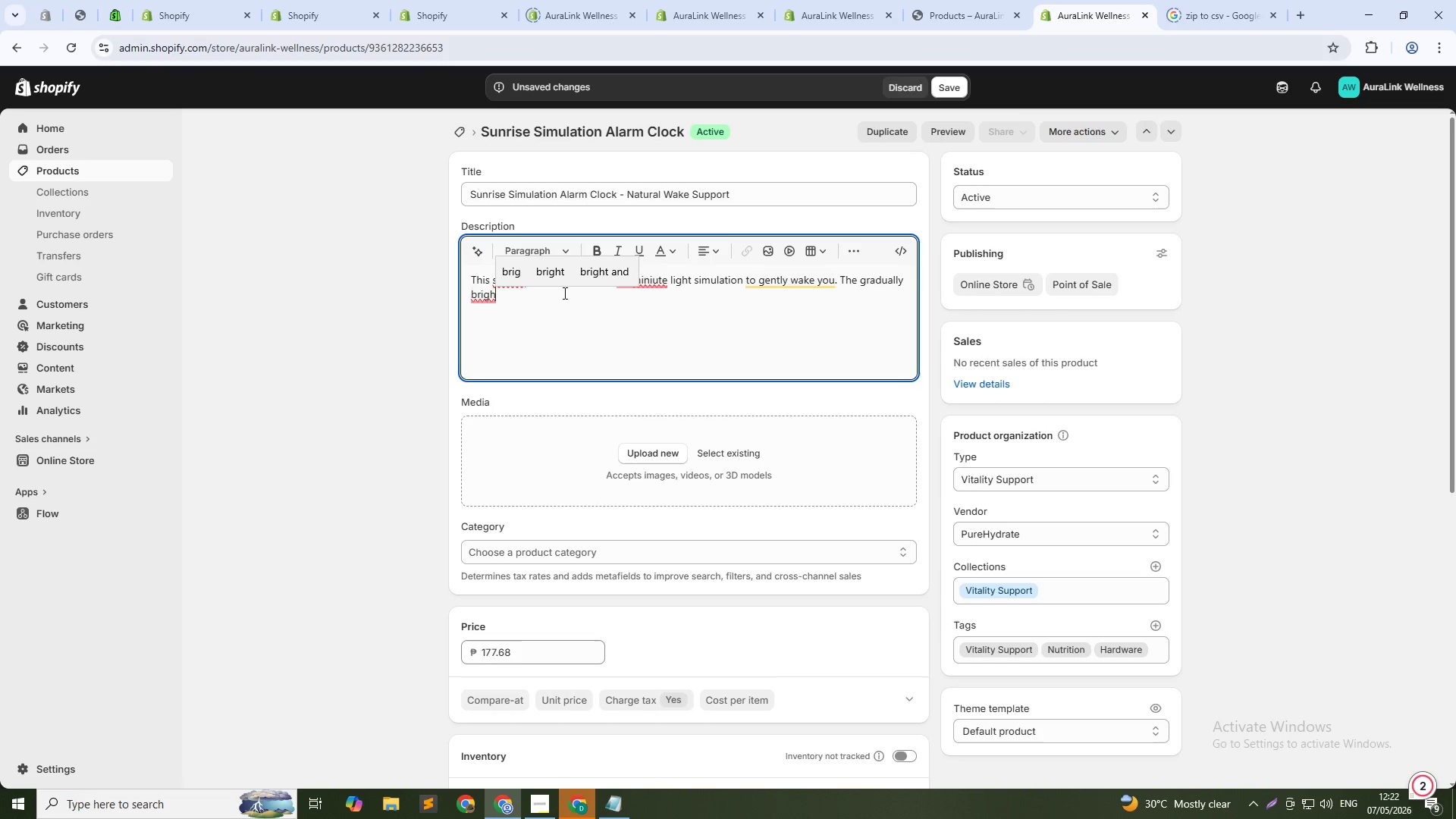 
type(tening light helps stabilize your cortic)
key(Backspace)
type(sol awakening light helps stabilize your)
 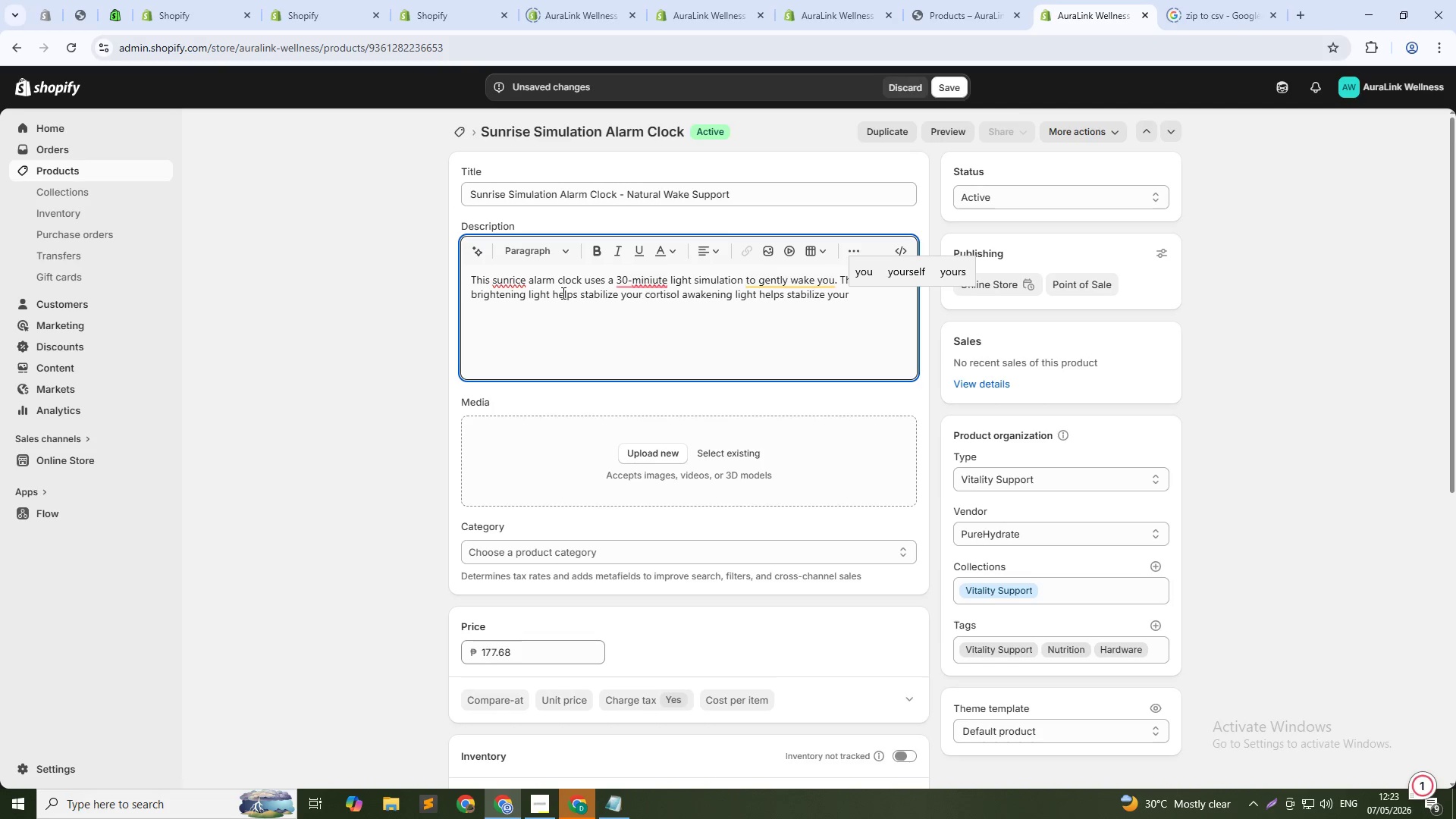 
wait(6.88)
 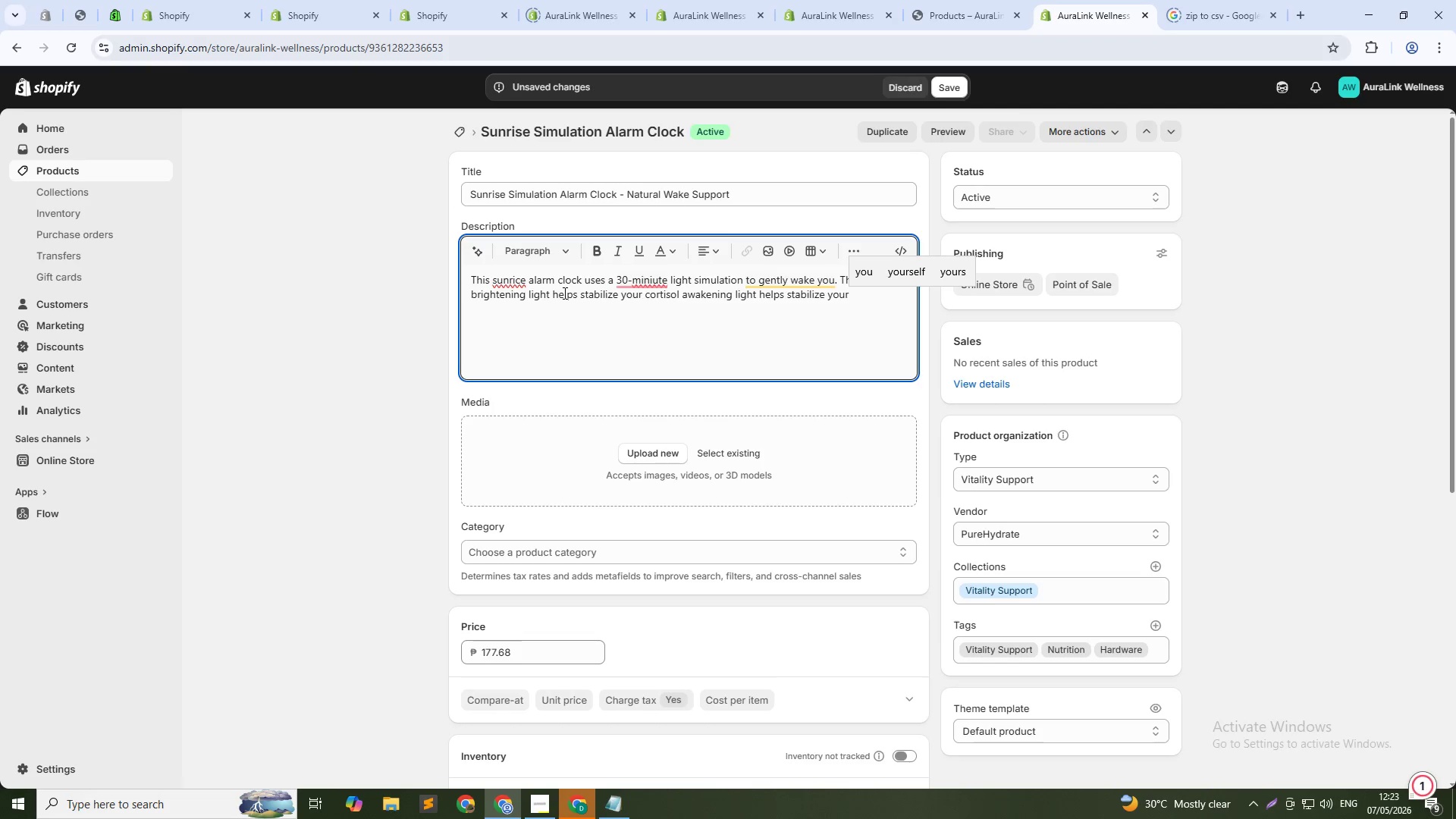 
left_click_drag(start_coordinate=[684, 294], to_coordinate=[952, 297])
 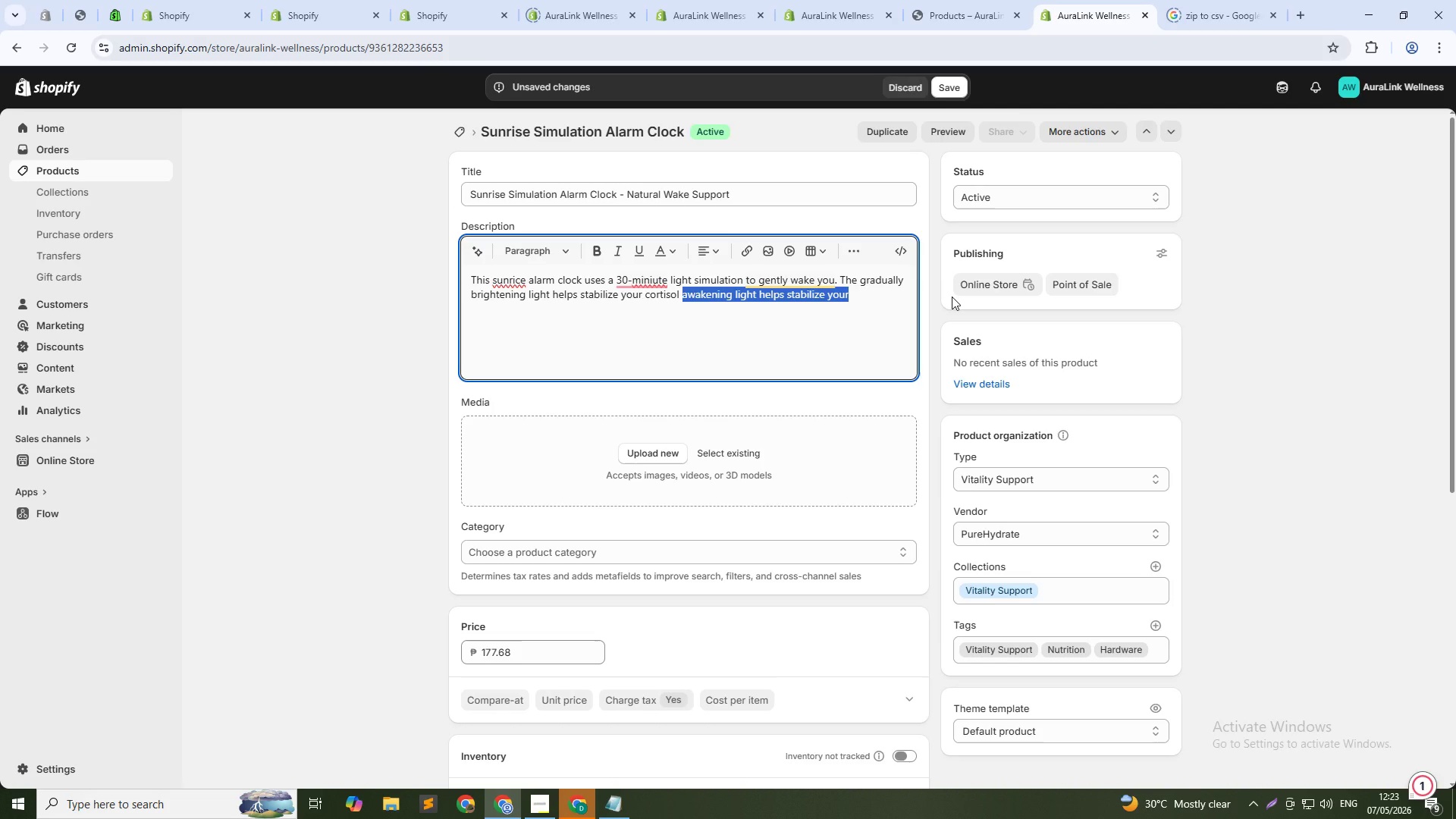 
wait(10.83)
 